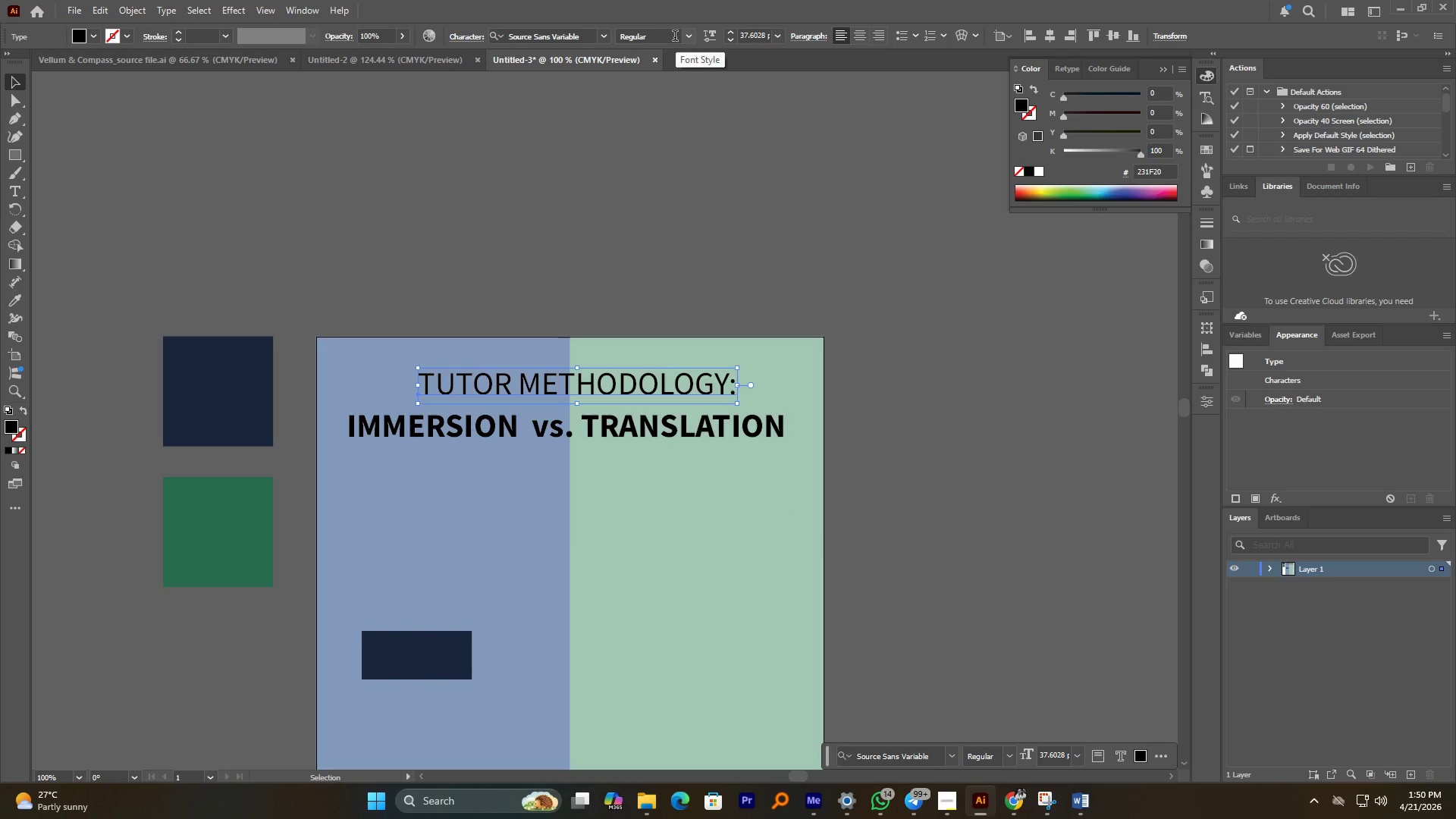 
left_click([661, 103])
 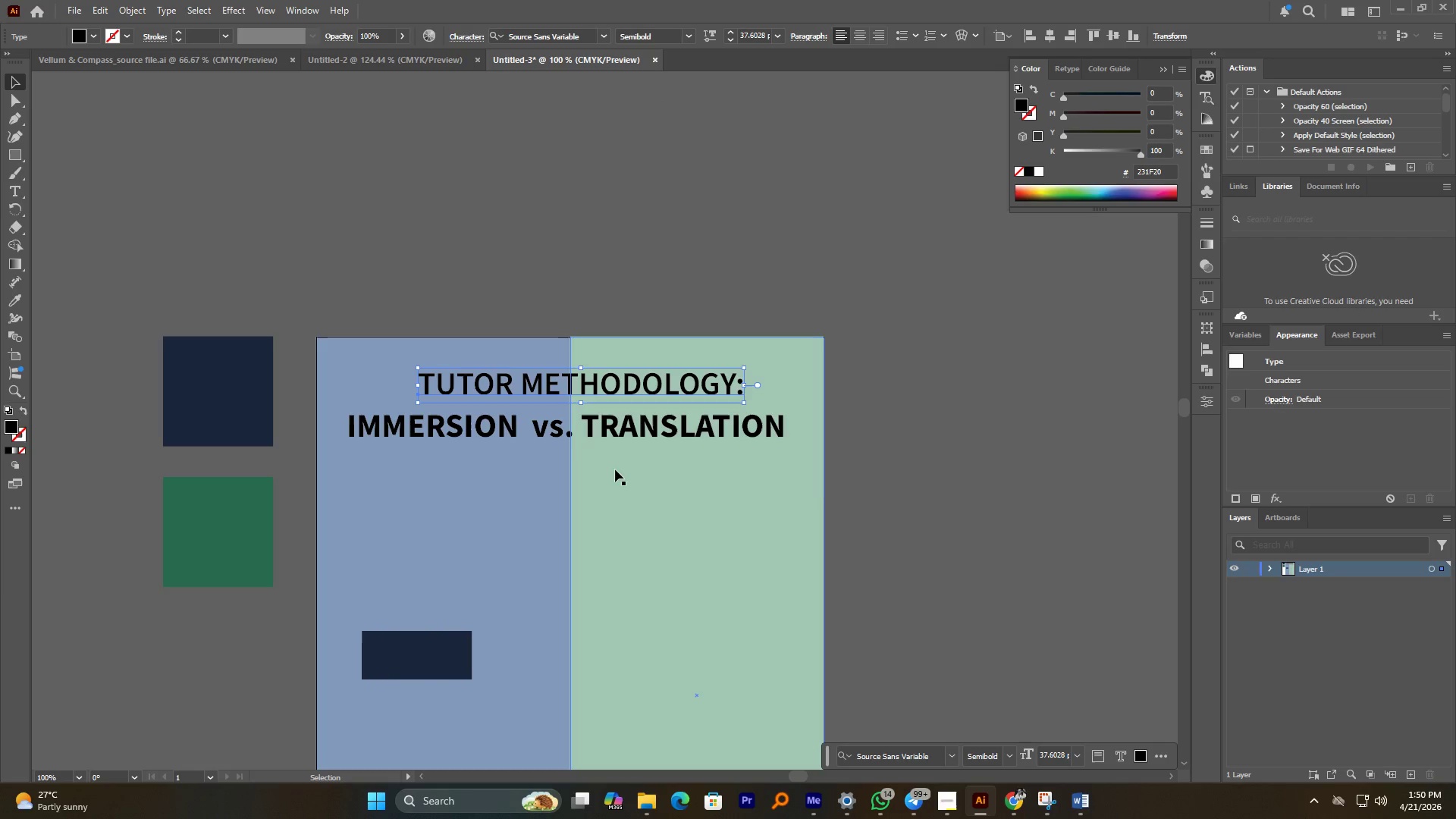 
left_click([843, 471])
 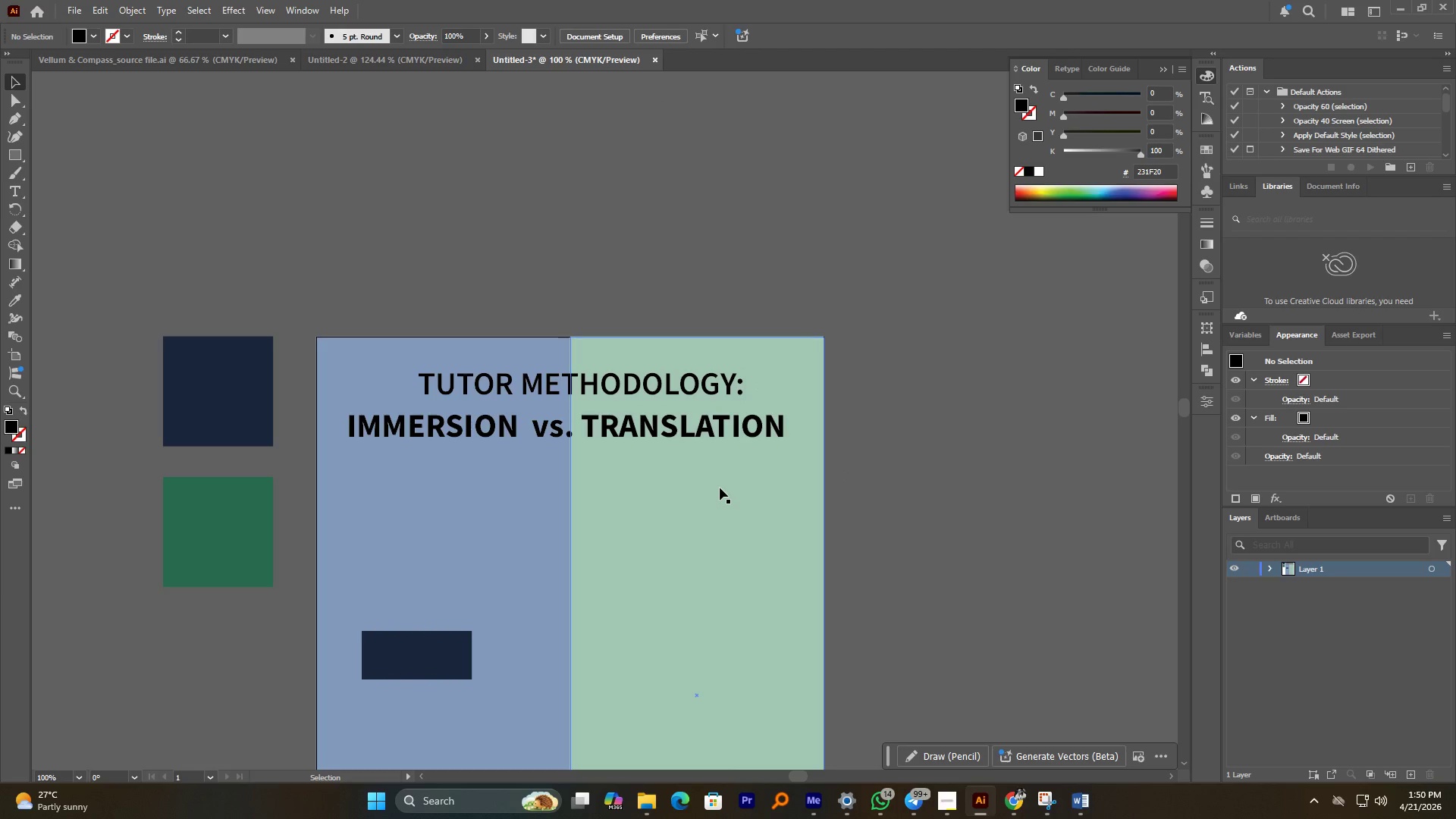 
hold_key(key=AltLeft, duration=1.52)
 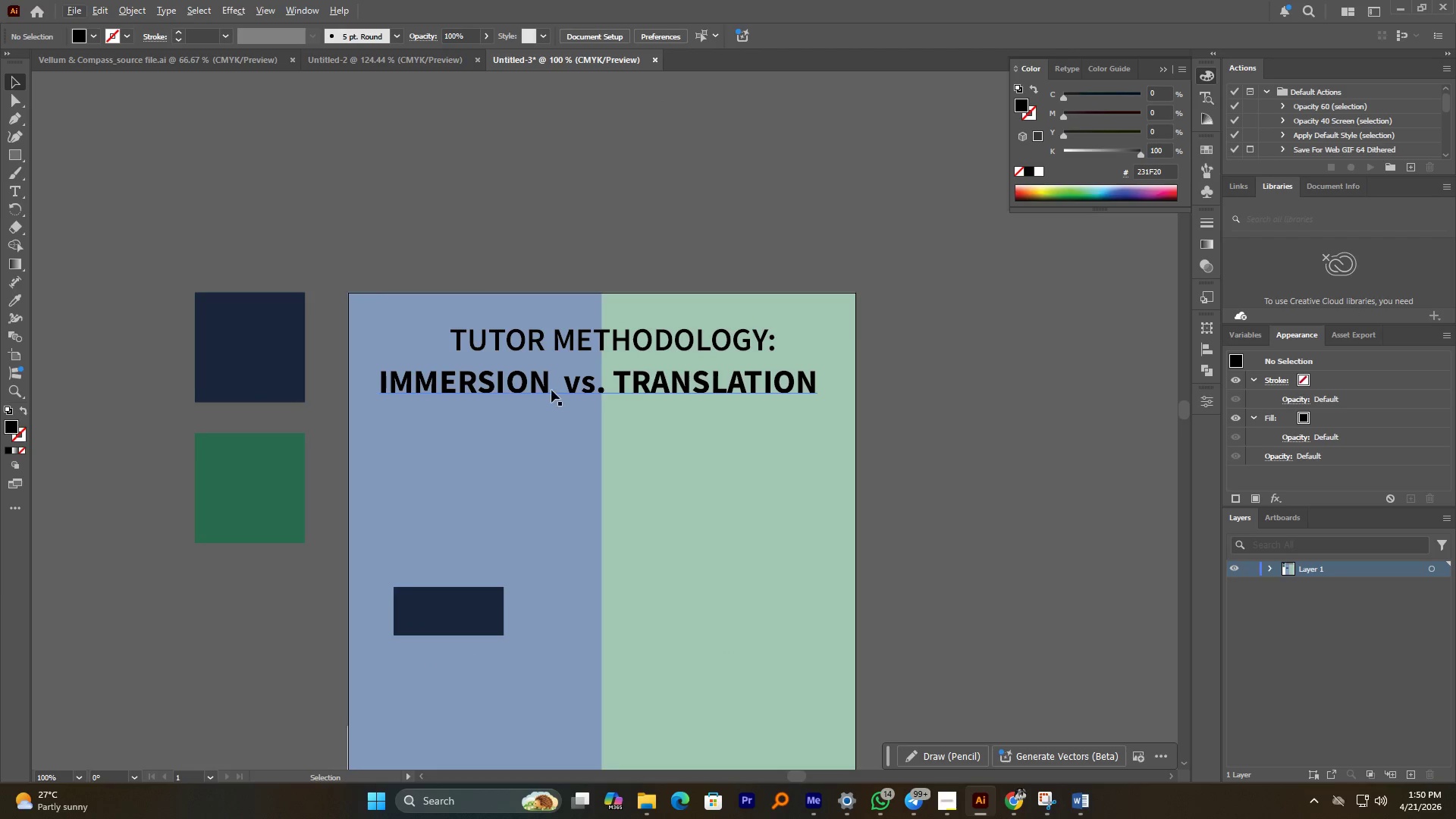 
double_click([551, 388])
 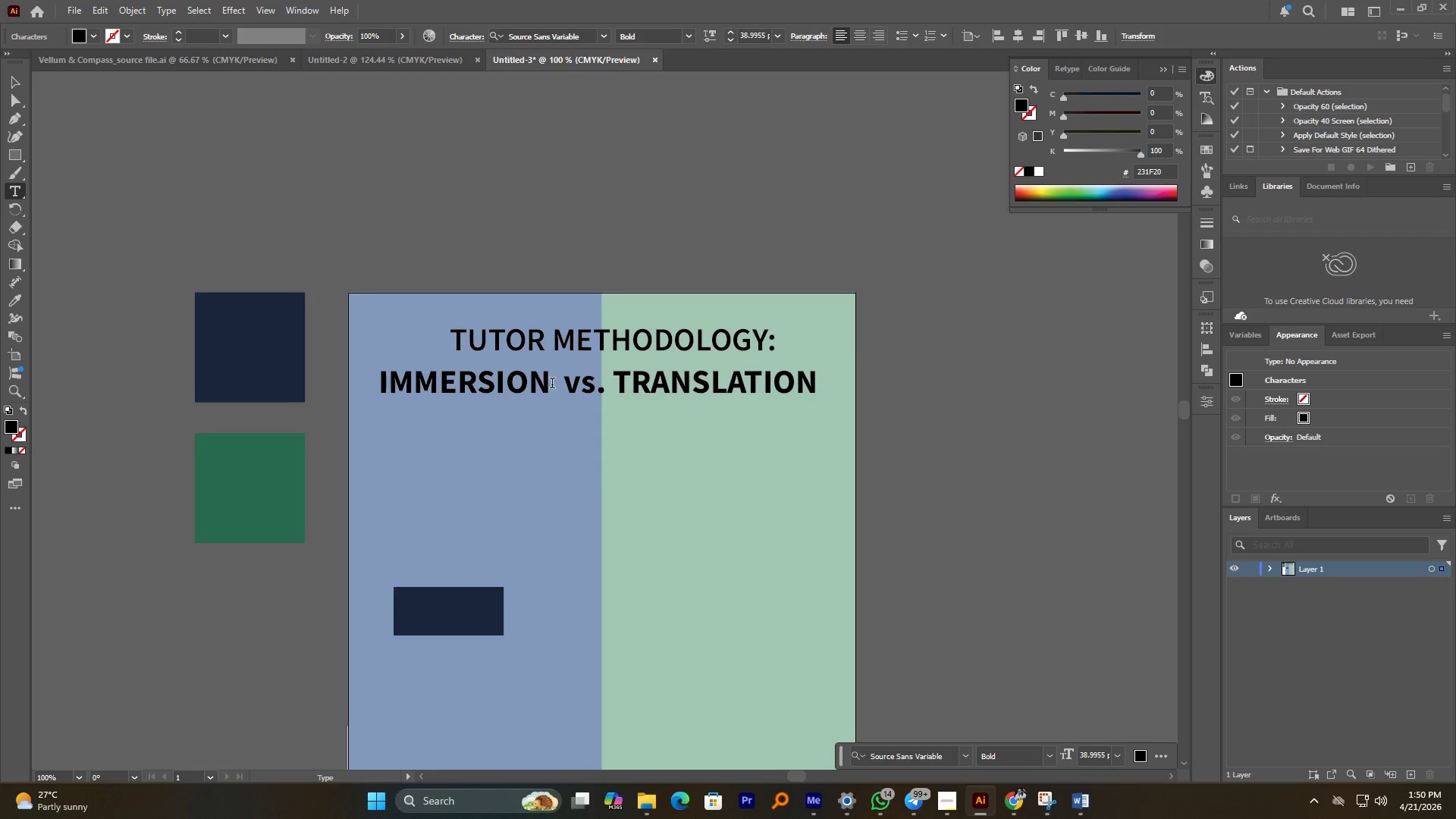 
left_click_drag(start_coordinate=[551, 384], to_coordinate=[354, 389])
 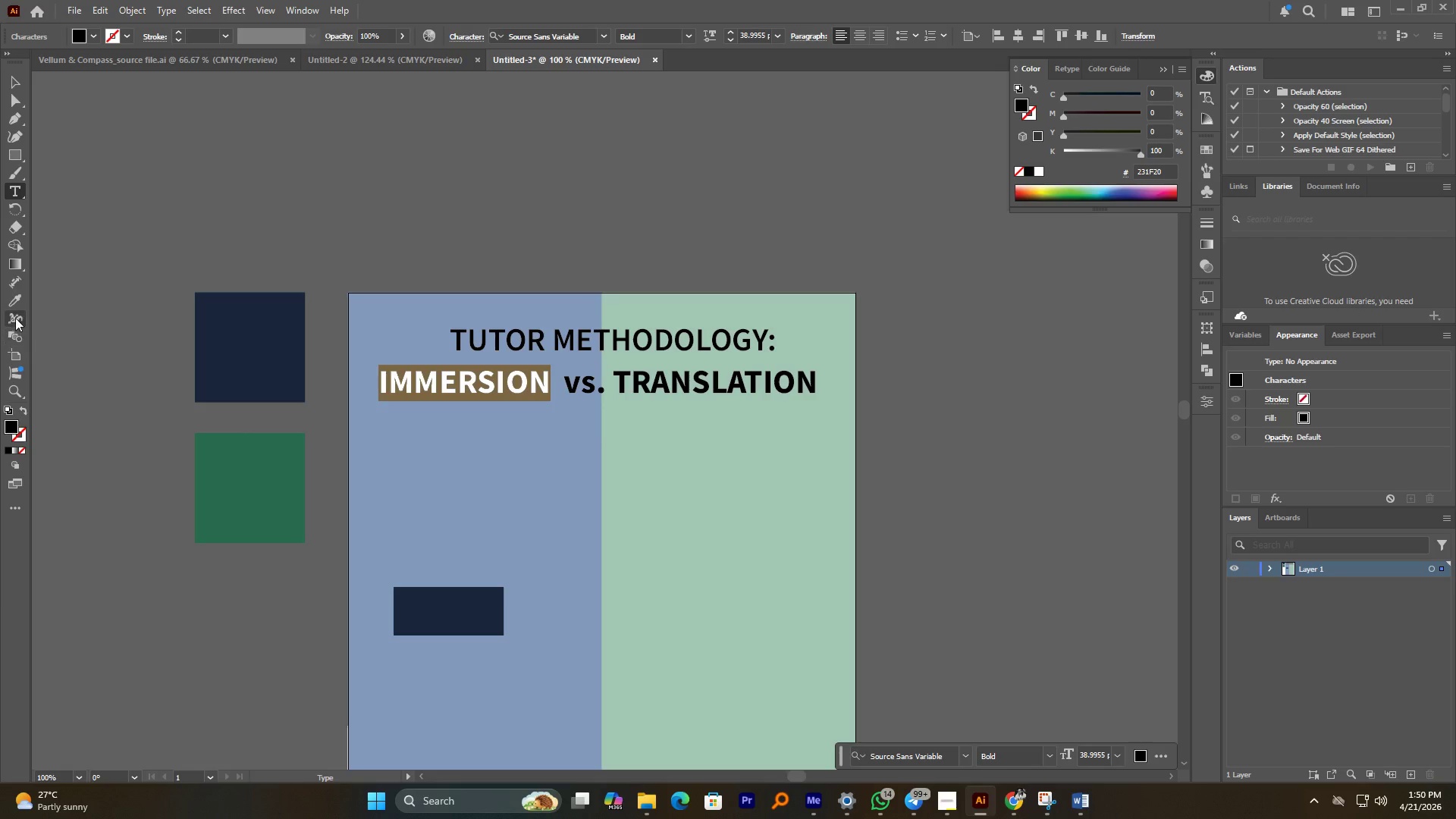 
left_click([13, 303])
 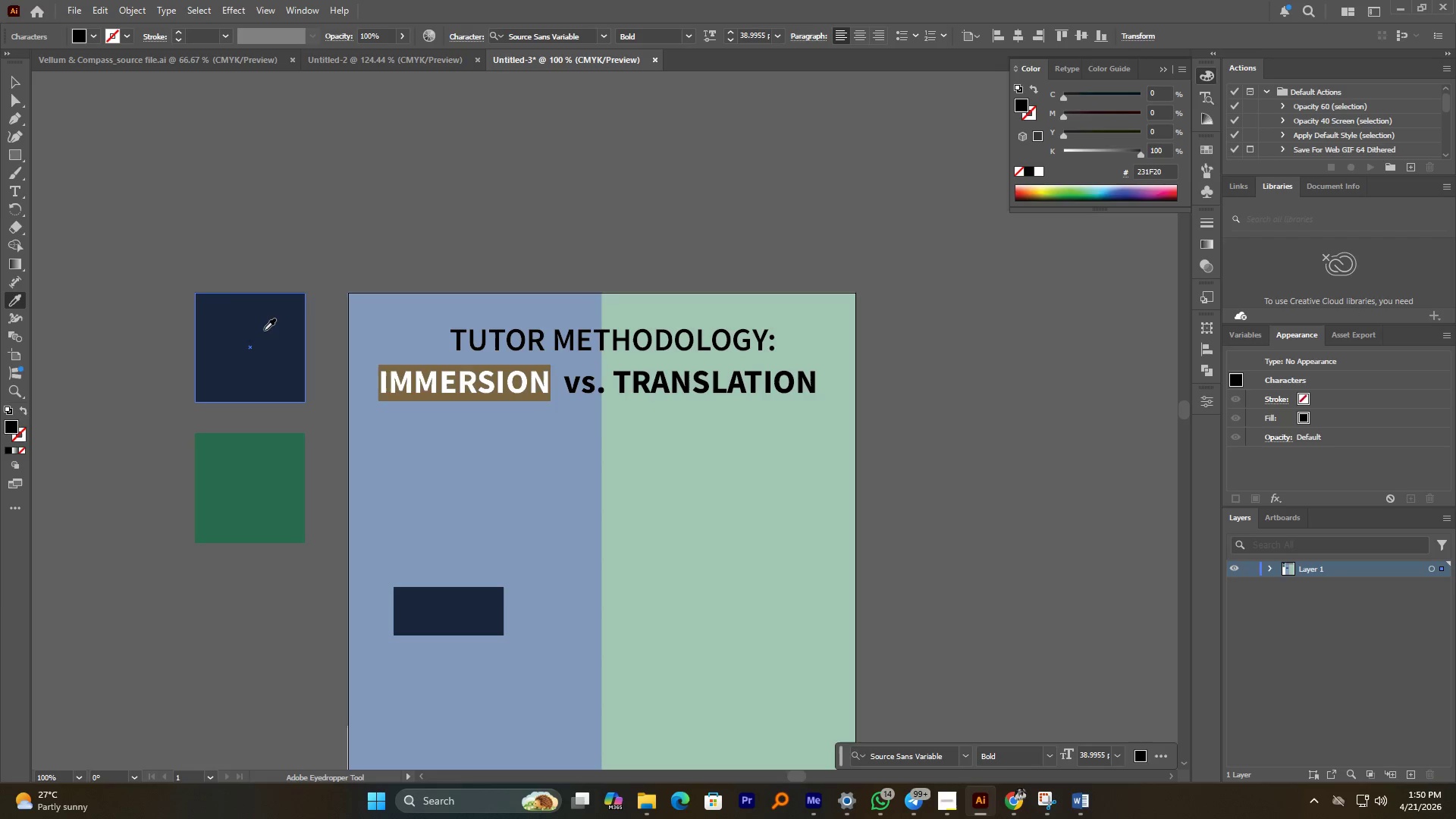 
left_click_drag(start_coordinate=[264, 330], to_coordinate=[11, 85])
 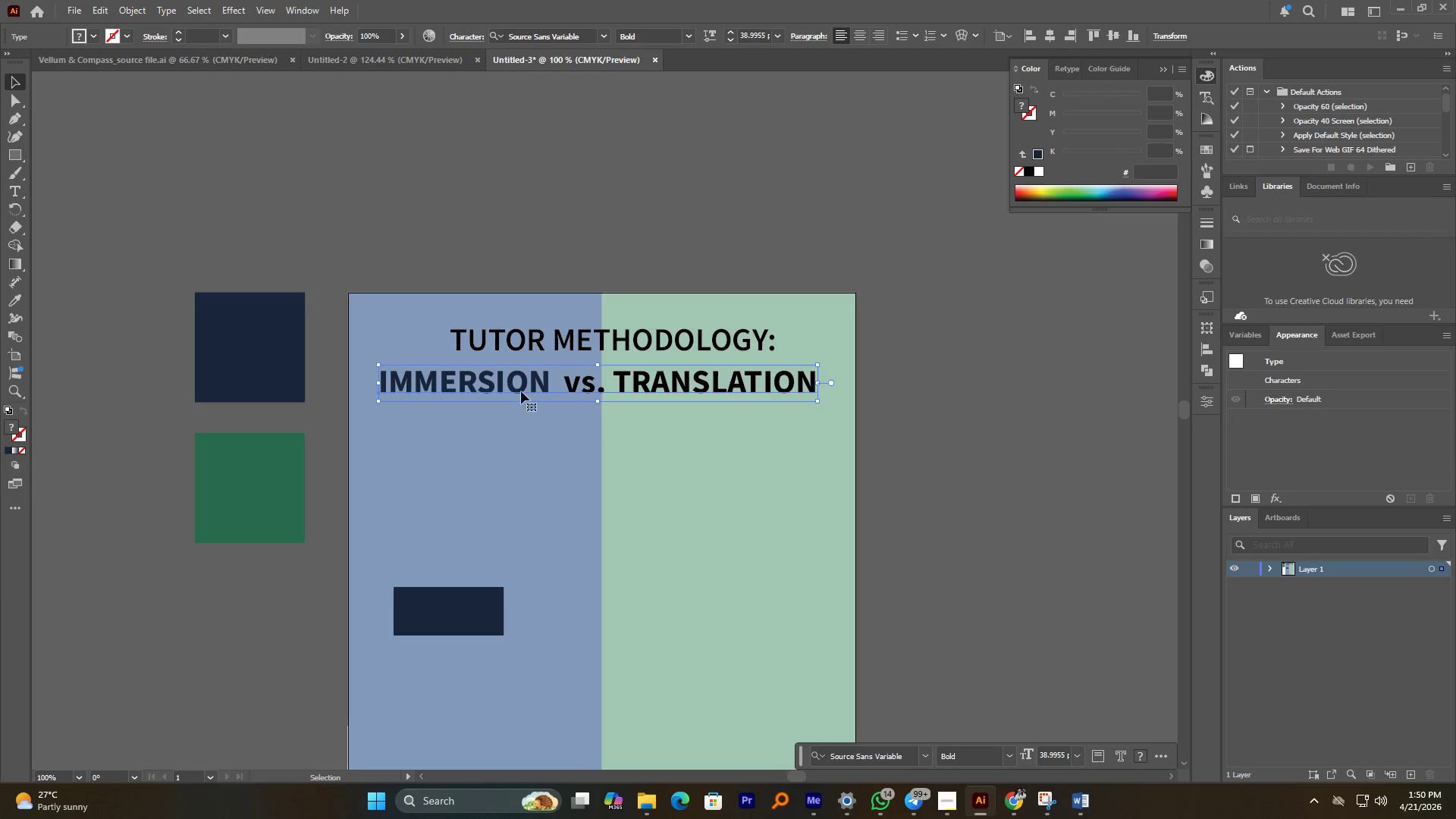 
left_click([11, 85])
 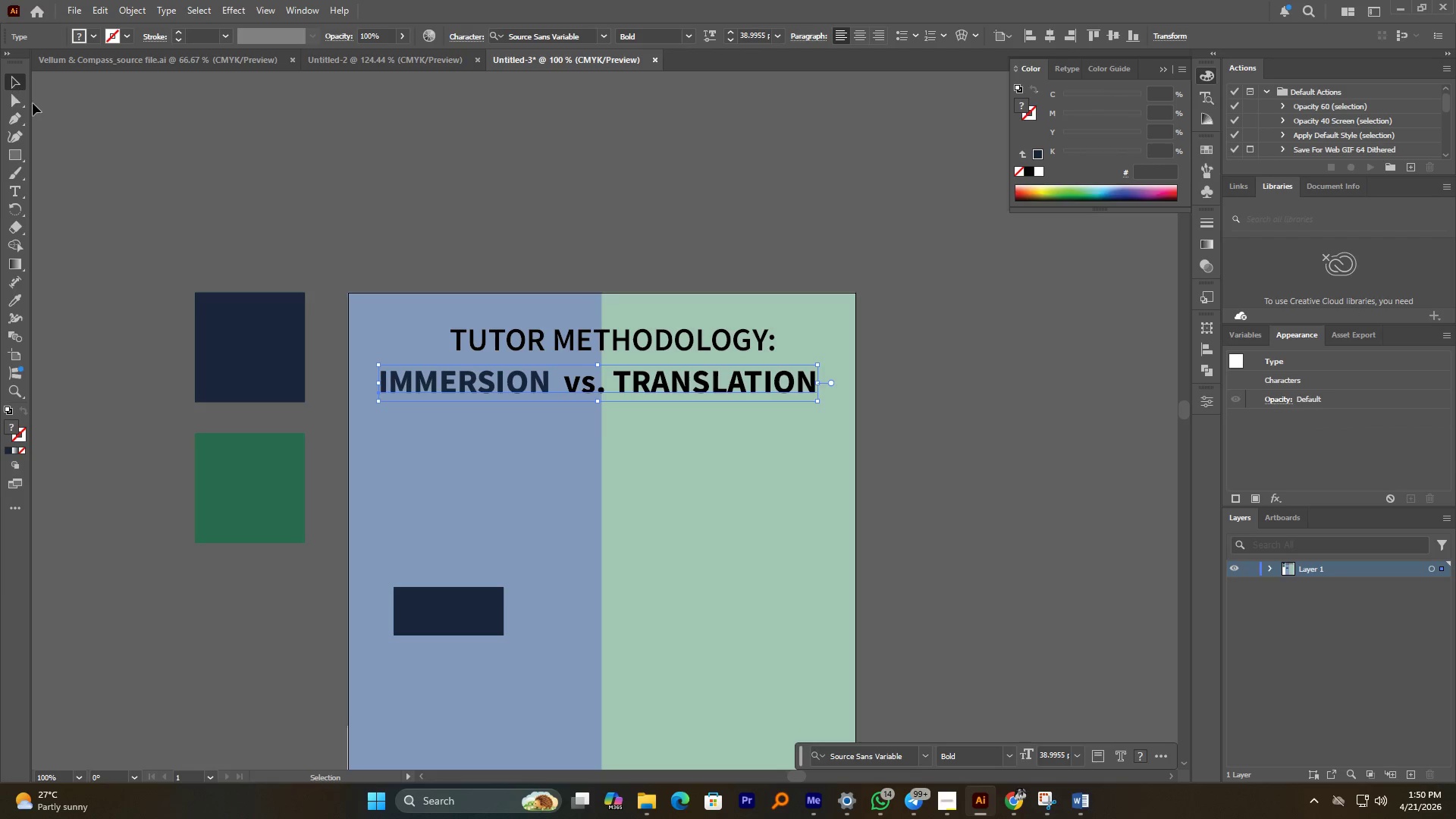 
left_click_drag(start_coordinate=[30, 99], to_coordinate=[33, 104])
 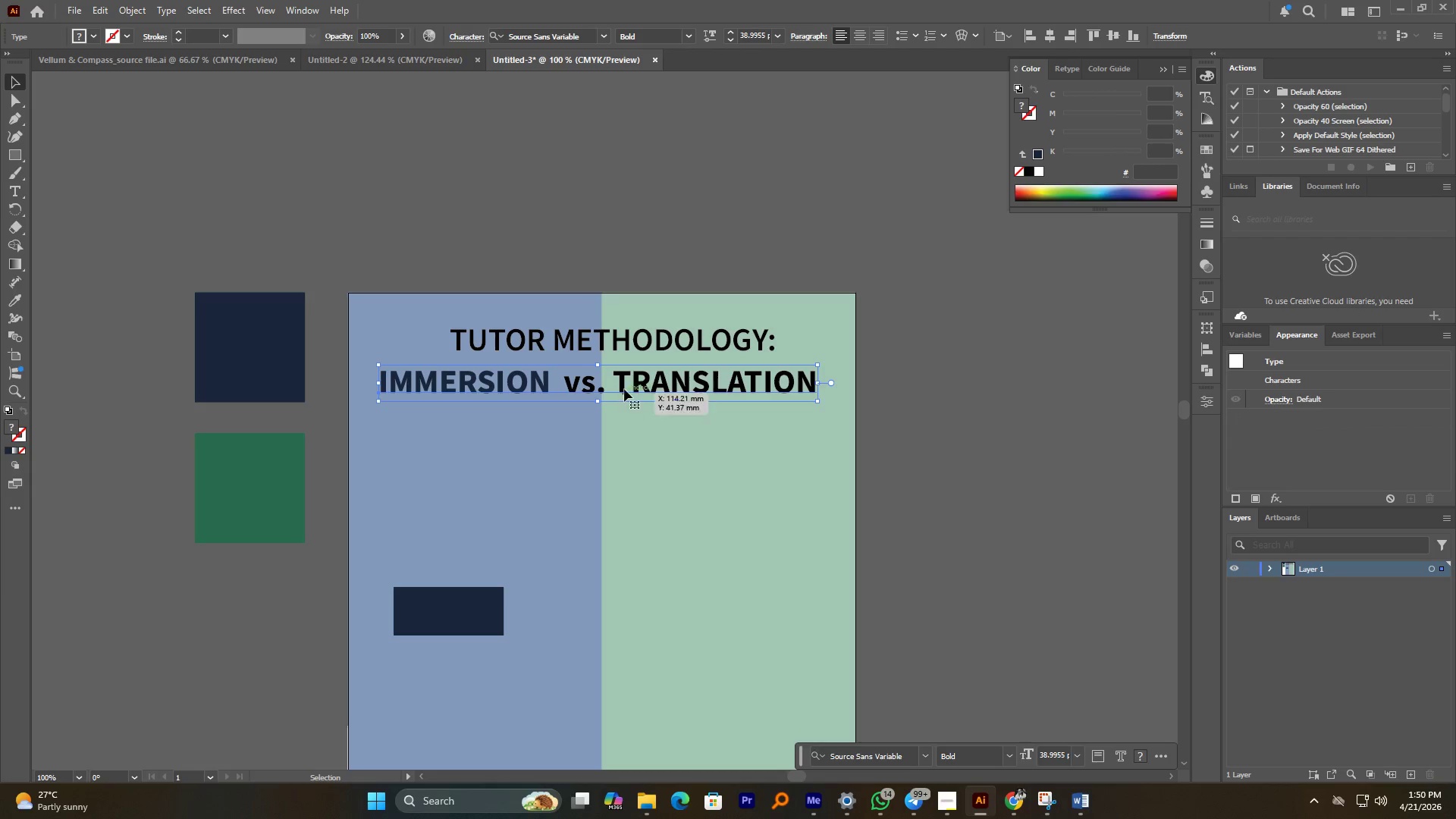 
double_click([625, 386])
 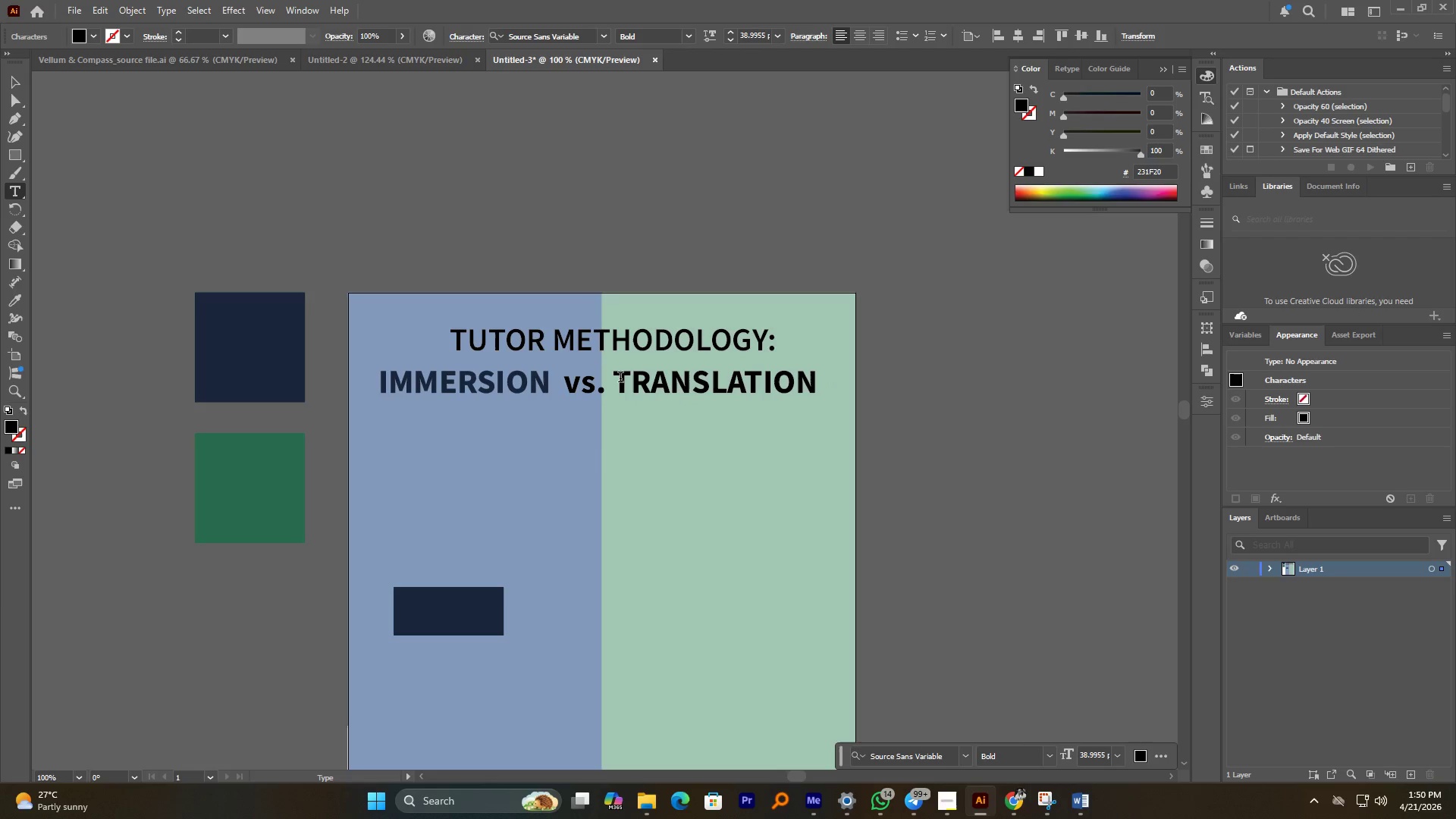 
left_click_drag(start_coordinate=[620, 378], to_coordinate=[870, 377])
 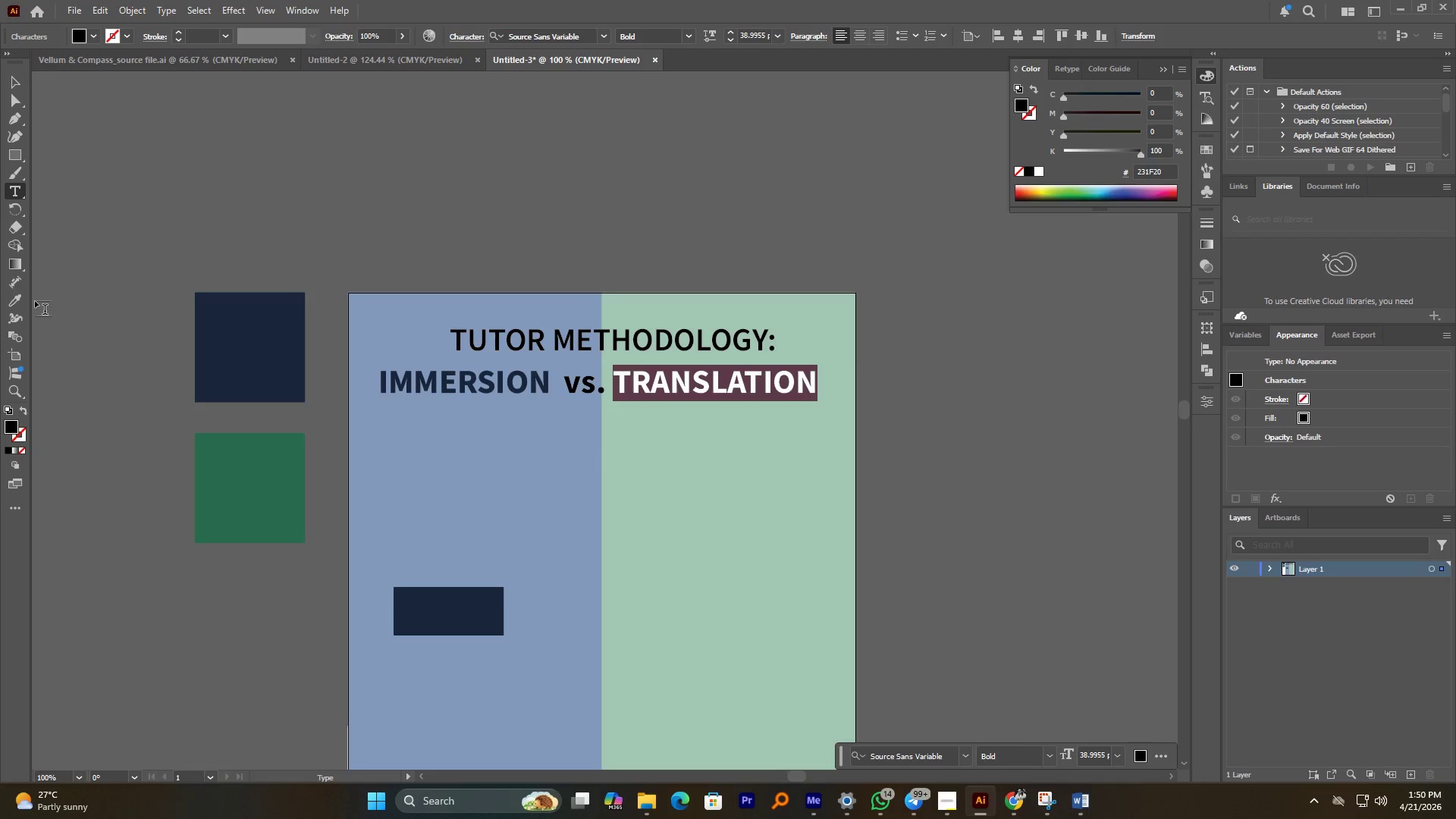 
left_click([16, 301])
 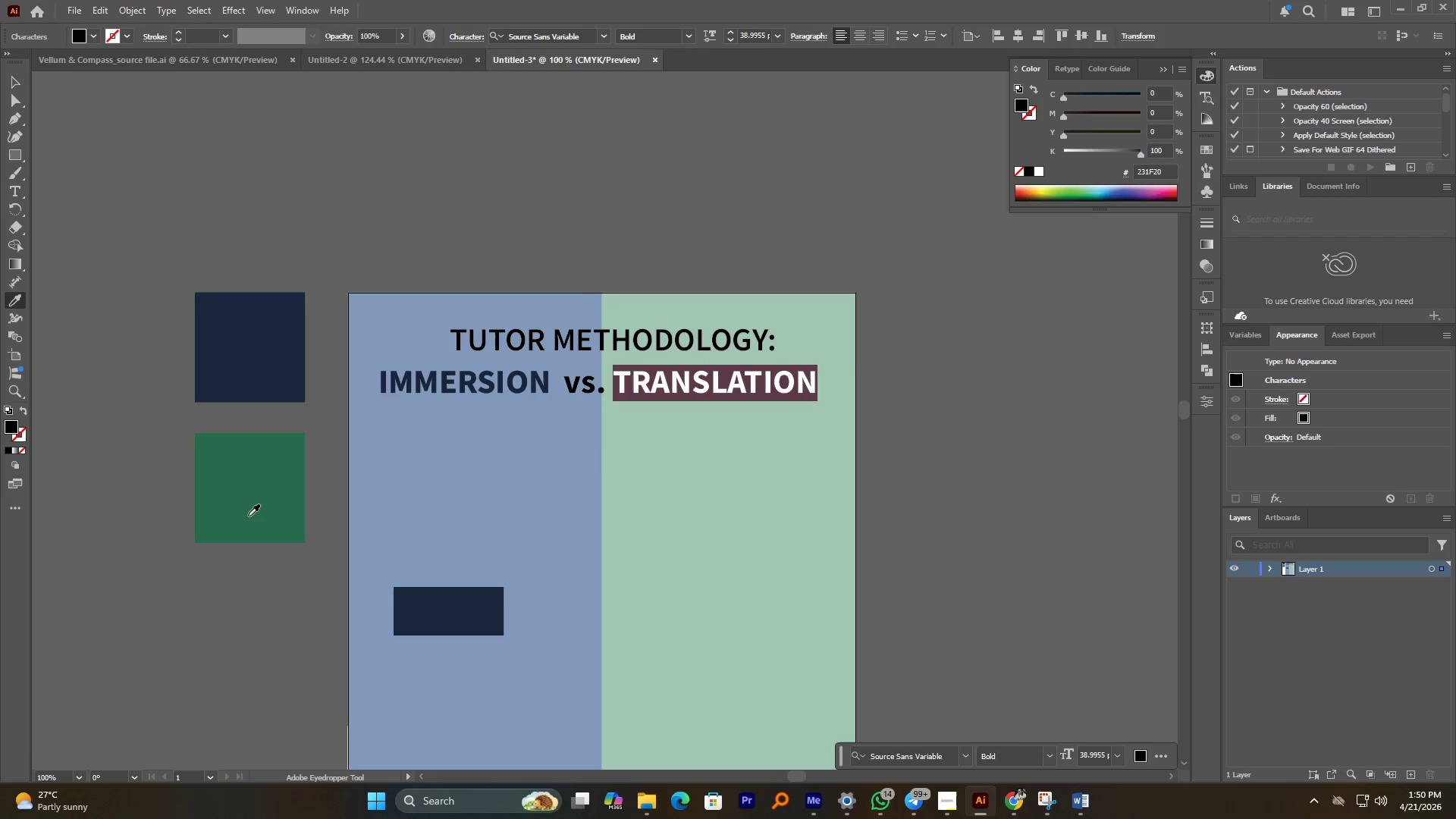 
left_click([250, 513])
 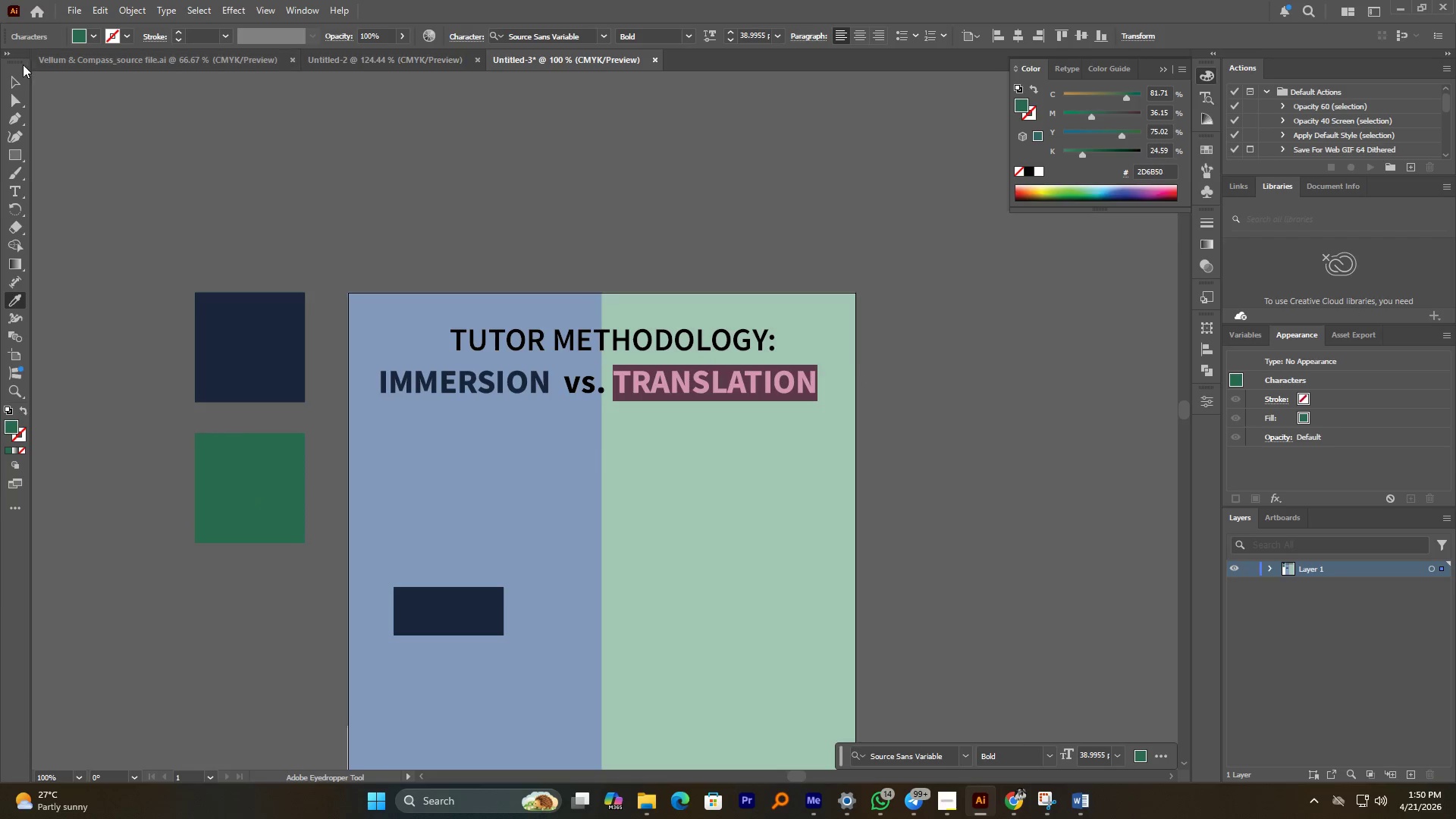 
left_click([13, 80])
 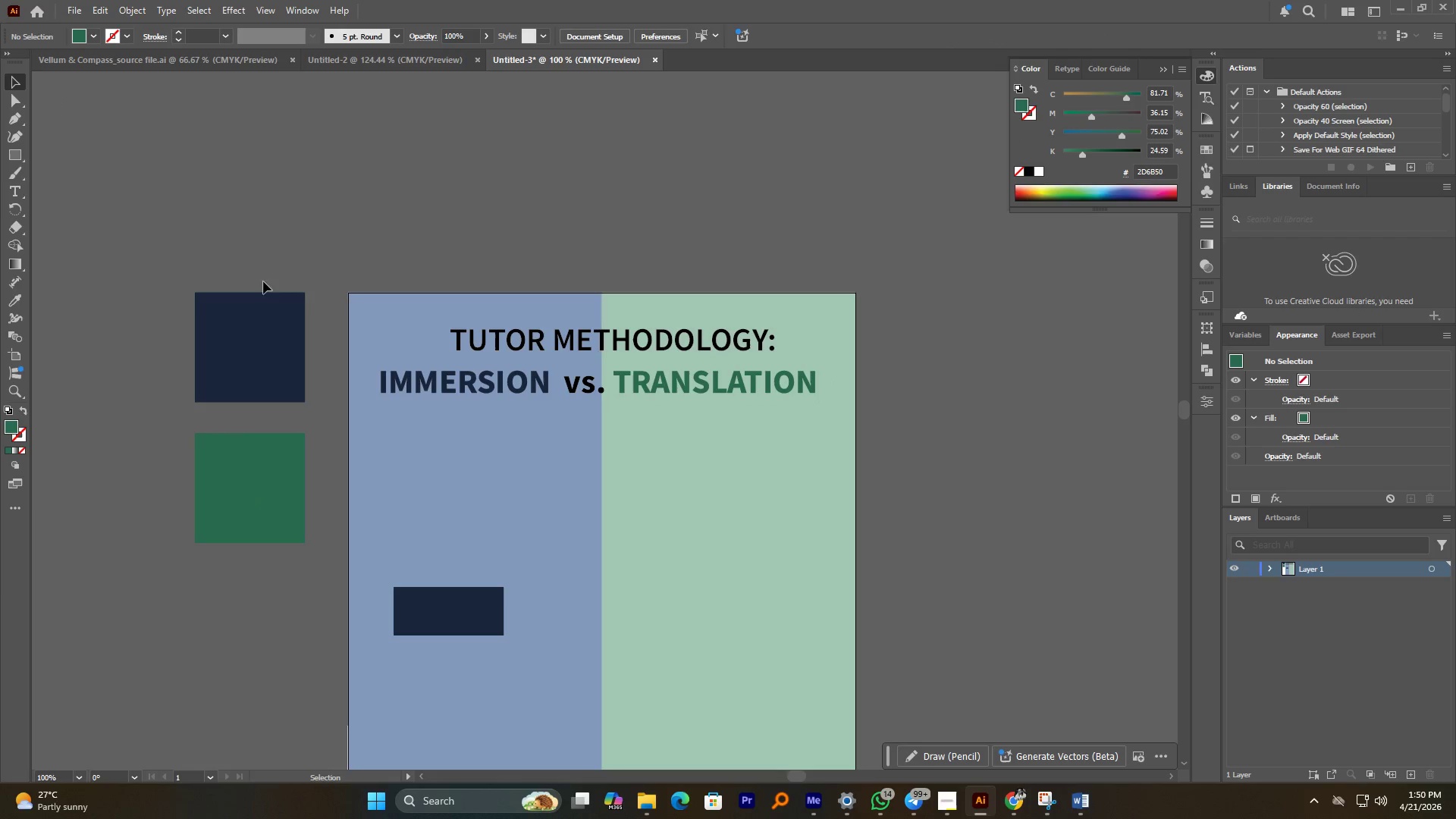 
hold_key(key=AltLeft, duration=1.55)
 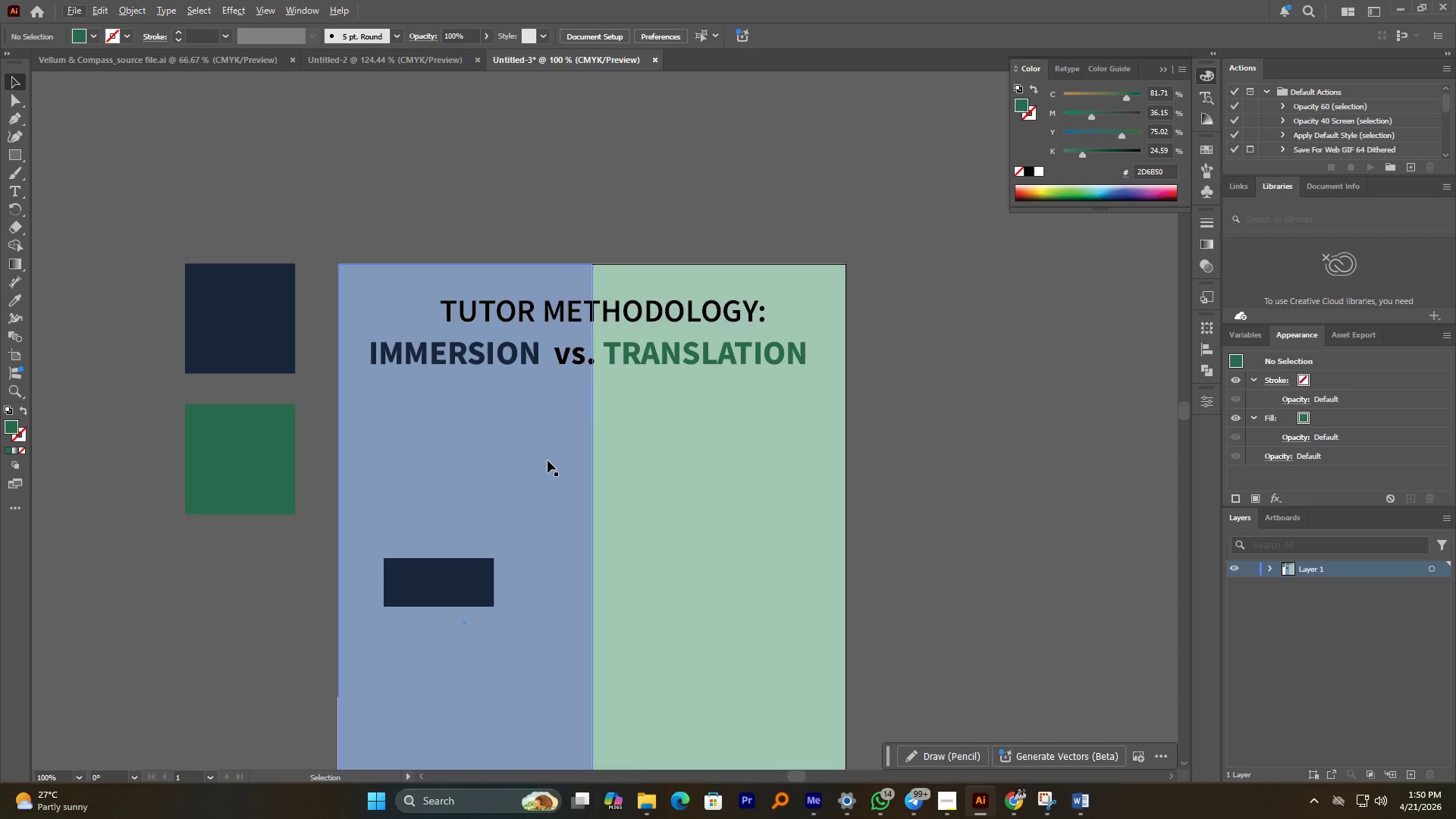 
hold_key(key=AltLeft, duration=0.67)
 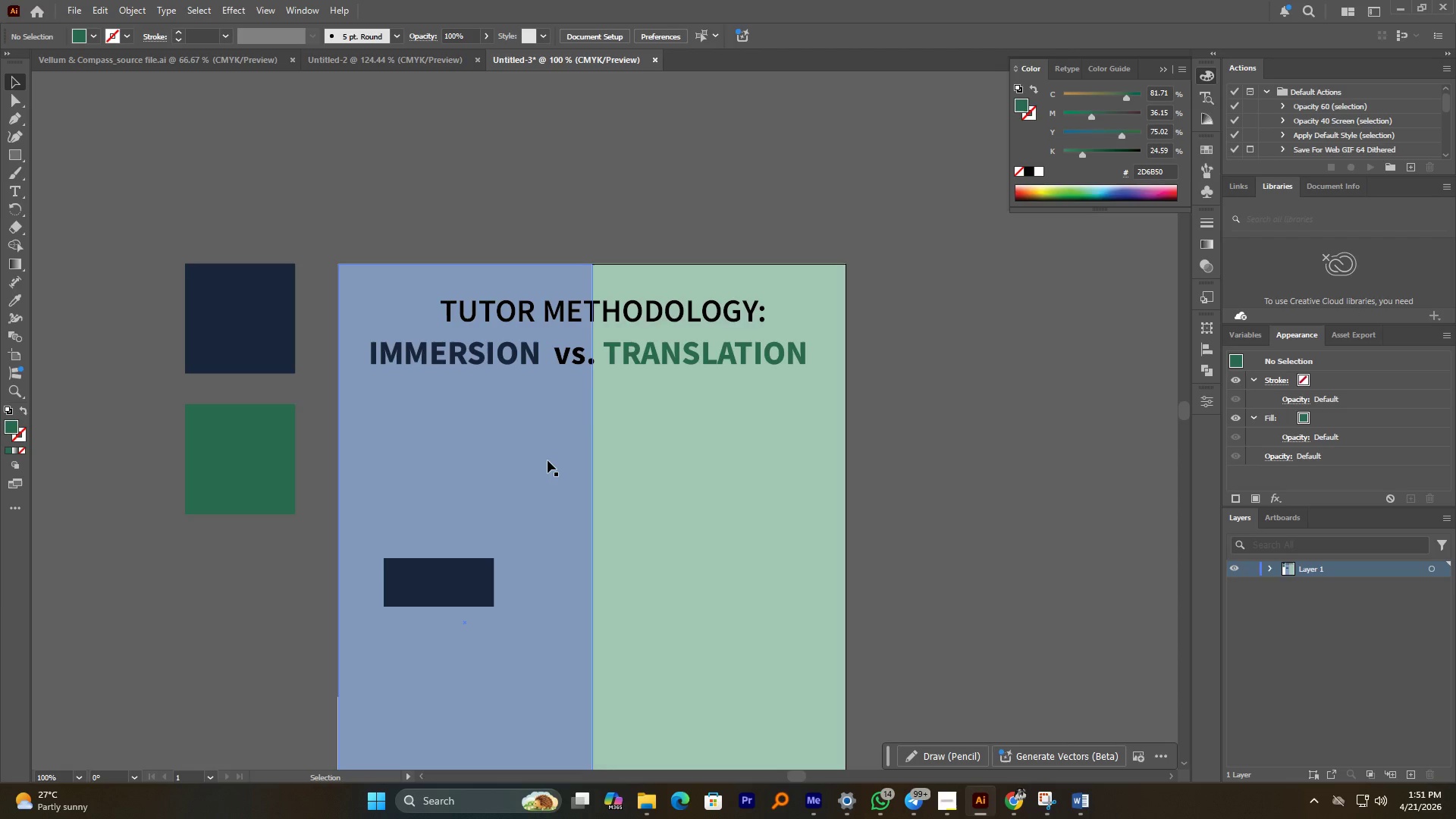 
wait(22.62)
 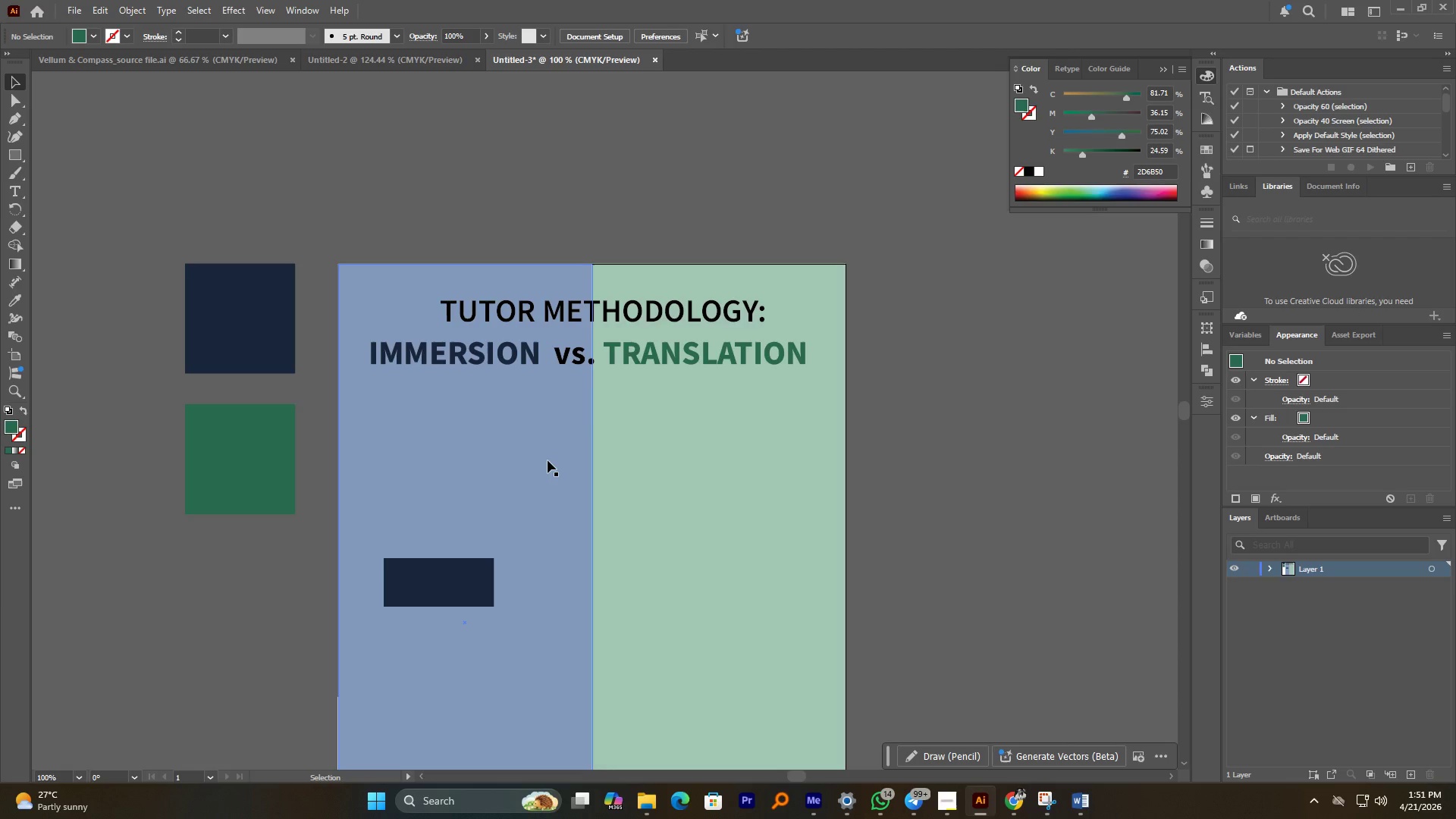 
hold_key(key=AltLeft, duration=0.78)
middle_click([449, 450])
 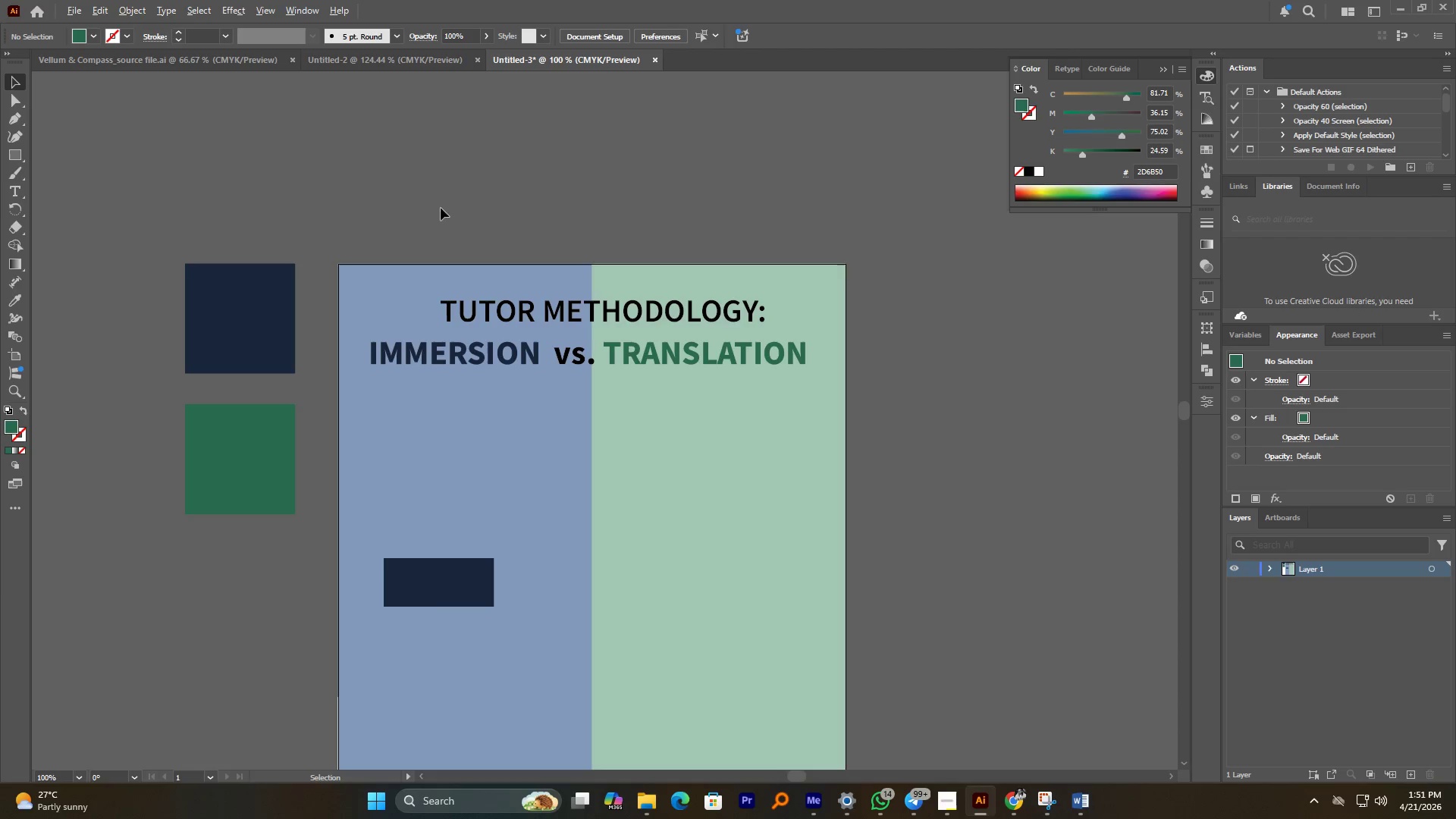 
left_click([462, 161])
 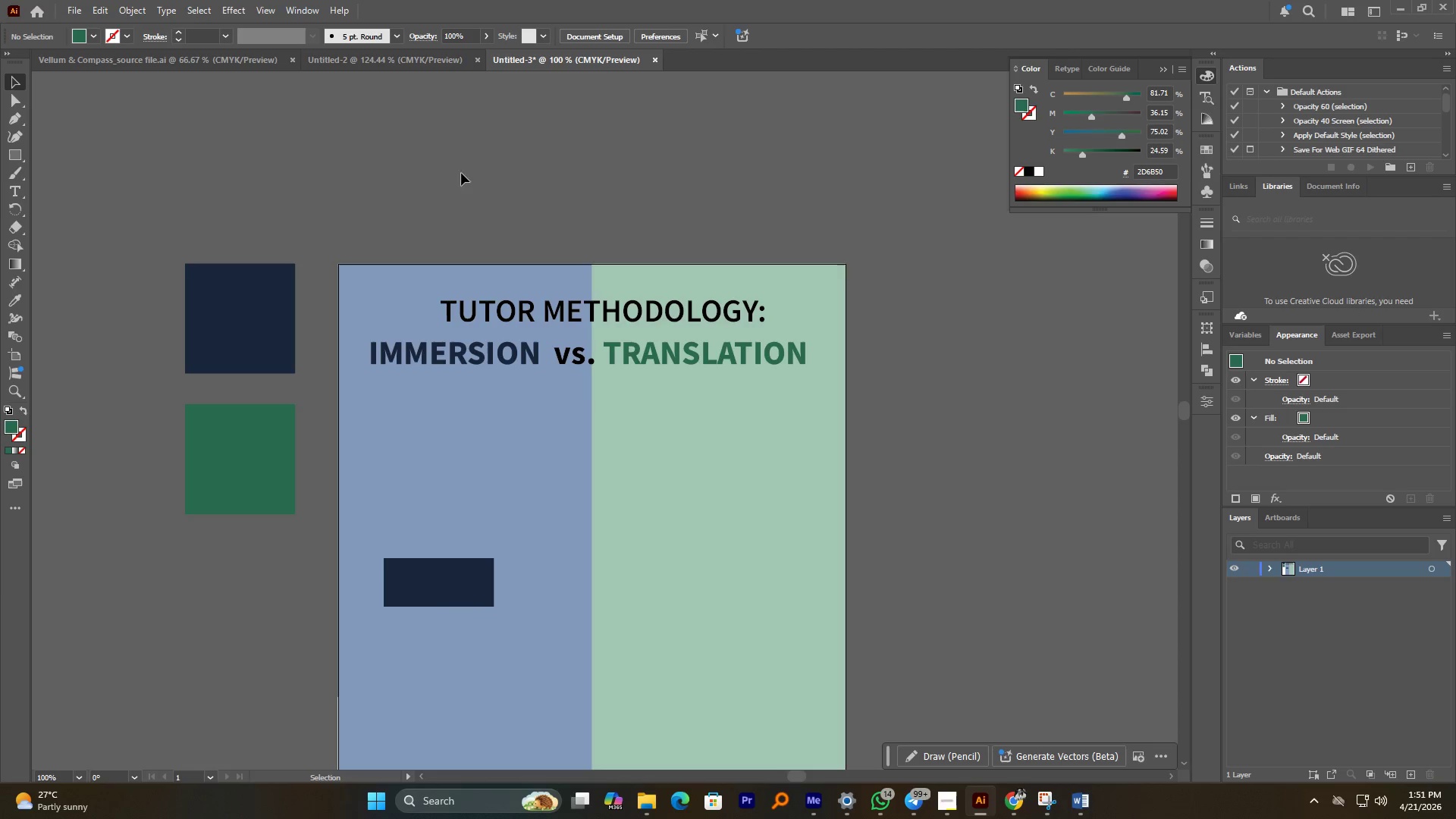 
hold_key(key=AltLeft, duration=1.23)
 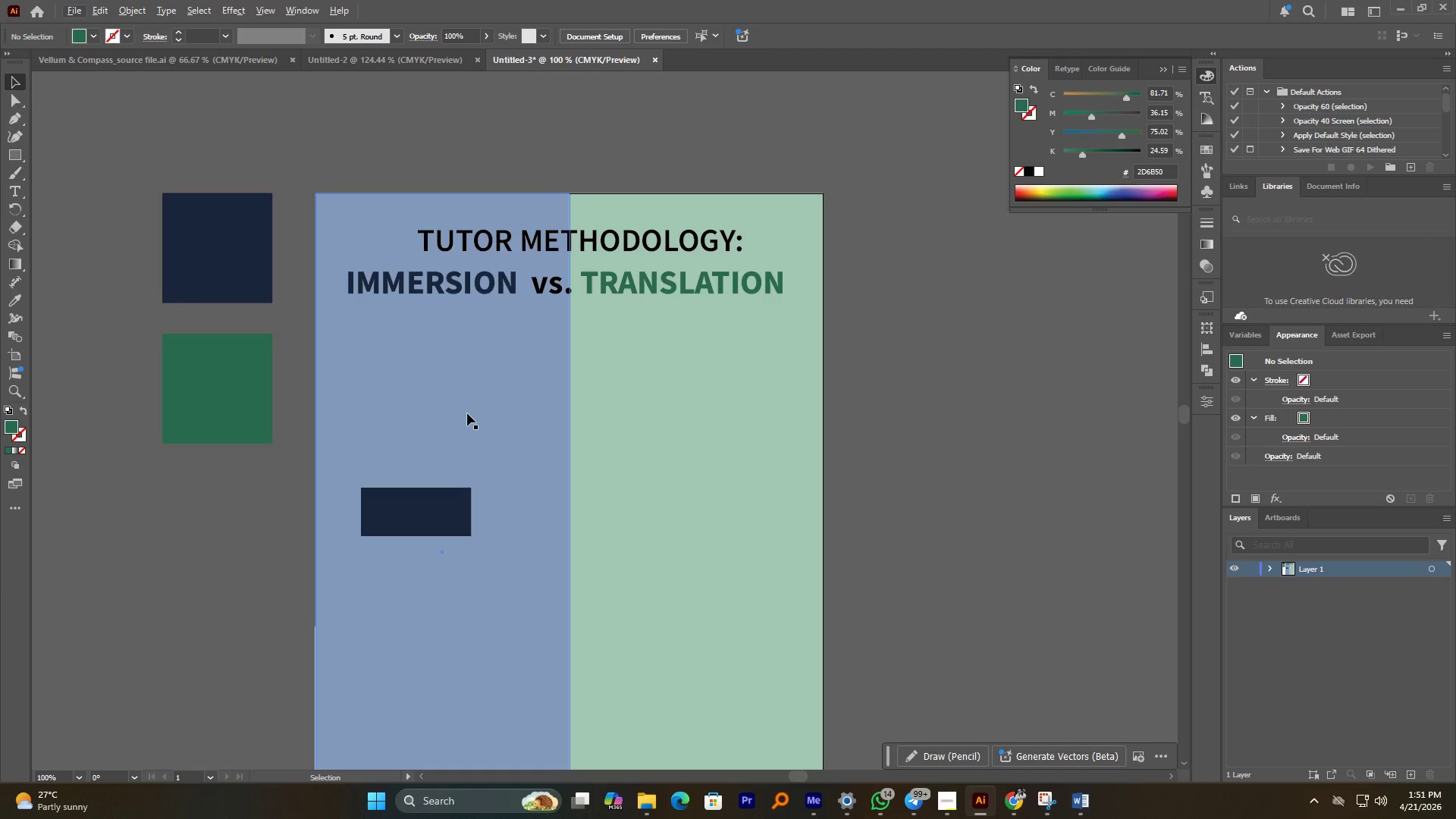 
wait(7.77)
 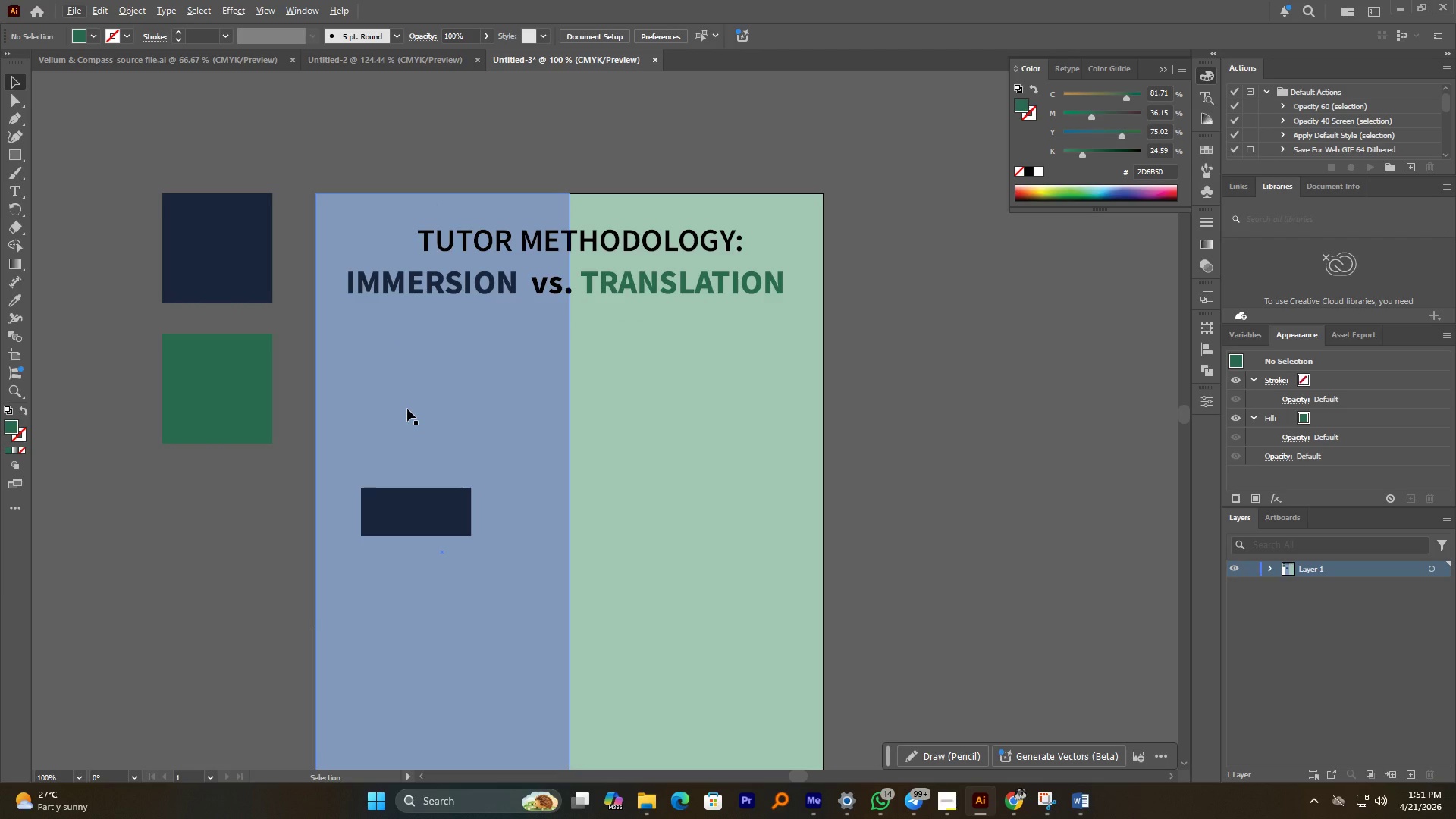 
hold_key(key=AltLeft, duration=0.62)
 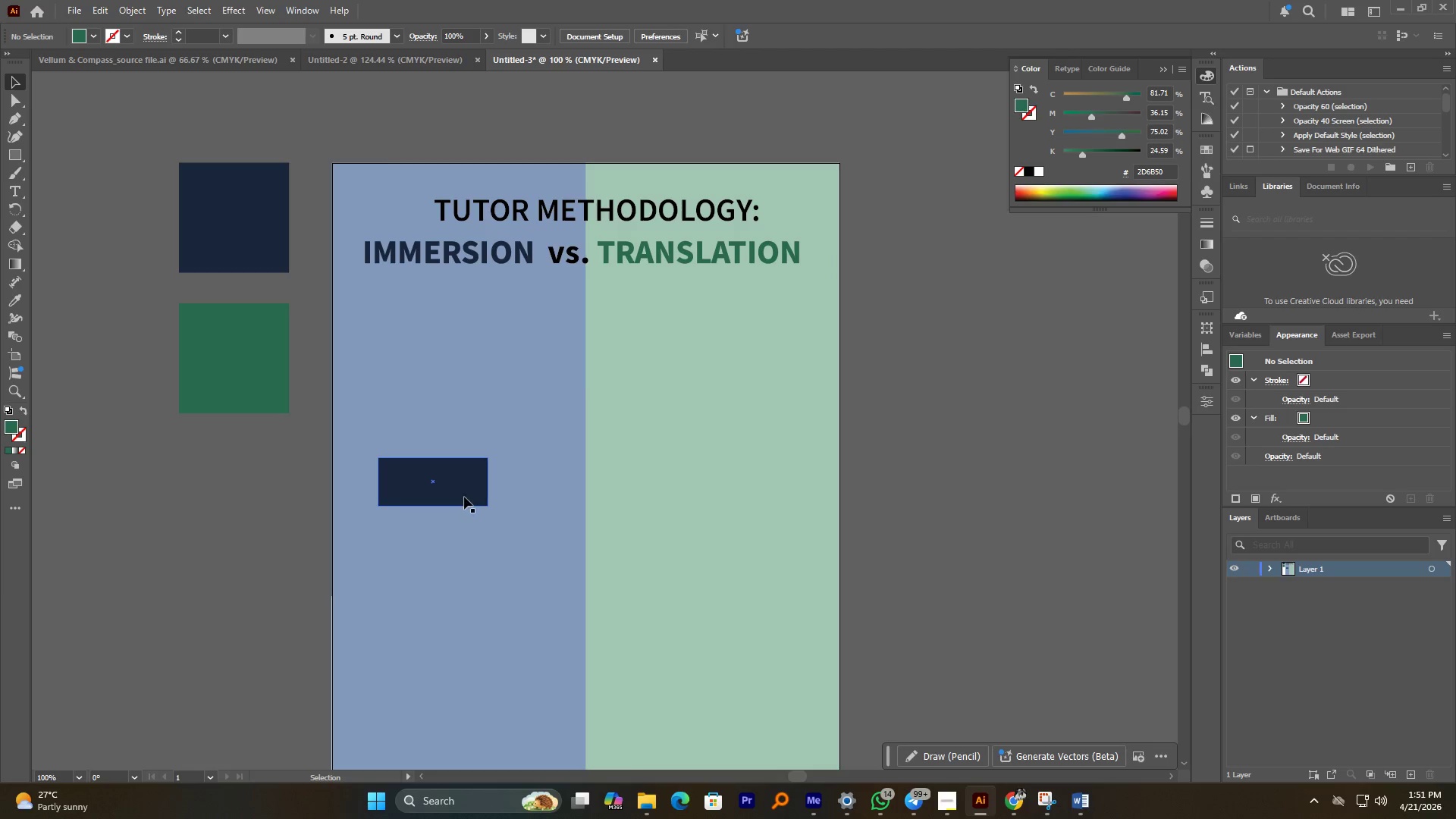 
left_click_drag(start_coordinate=[463, 497], to_coordinate=[447, 324])
 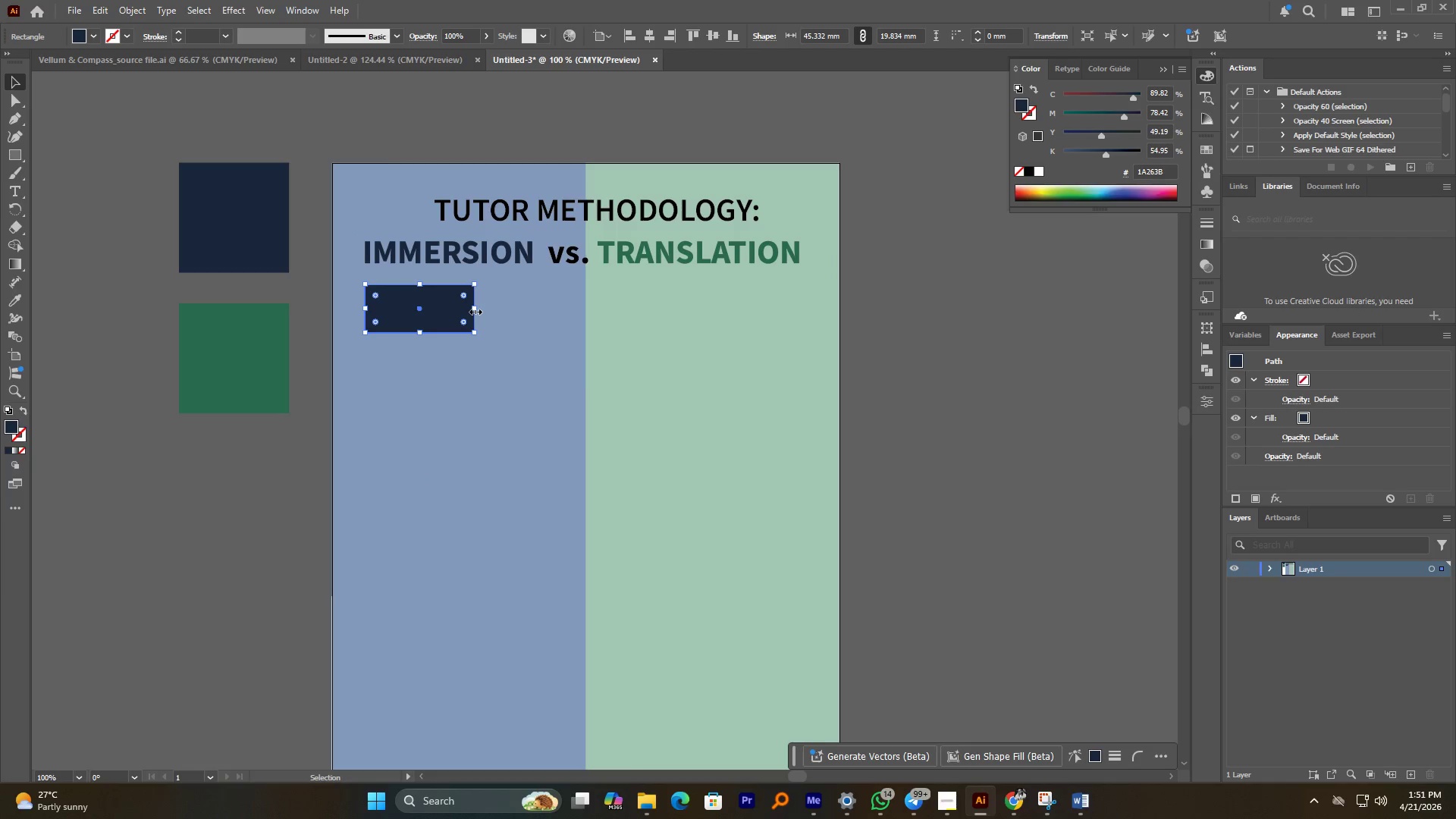 
left_click_drag(start_coordinate=[475, 309], to_coordinate=[566, 309])
 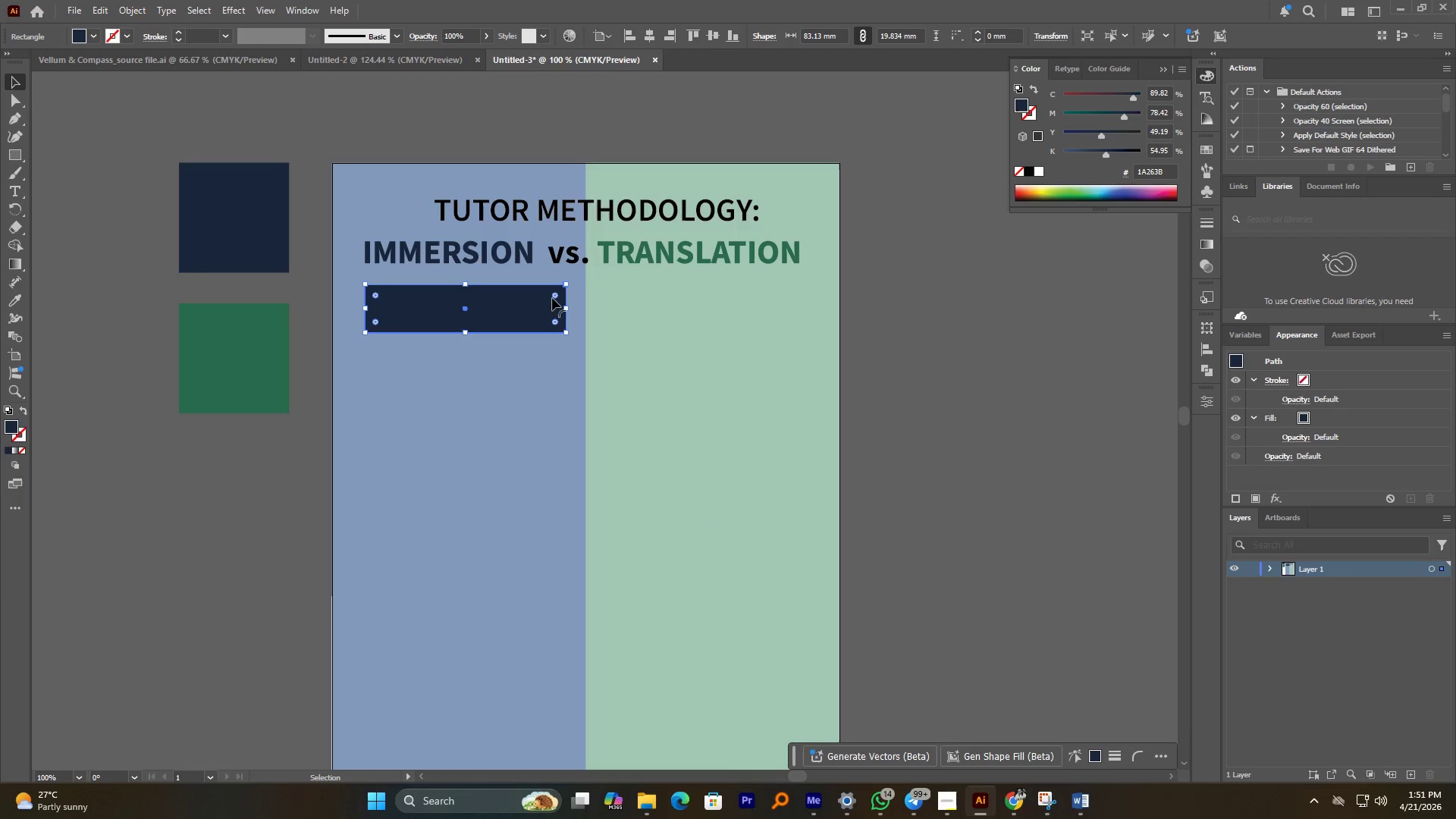 
left_click_drag(start_coordinate=[553, 297], to_coordinate=[552, 289])
 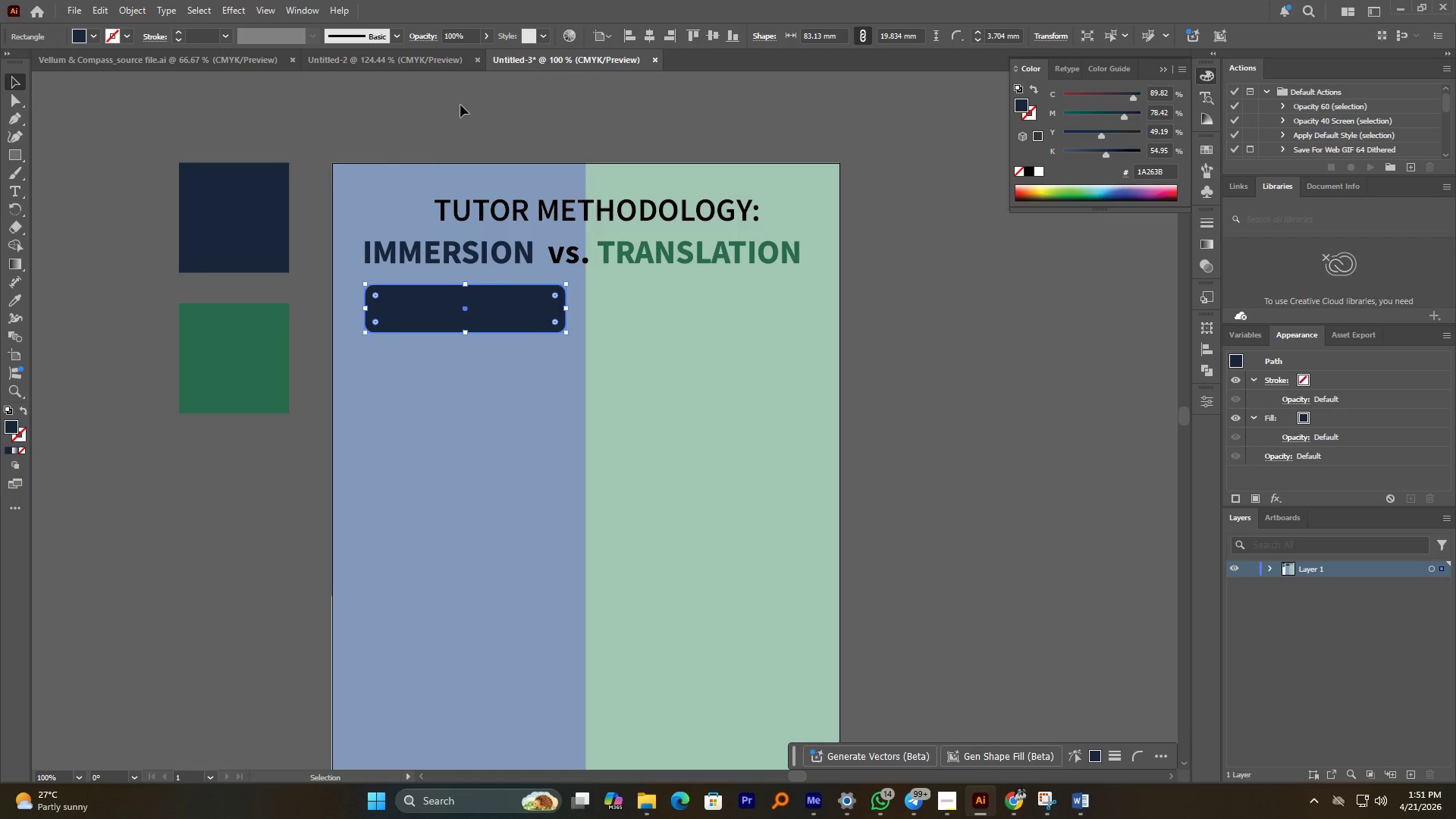 
left_click([460, 104])
 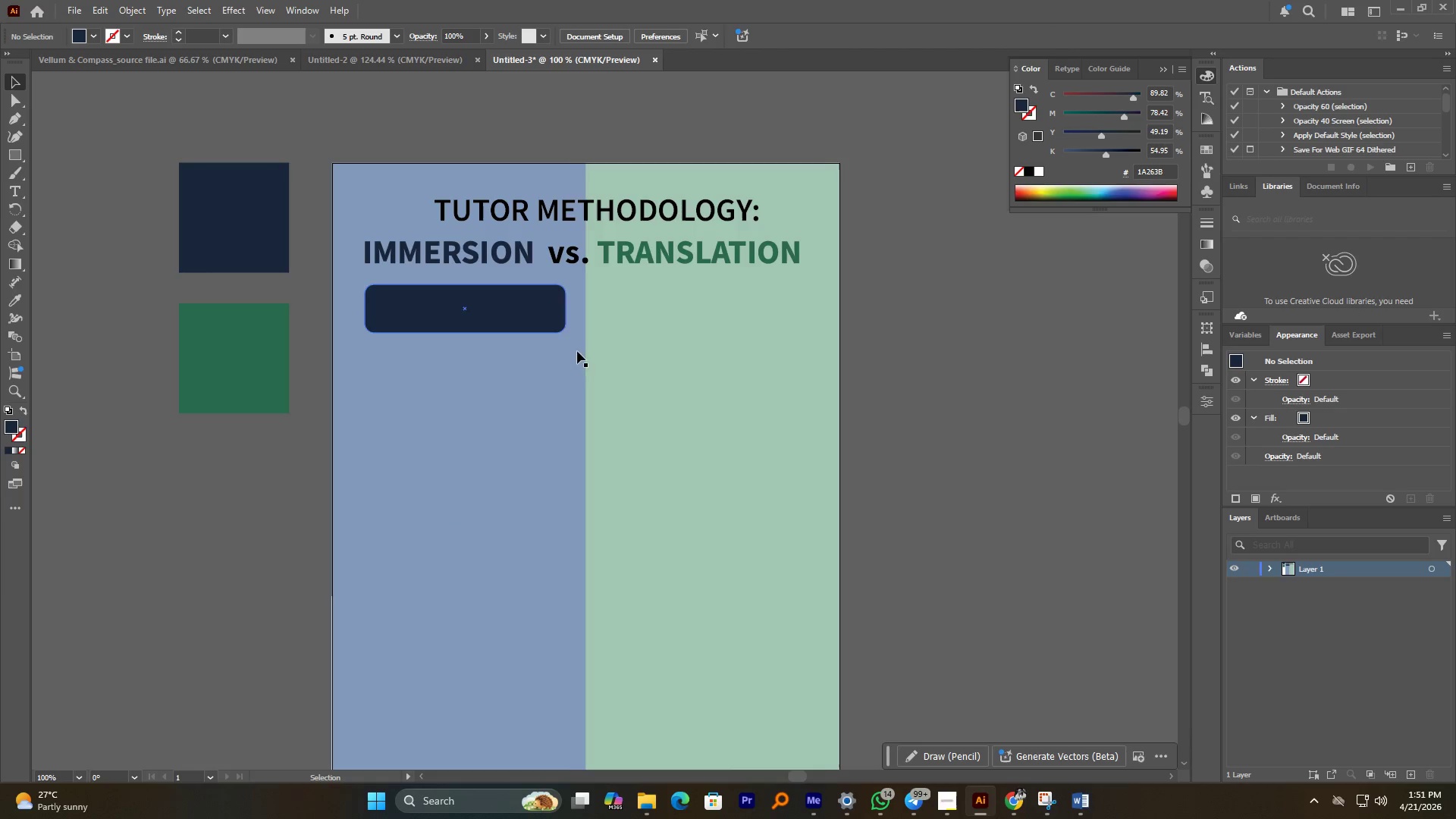 
hold_key(key=AltLeft, duration=4.22)
scroll: coordinate [489, 342], scroll_direction: up, amount: 1.0
 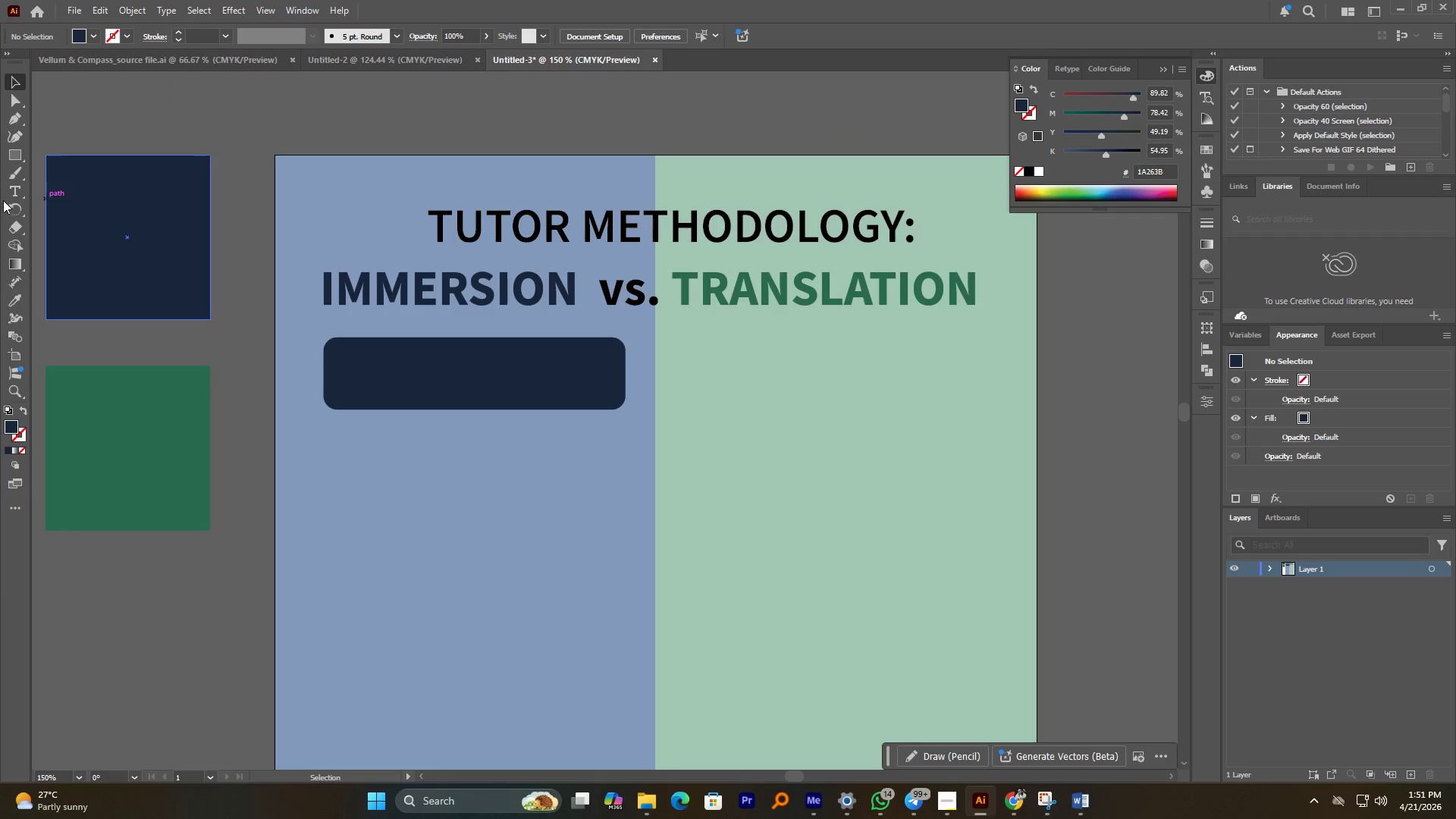 
left_click([14, 189])
 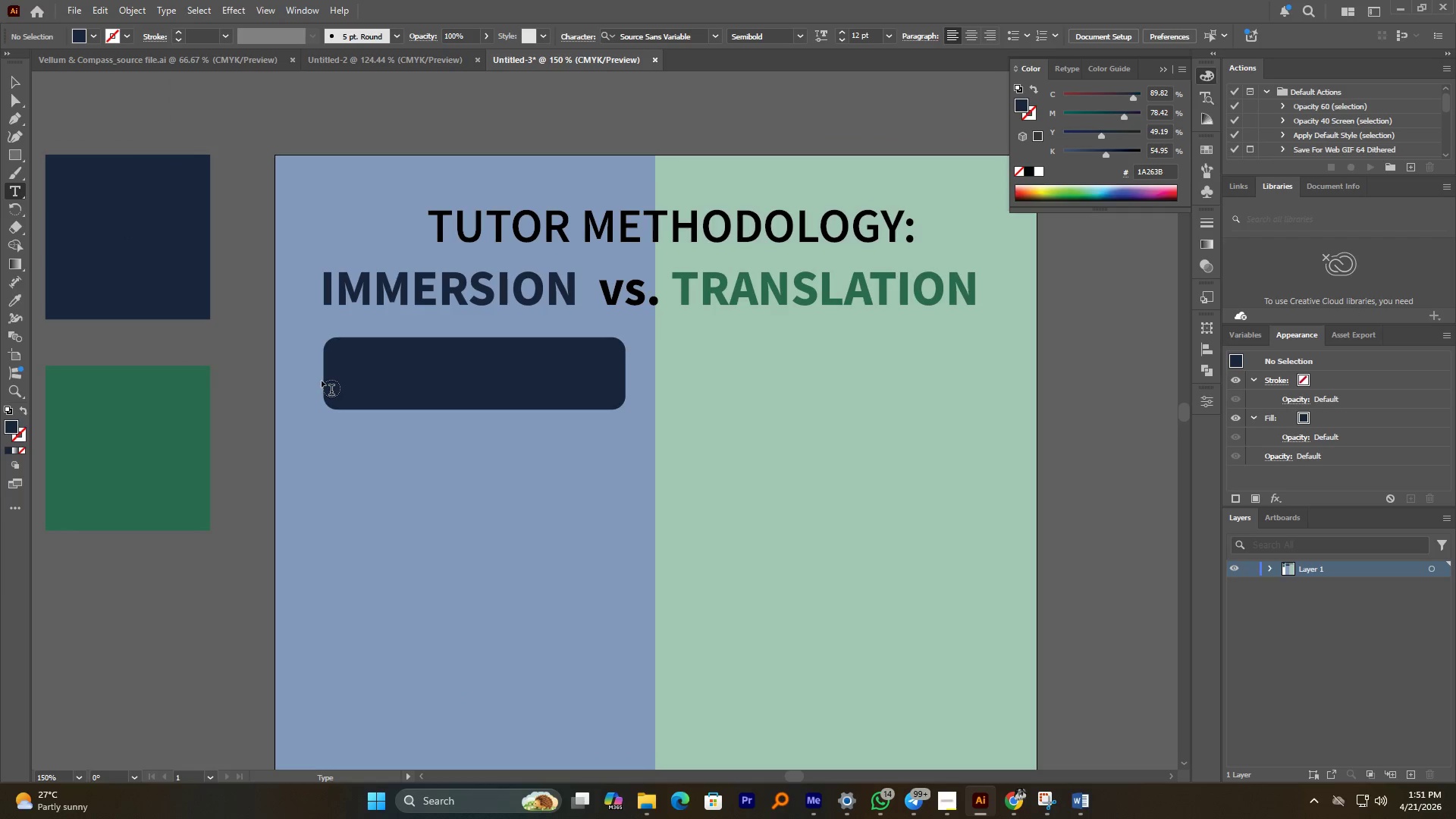 
left_click([322, 380])
 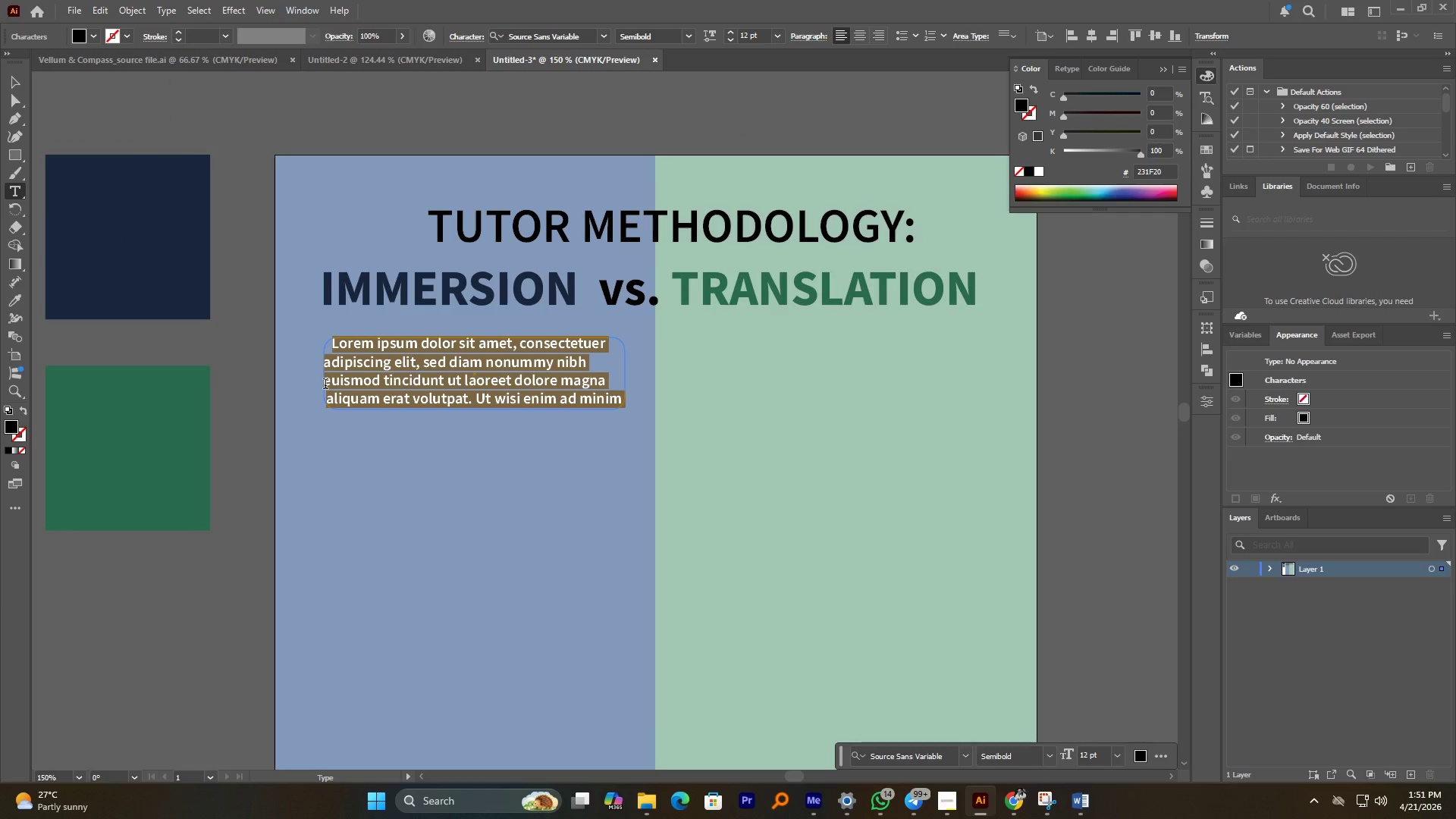 
key(Control+Z)
 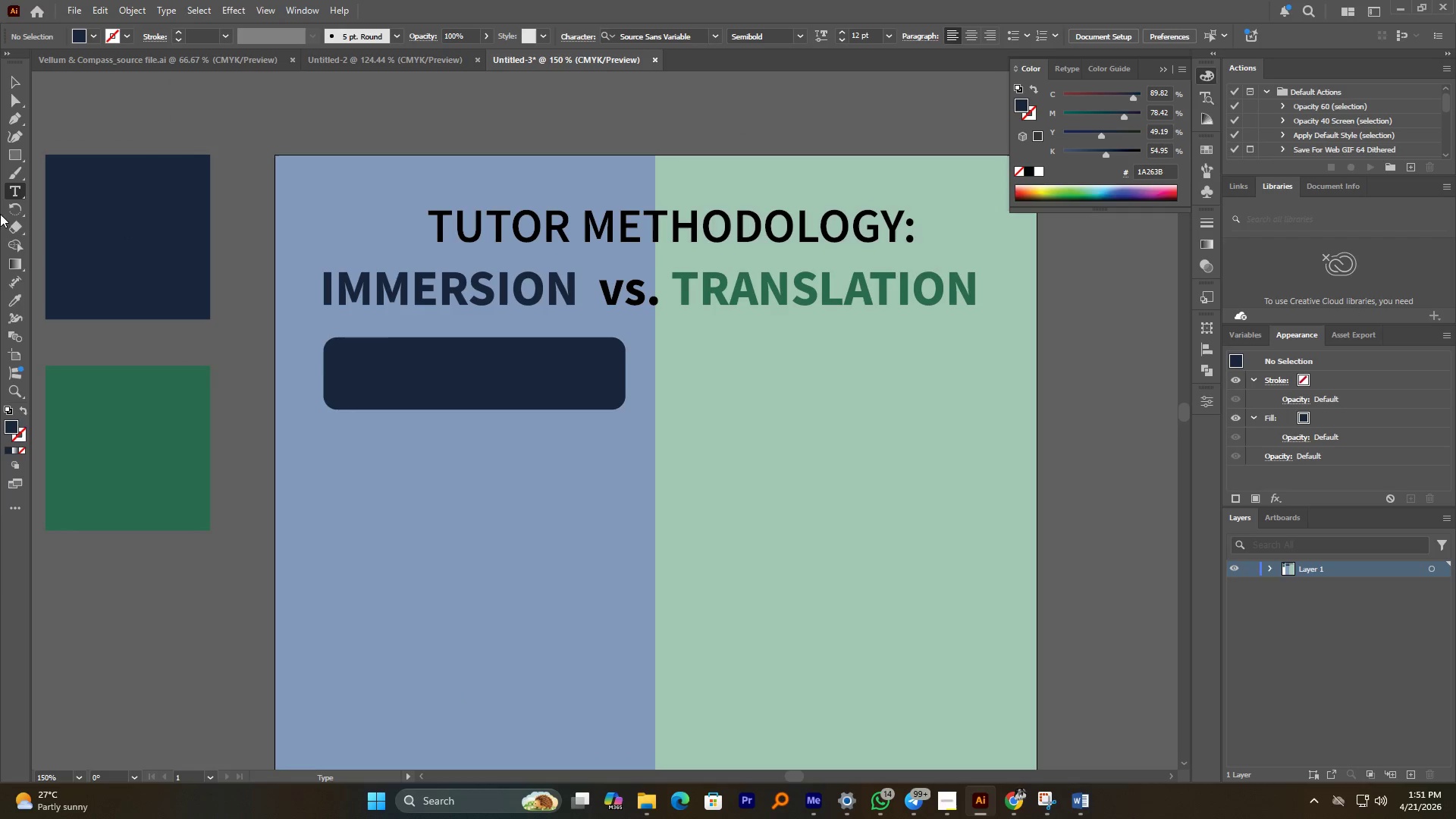 
left_click([14, 193])
 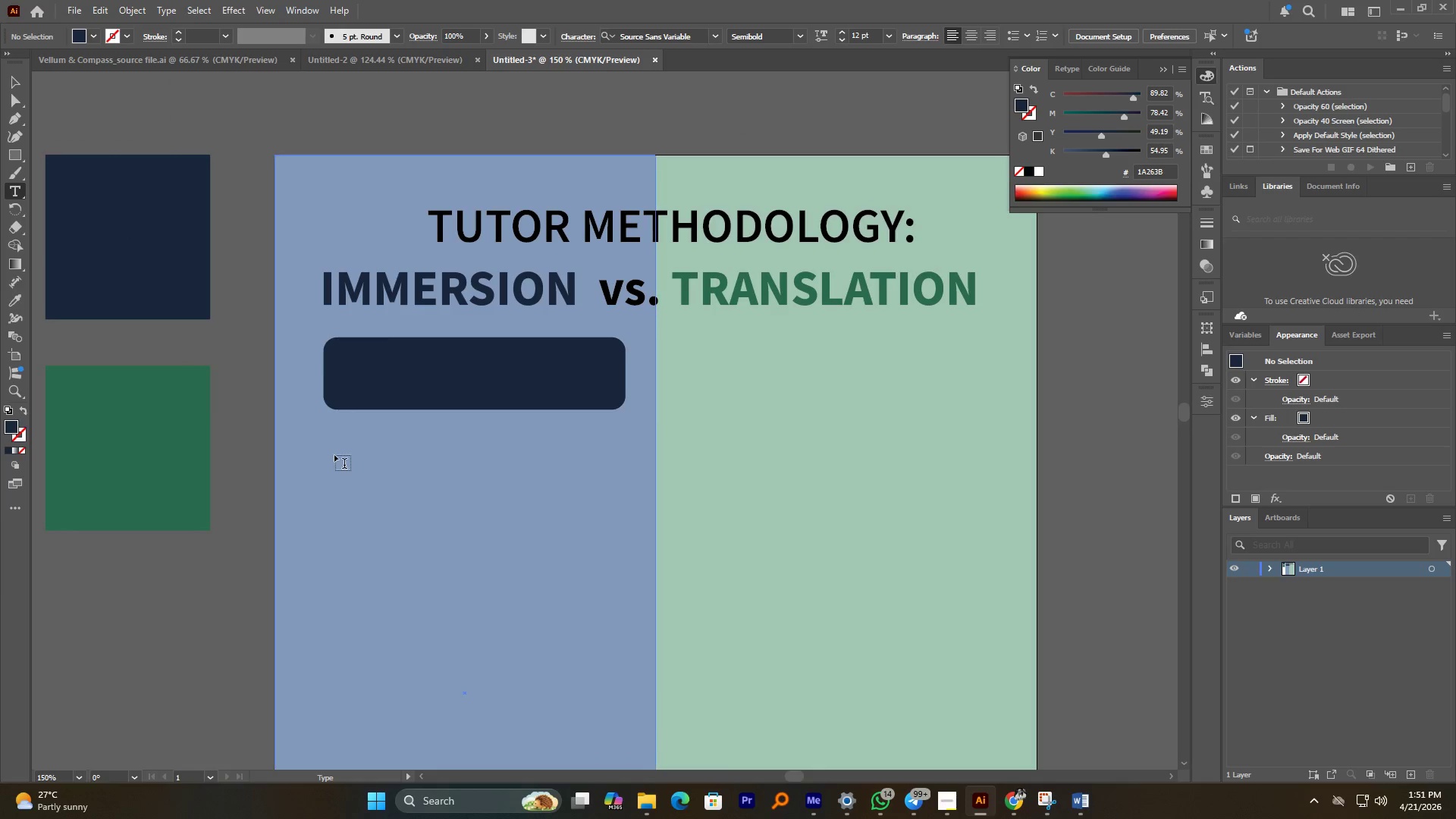 
left_click([326, 450])
 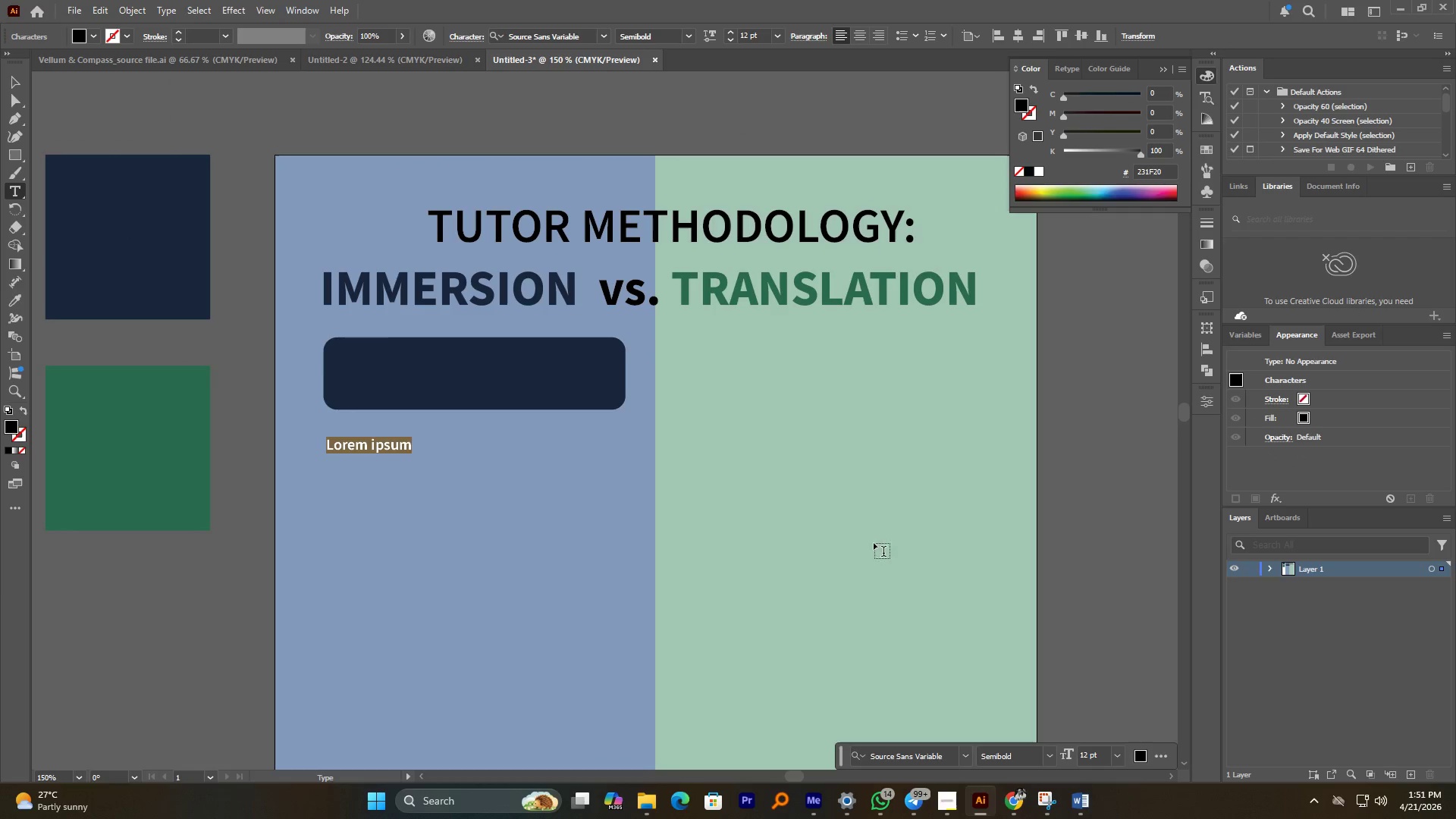 
key(Shift+T)
 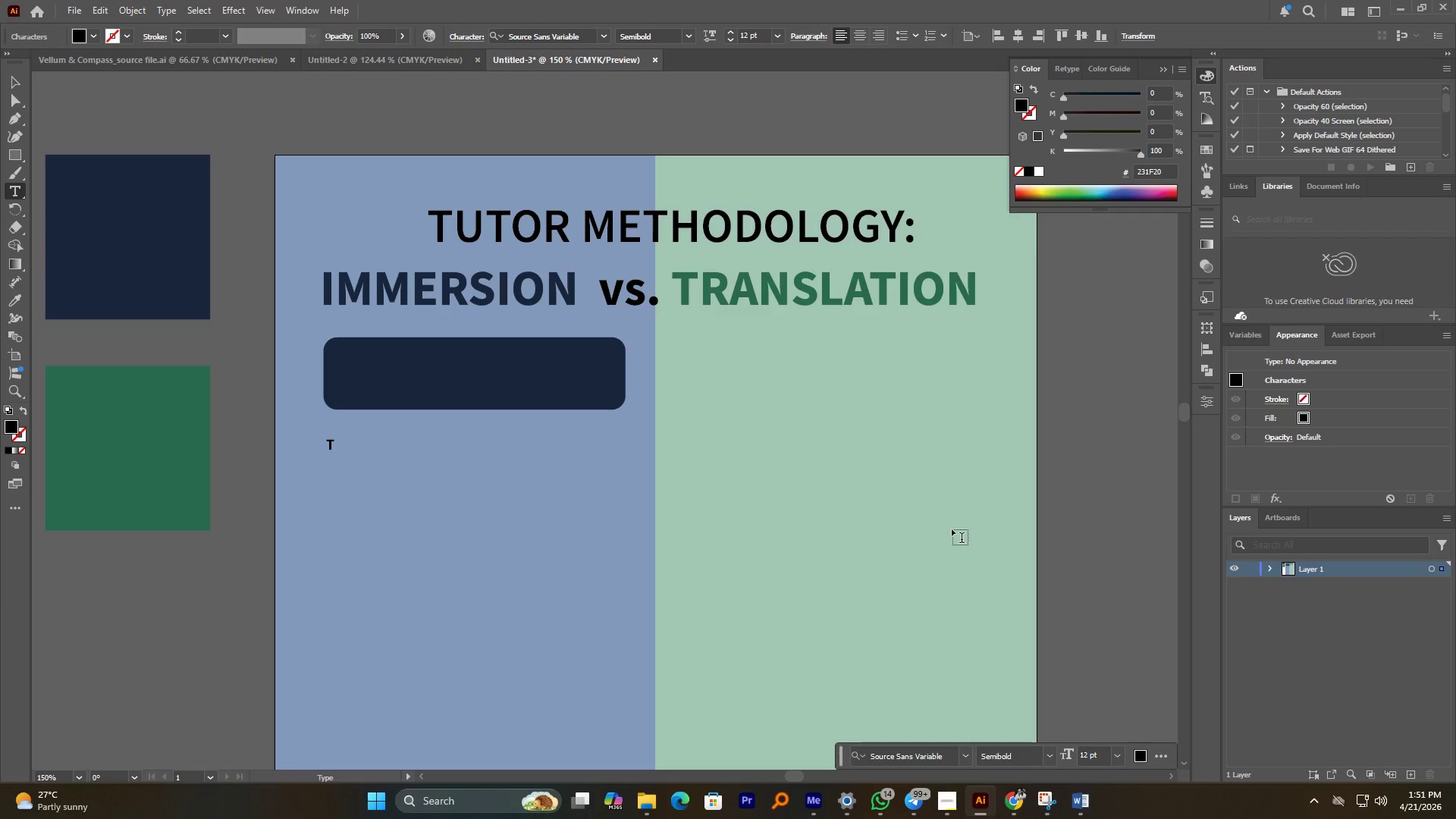 
hold_key(key=ShiftLeft, duration=1.33)
 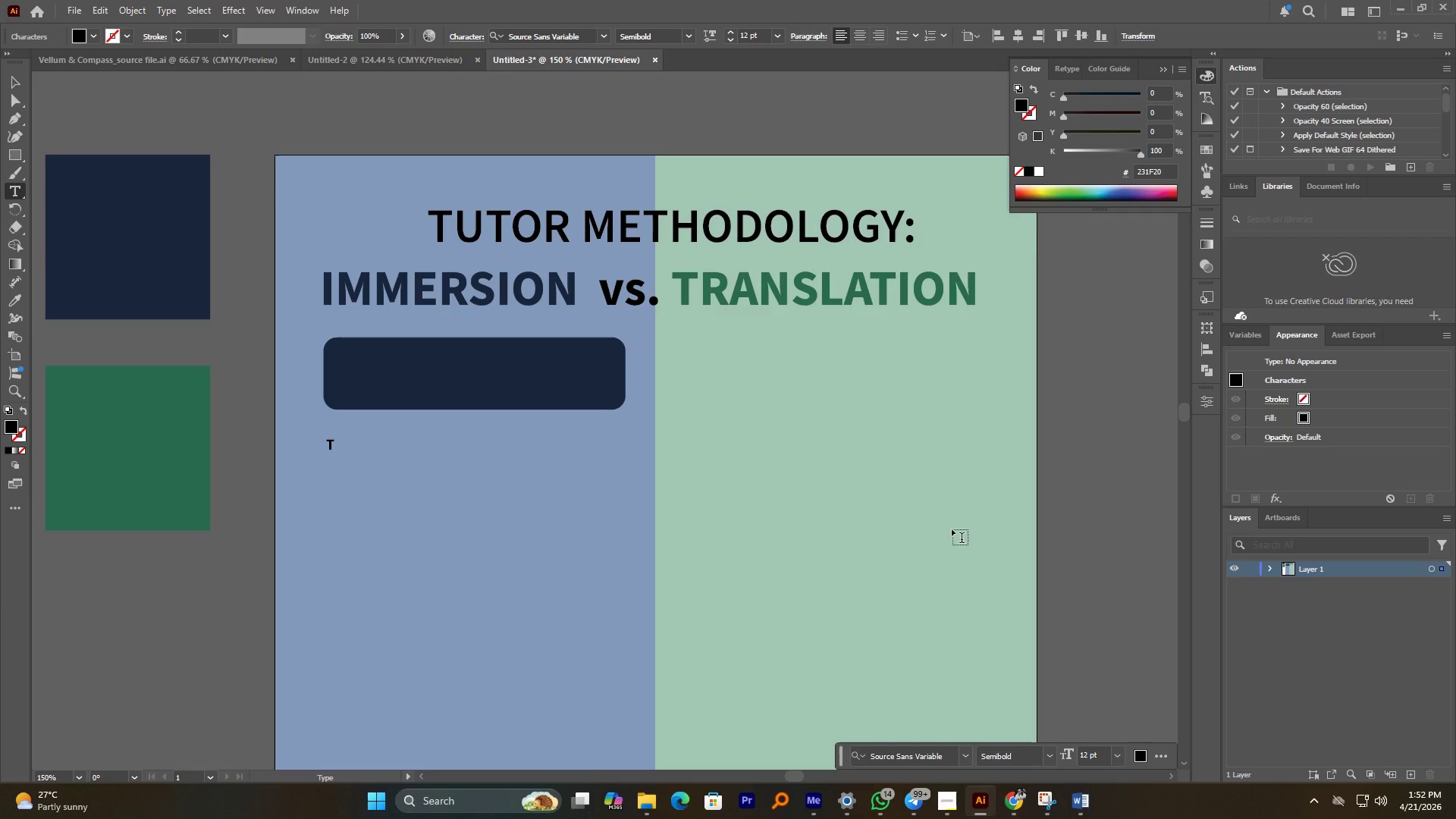 
wait(17.25)
 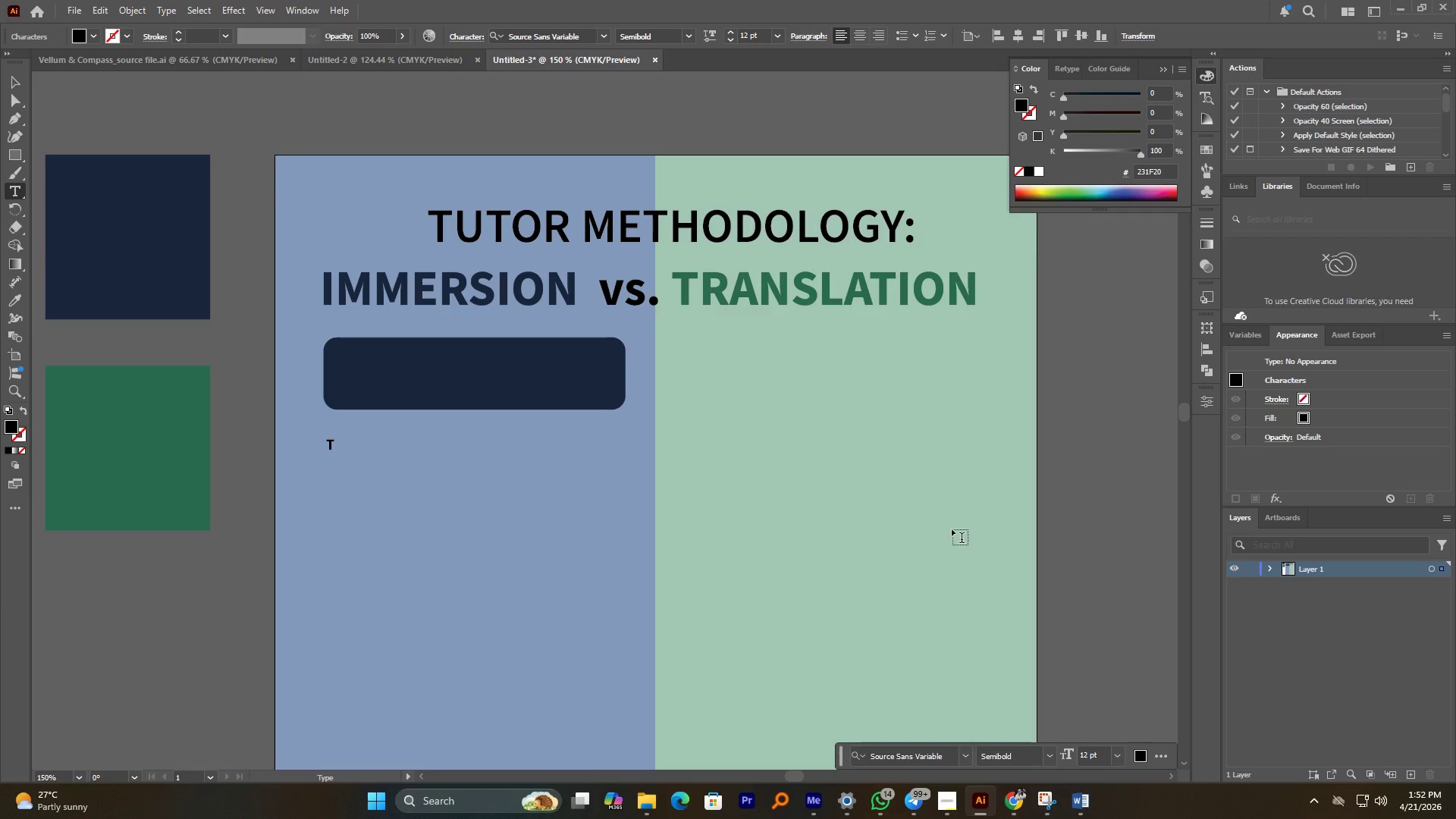 
type(HE IMMERSION)
 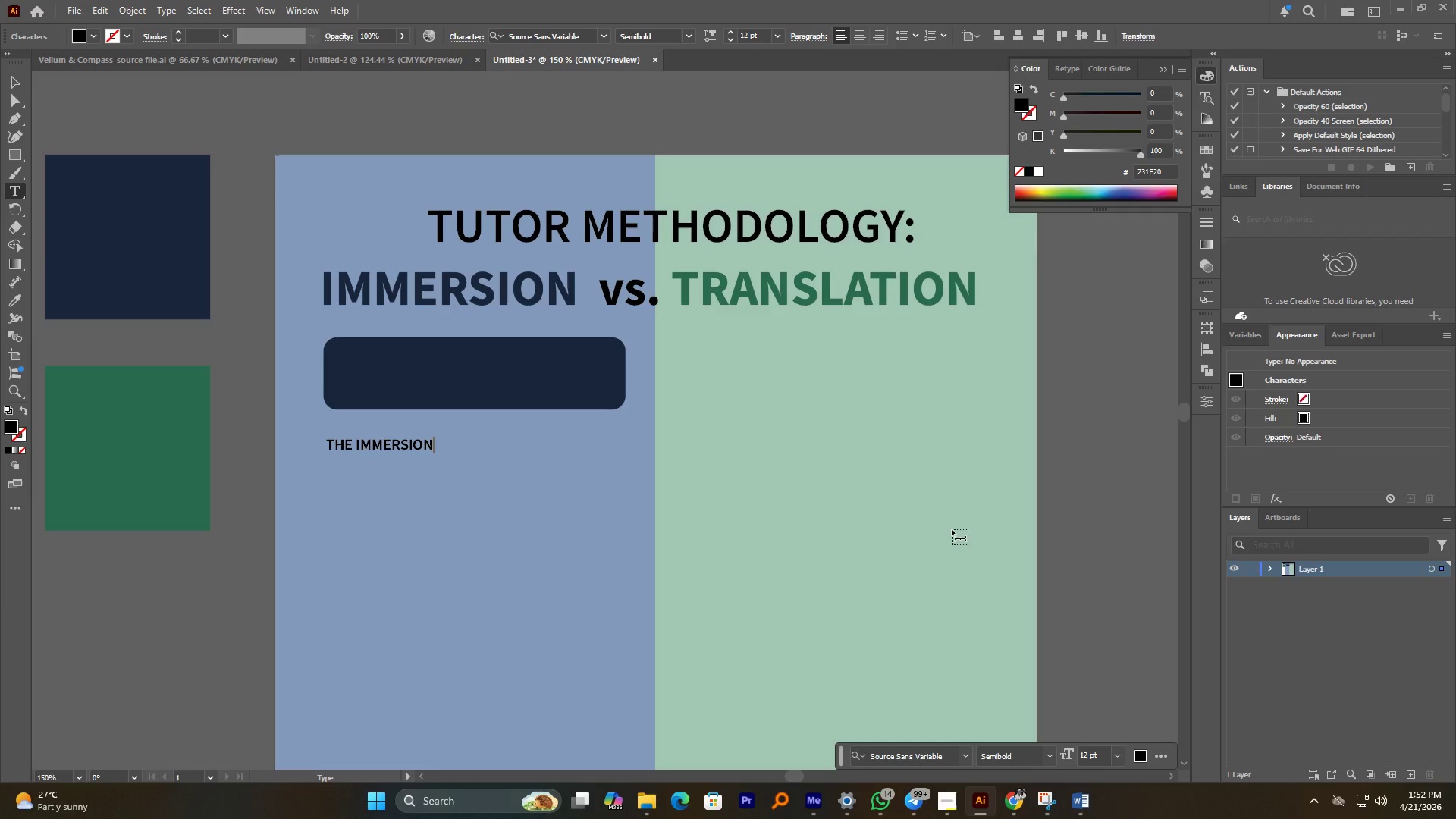 
key(Shift+Enter)
 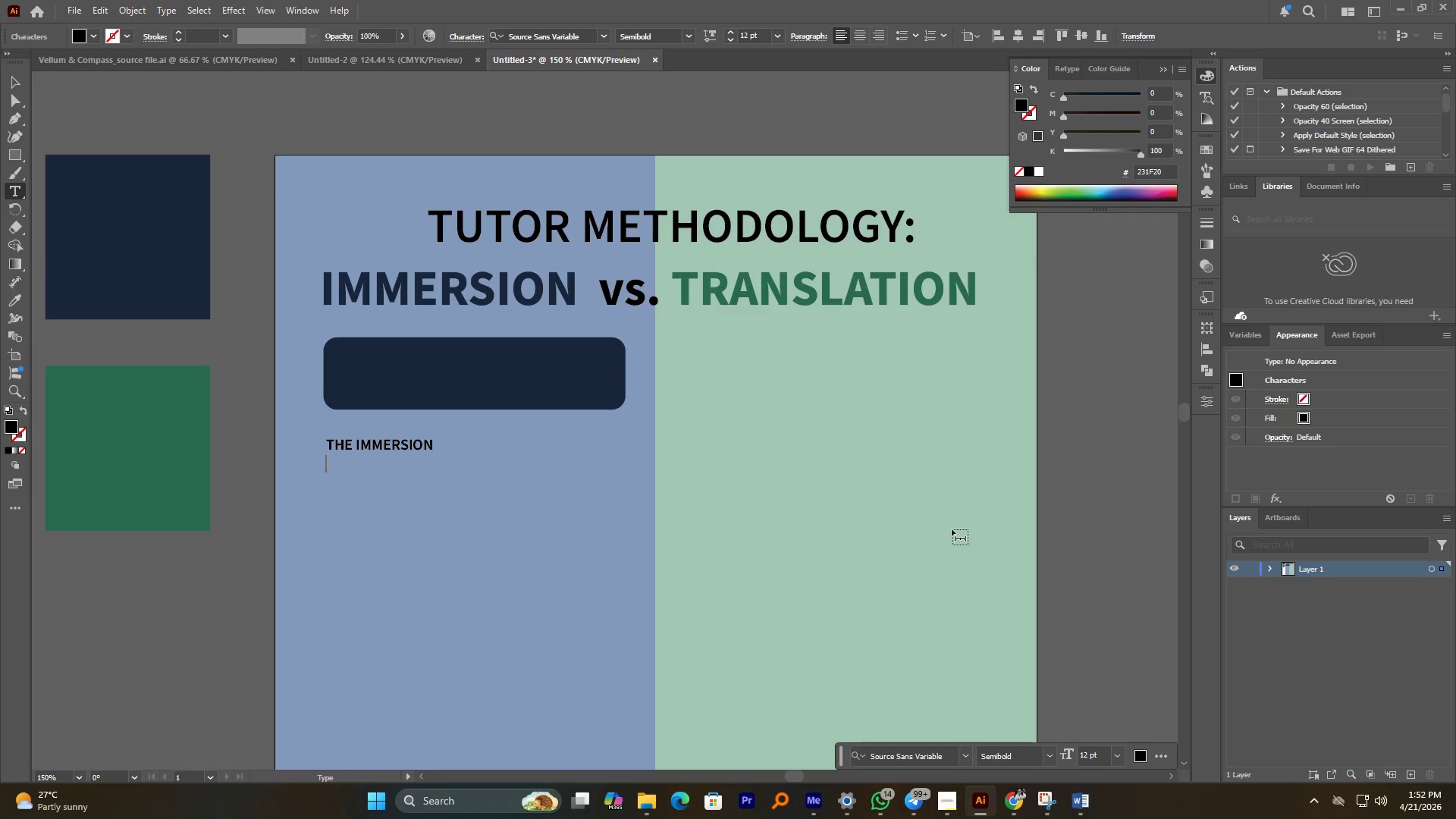 
type(METHO)
 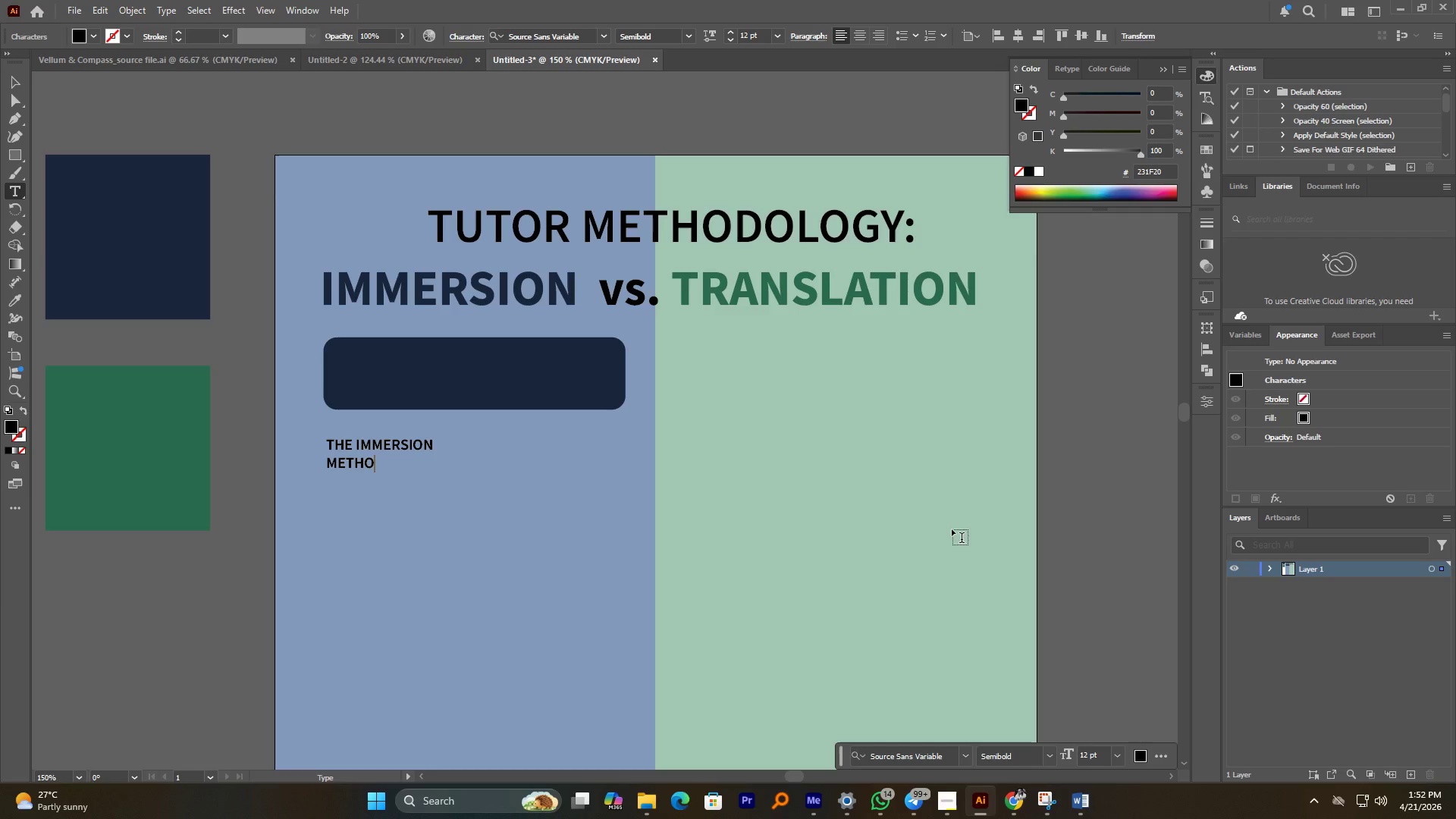 
key(Shift+D)
 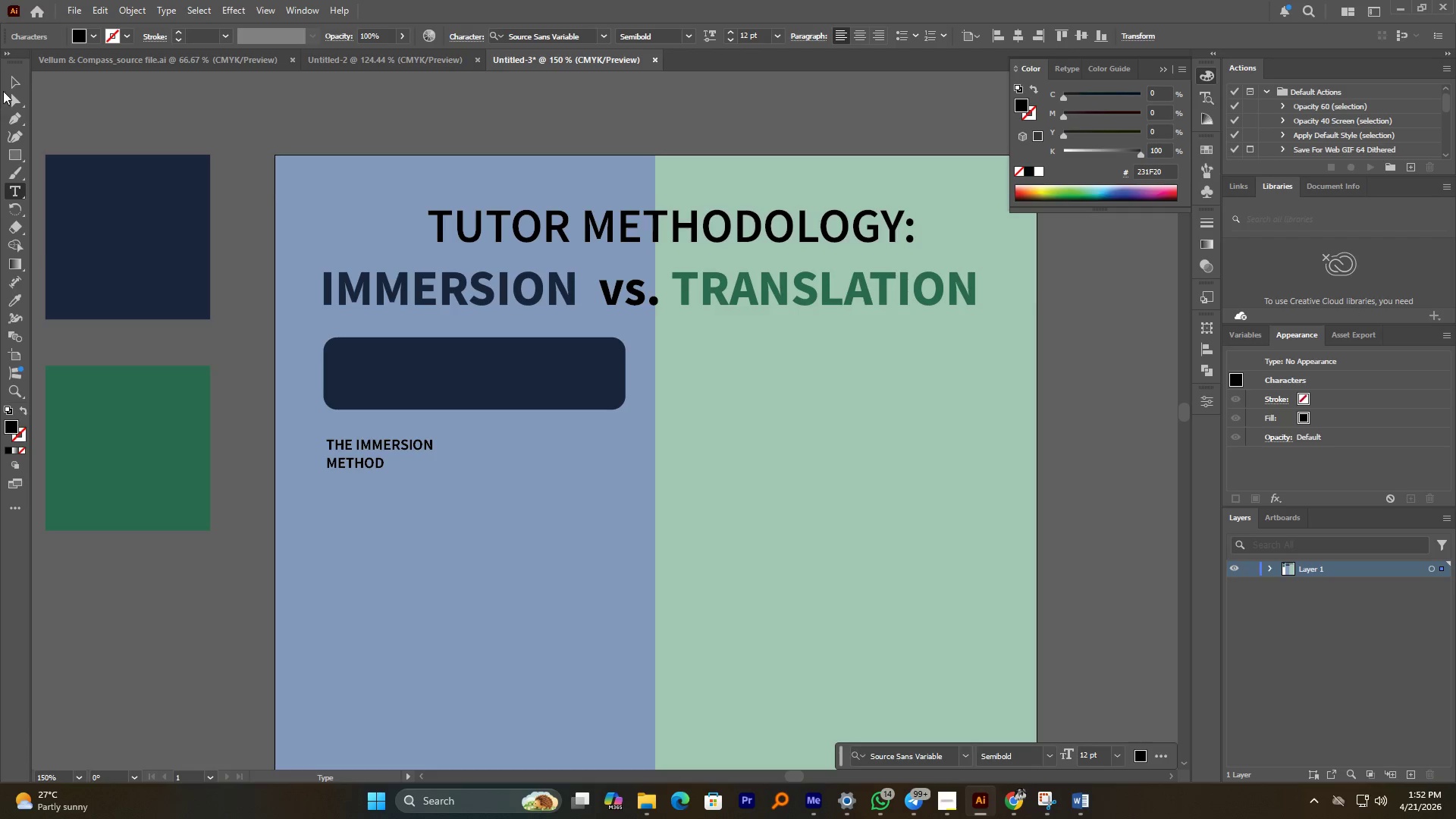 
left_click([10, 84])
 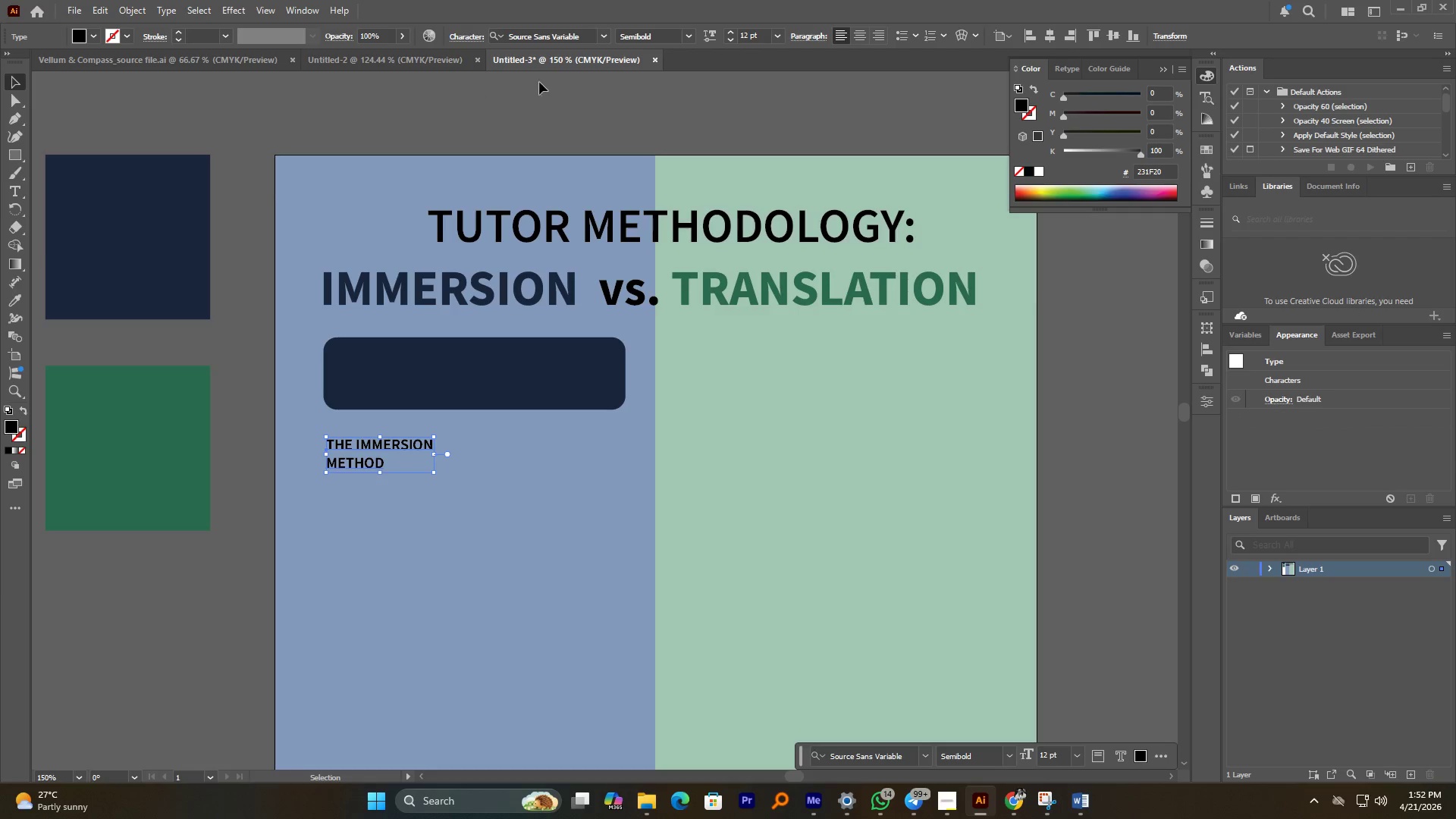 
mouse_move([560, 39])
 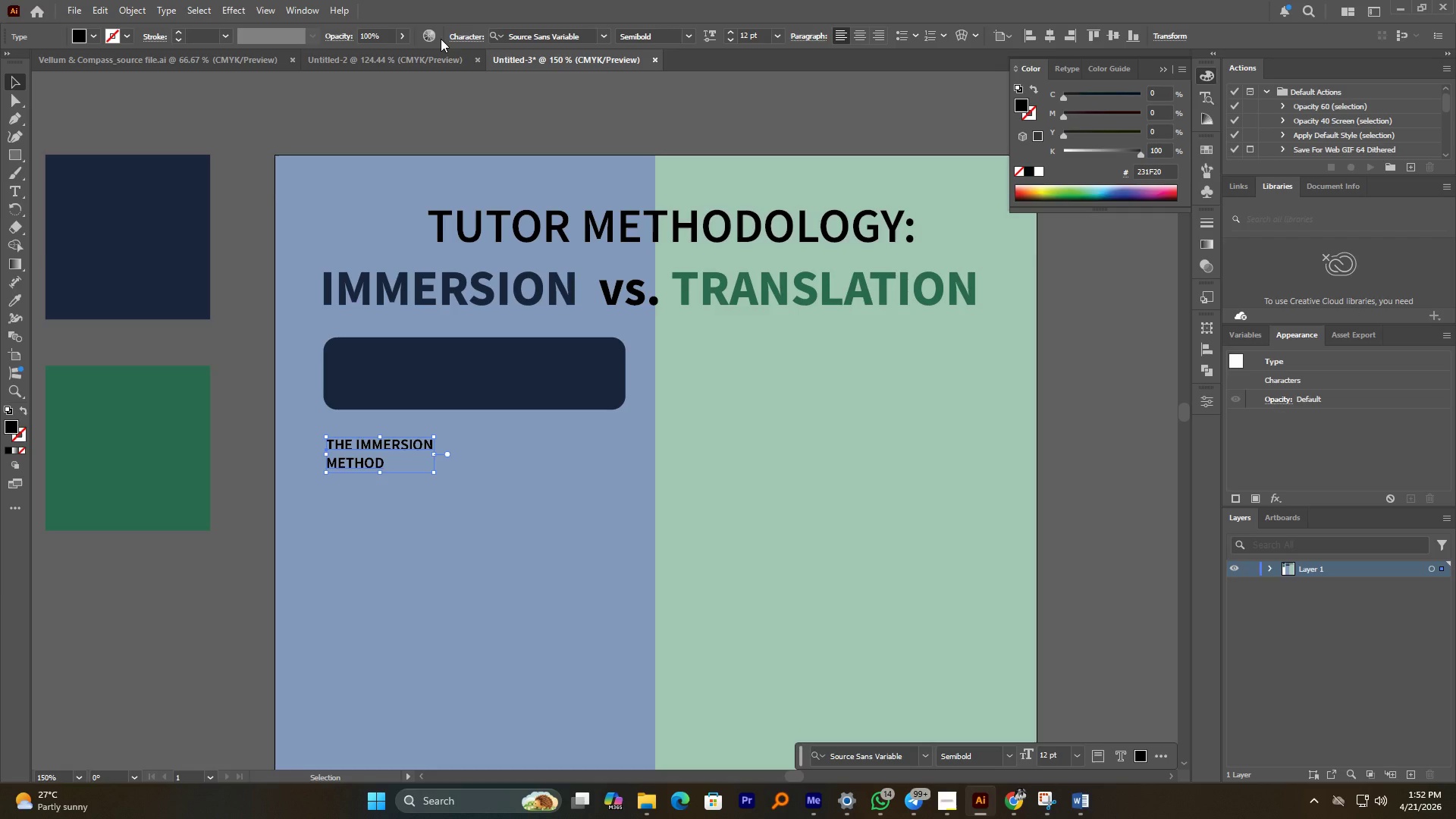 
left_click([455, 39])
 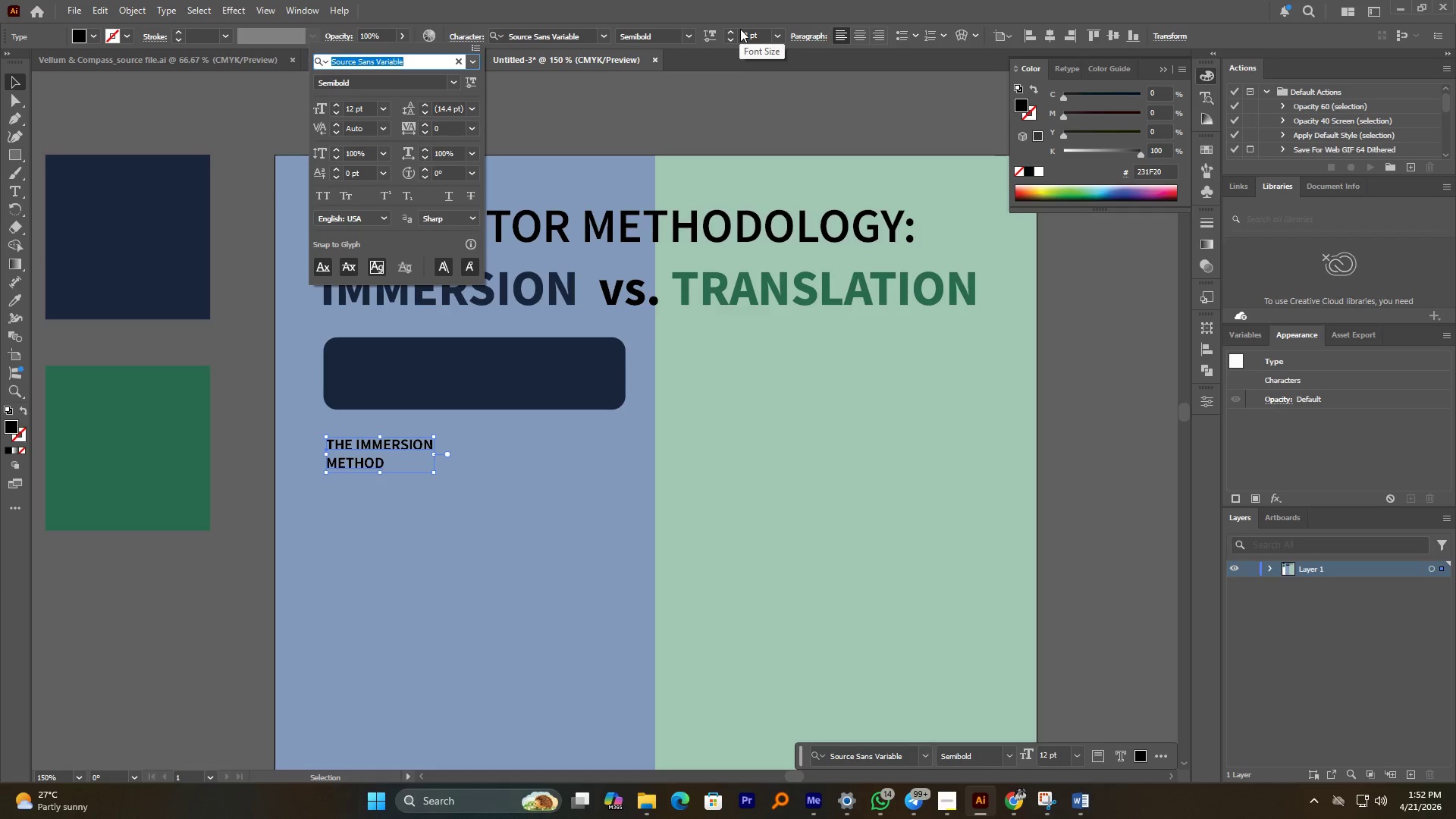 
left_click([857, 32])
 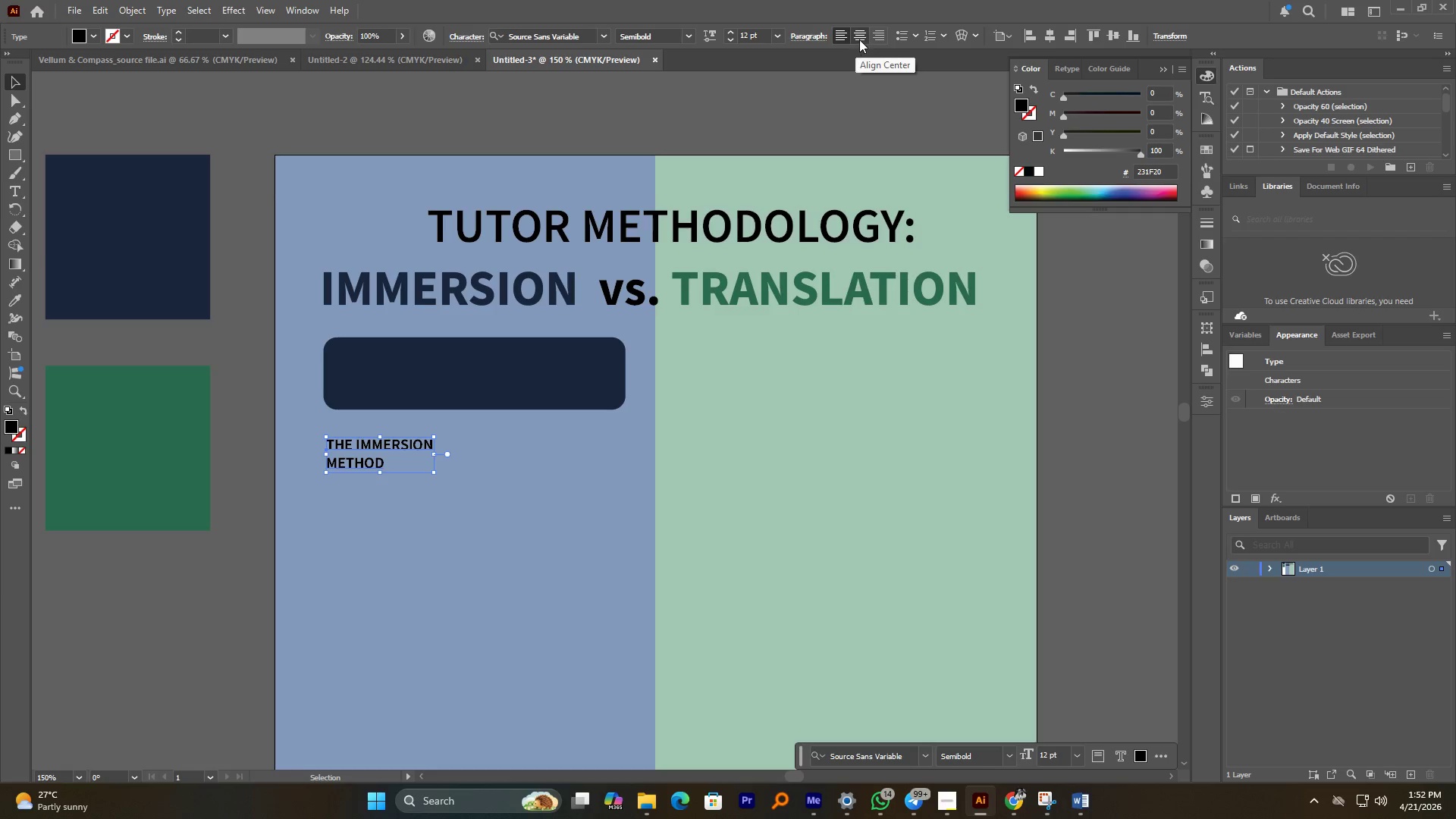 
left_click([858, 39])
 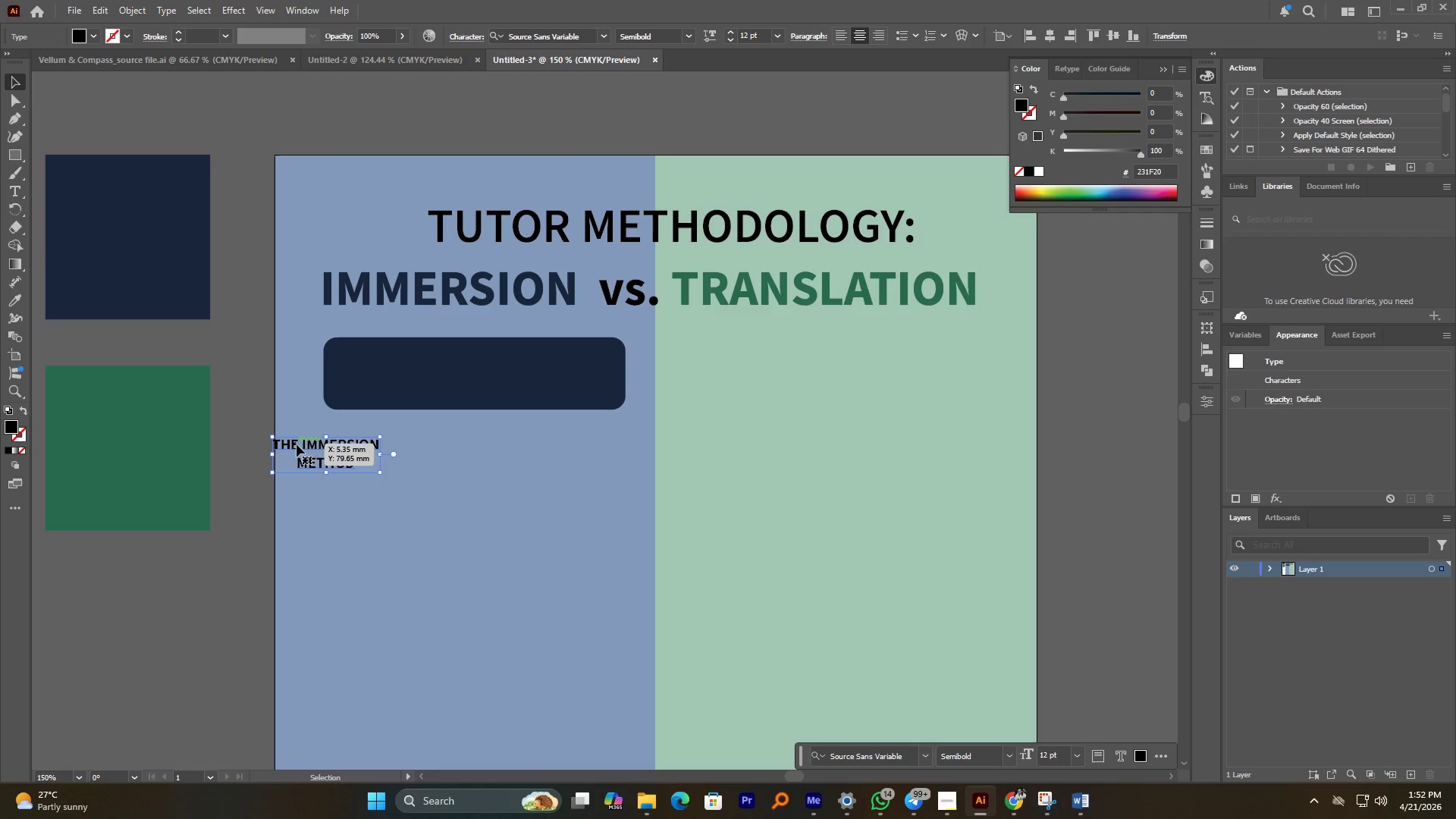 
left_click_drag(start_coordinate=[303, 442], to_coordinate=[441, 362])
 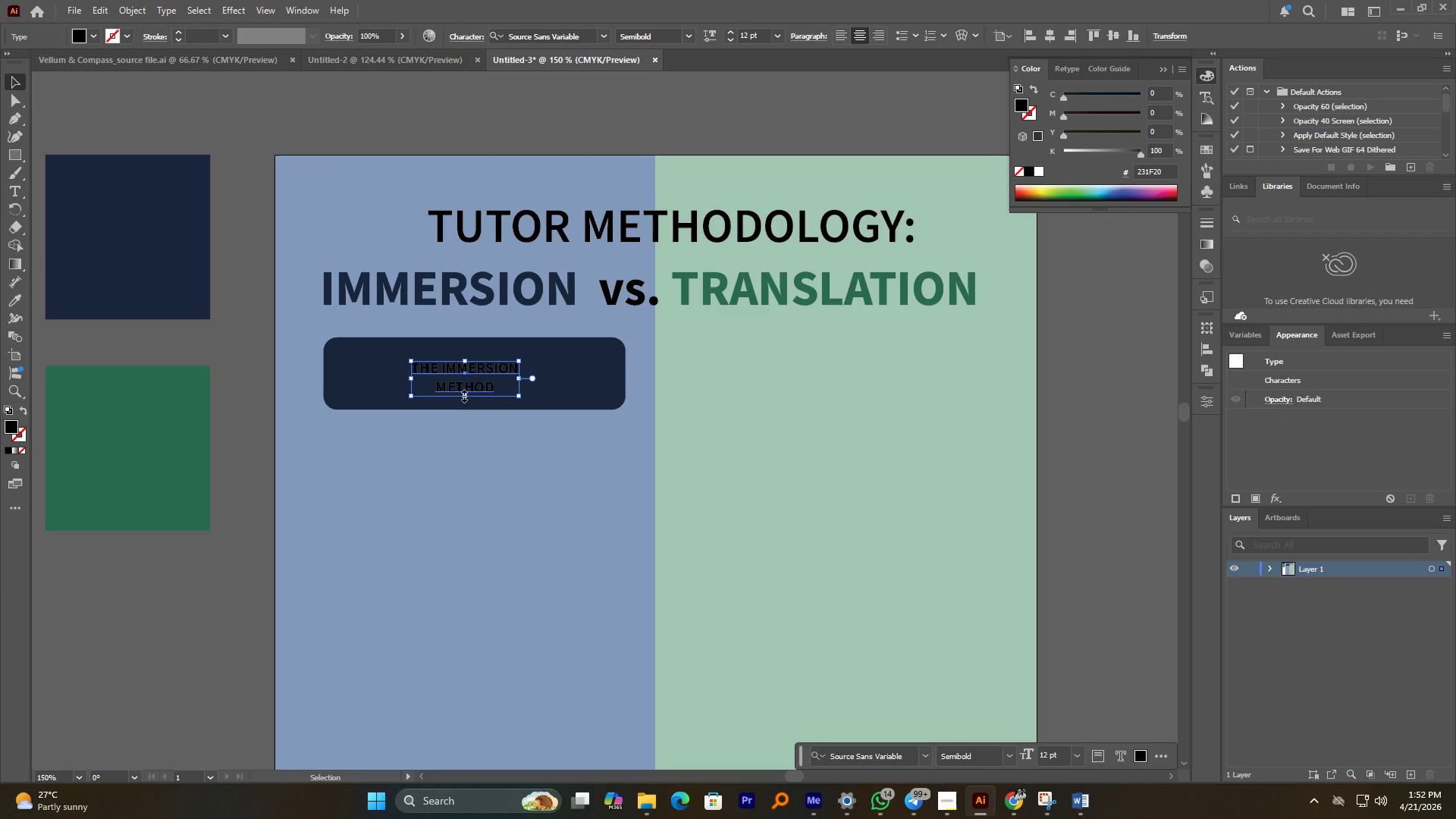 
hold_key(key=AltLeft, duration=4.39)
left_click_drag(start_coordinate=[463, 394], to_coordinate=[466, 405])
 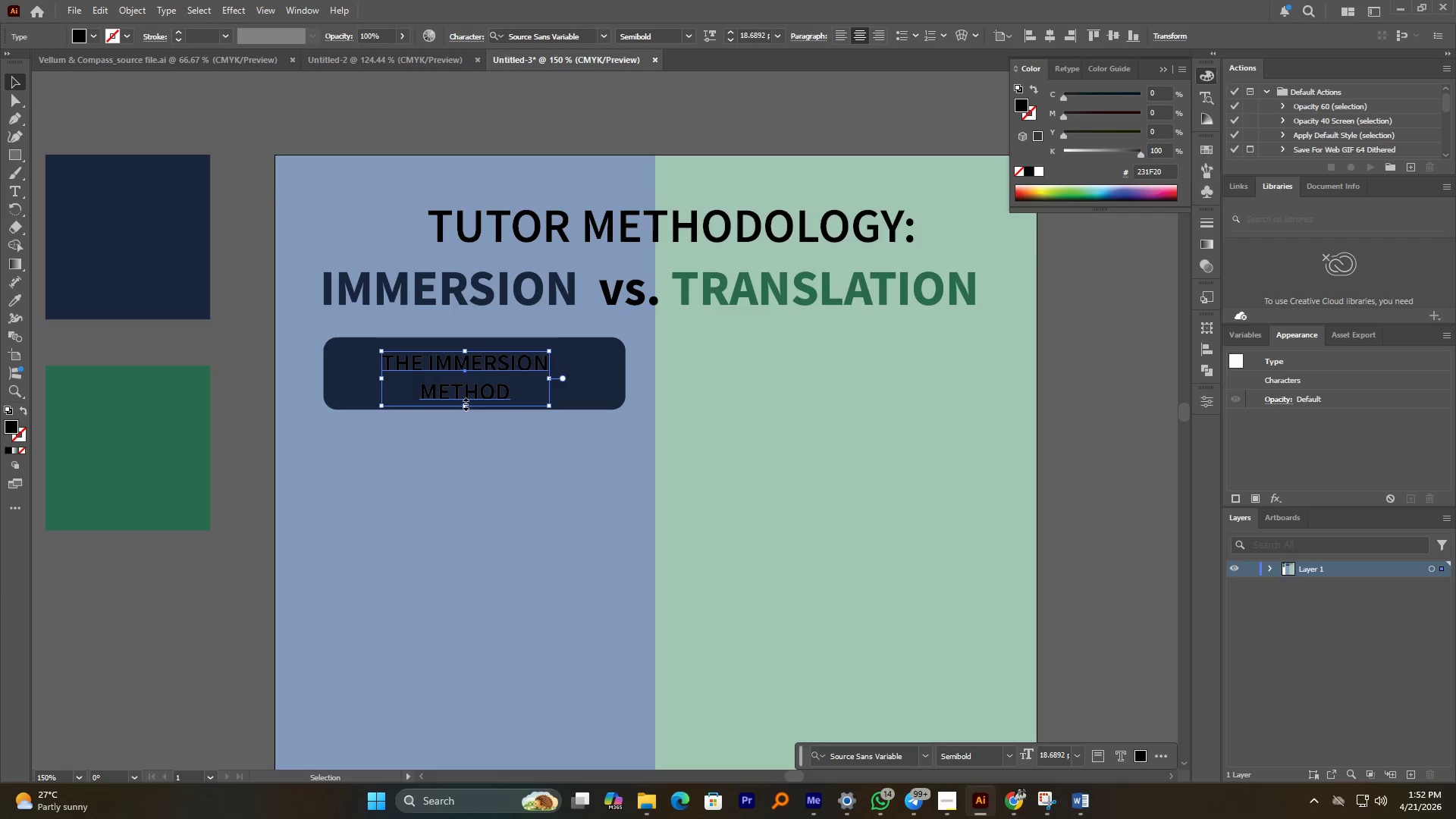 
hold_key(key=ShiftLeft, duration=3.81)
 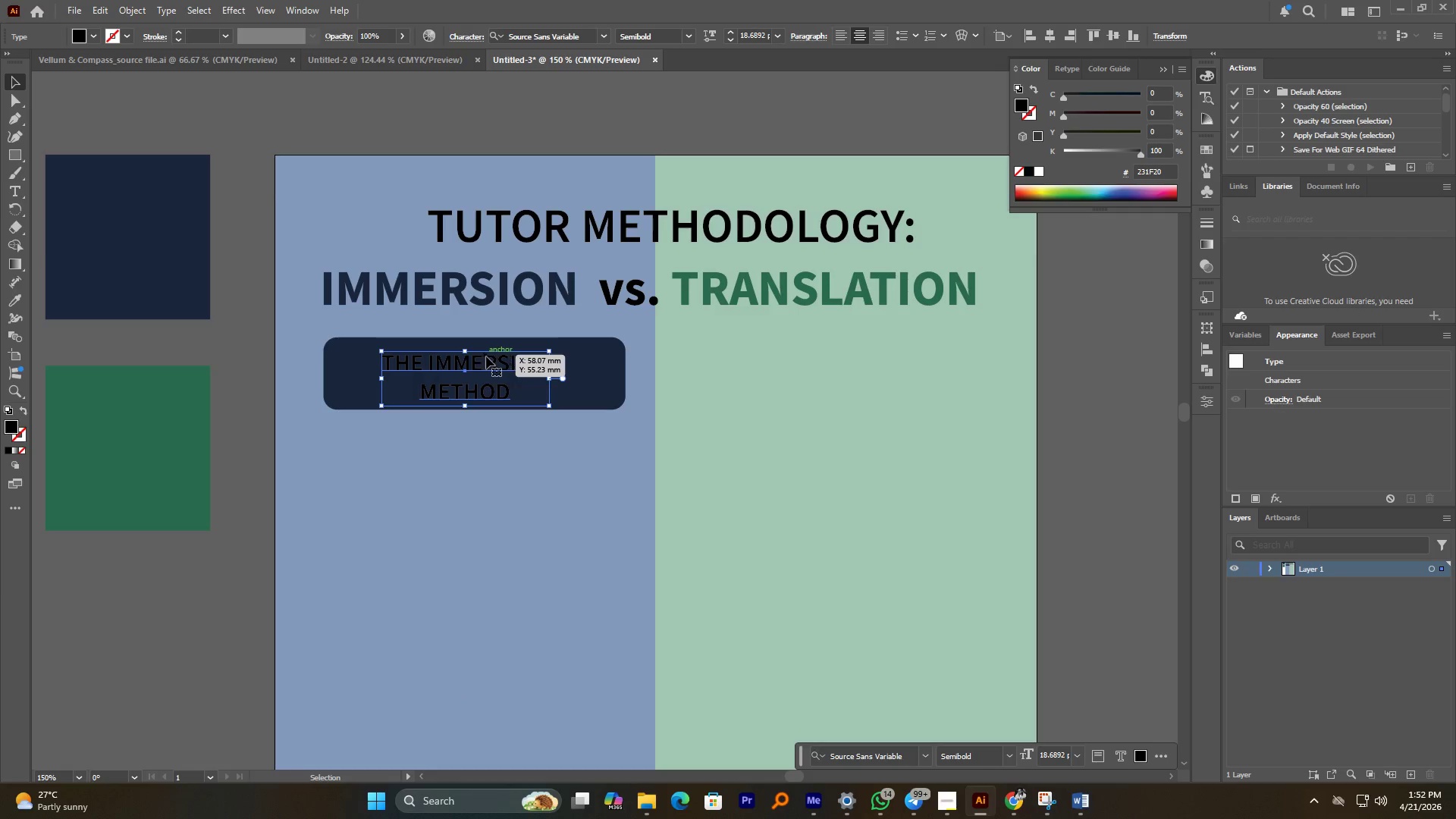 
key(Shift+ArrowUp)
 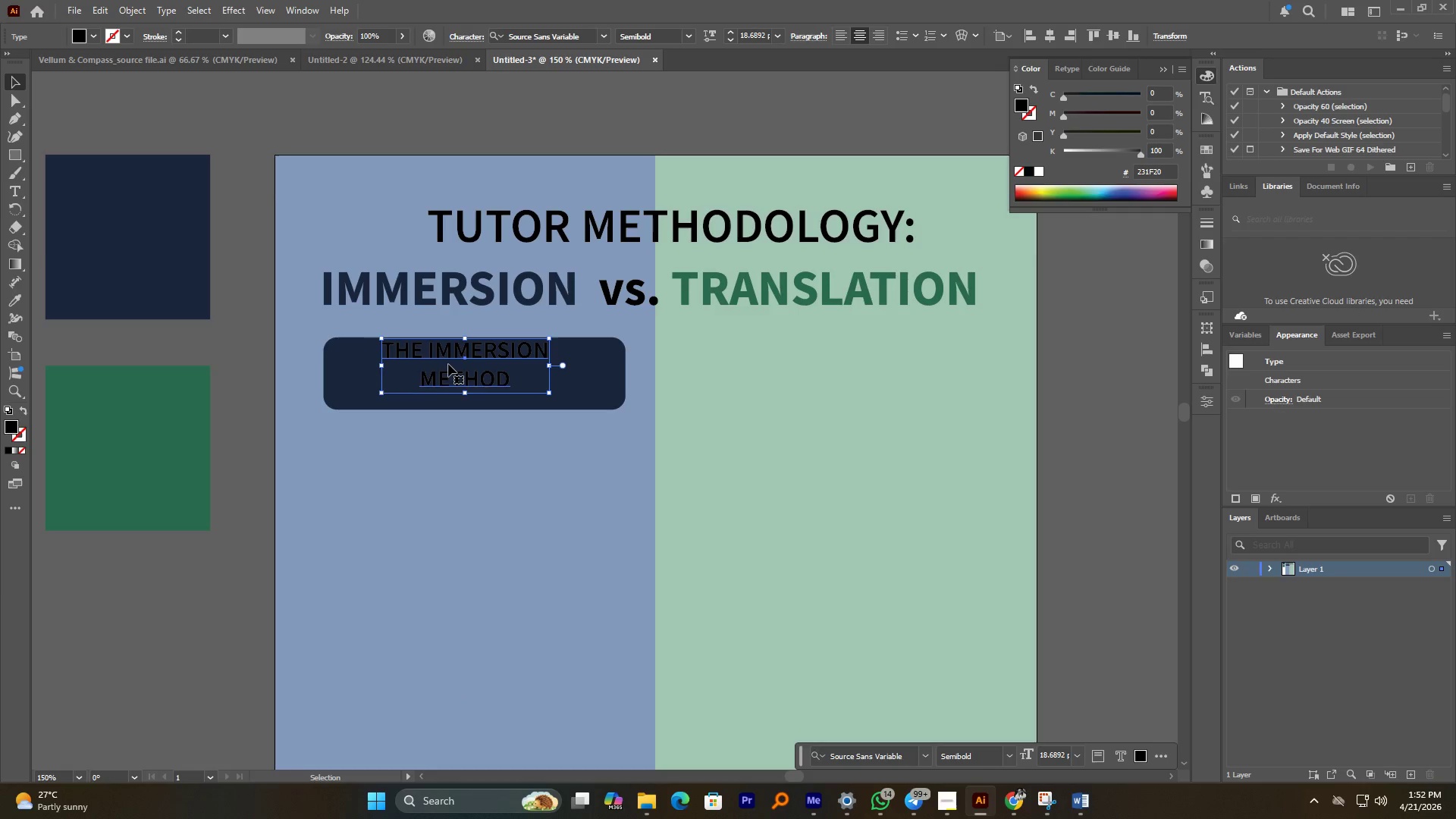 
key(ArrowDown)
 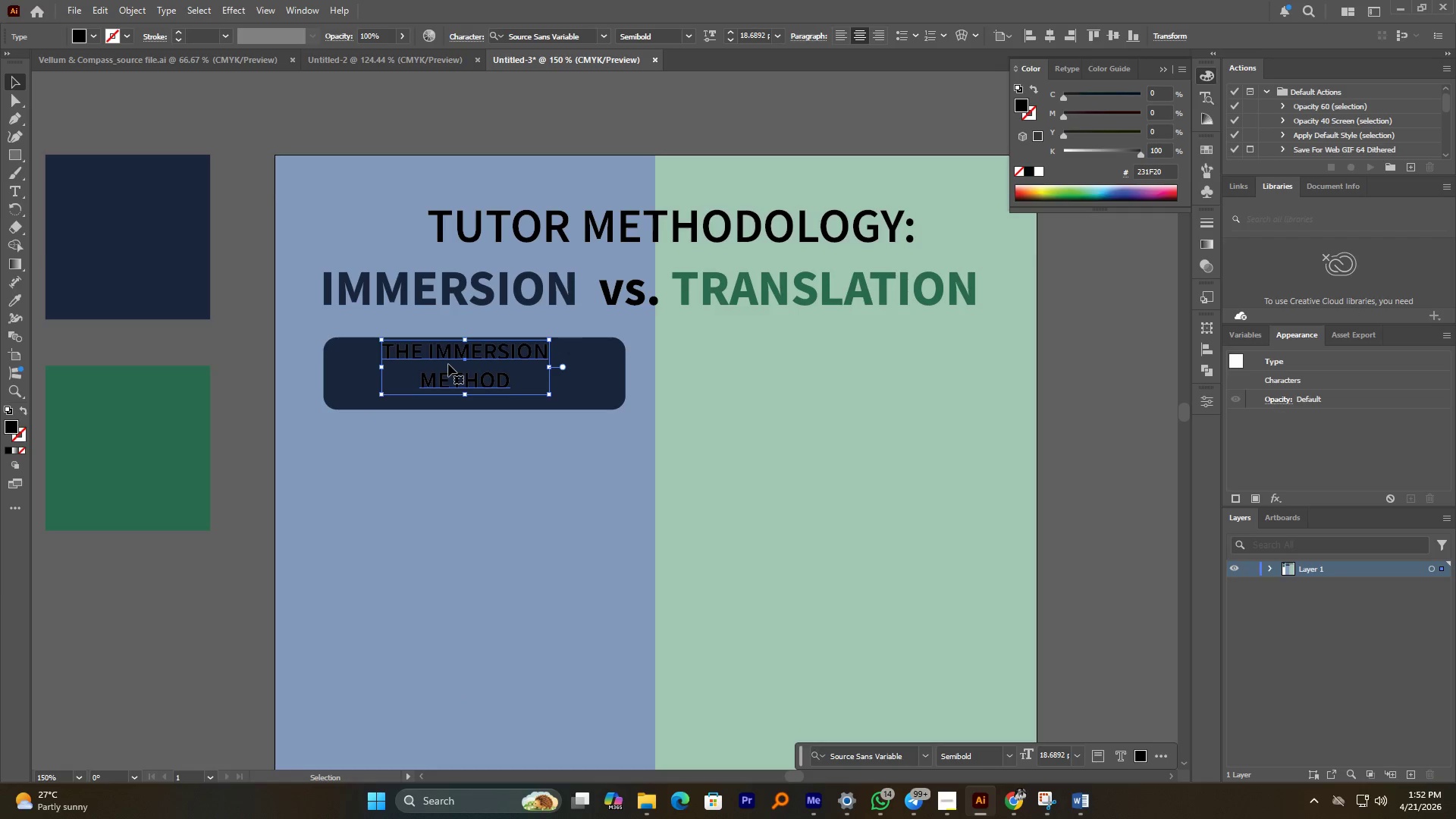 
key(ArrowDown)
 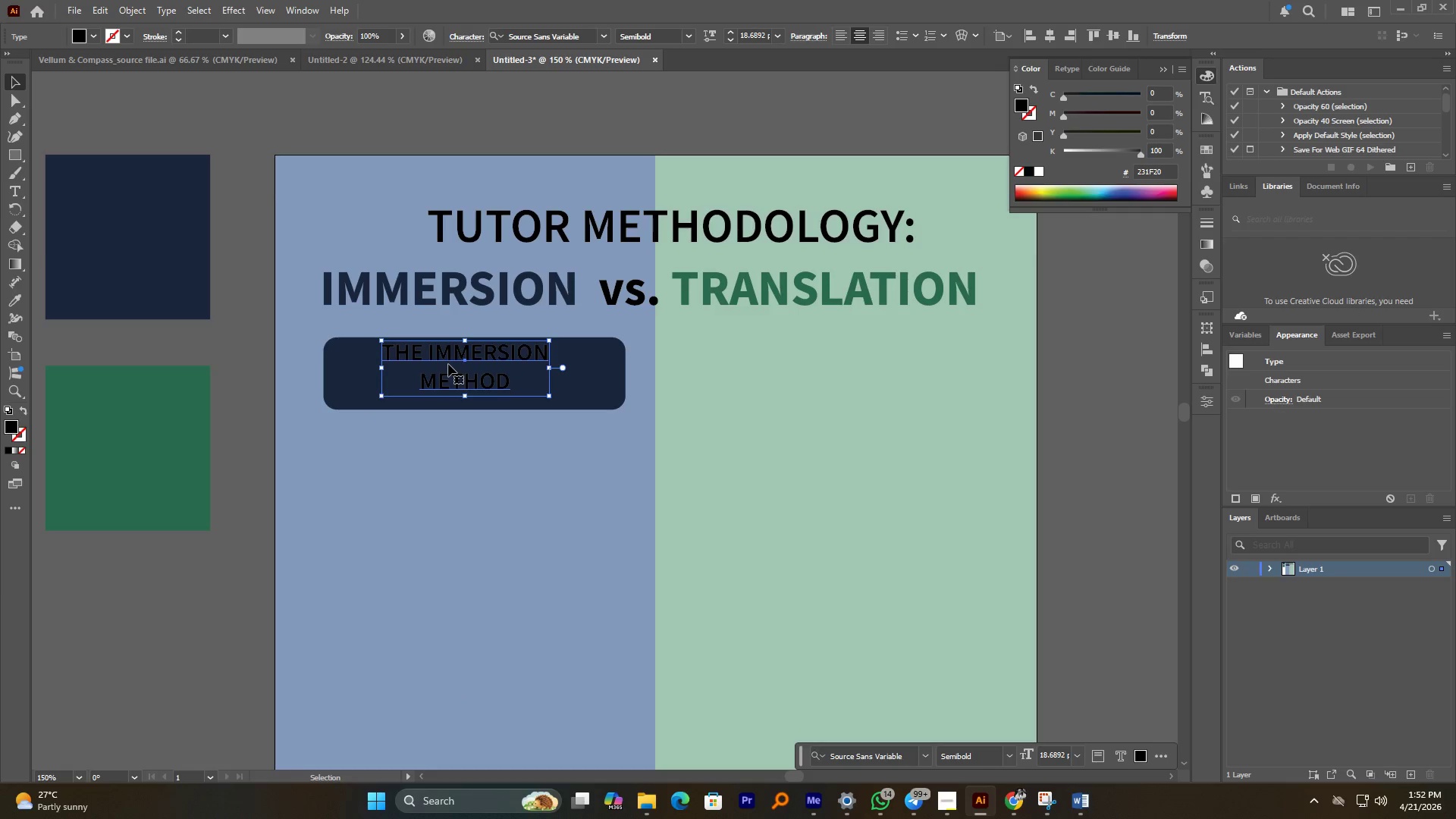 
key(ArrowDown)
 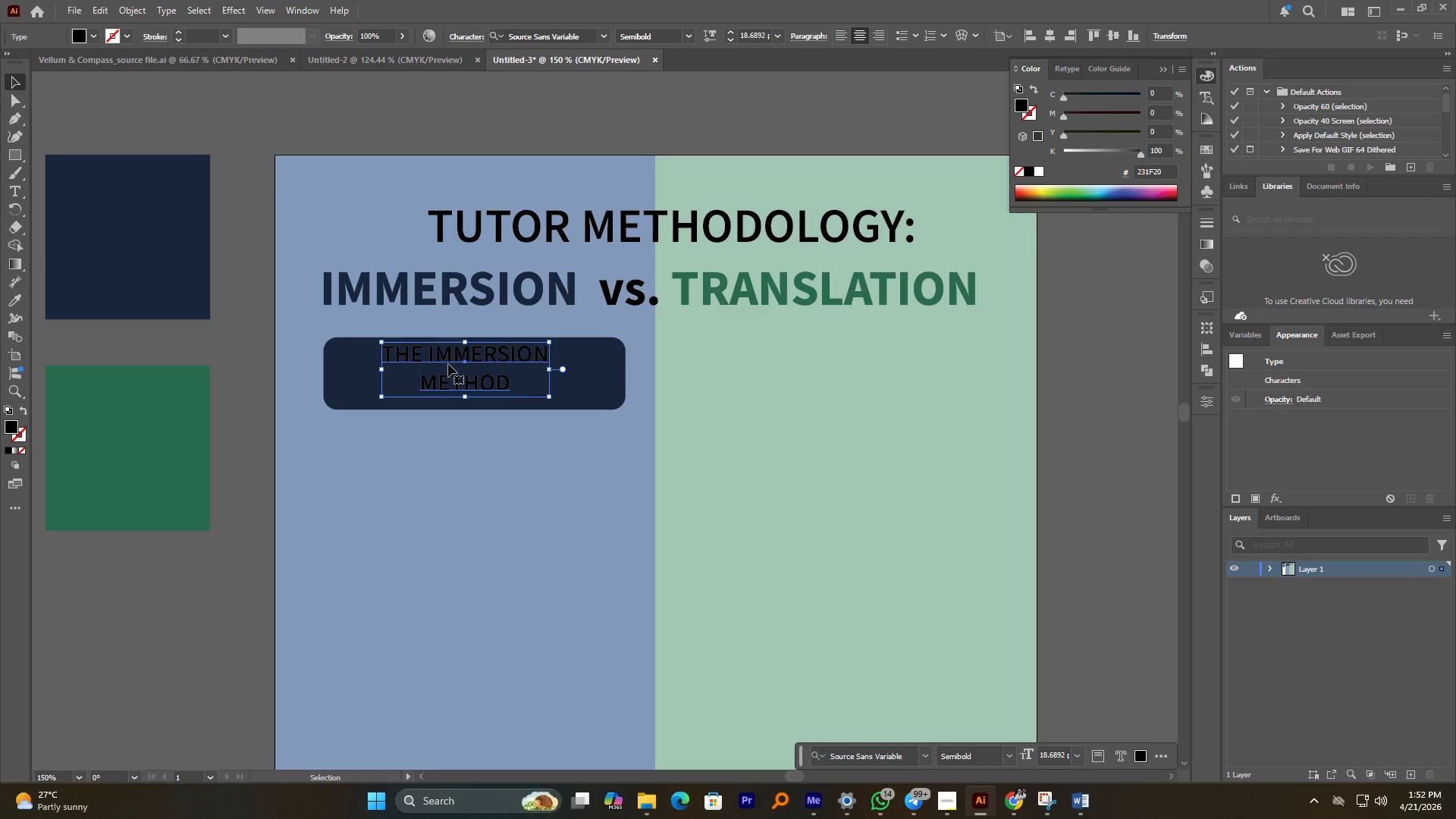 
key(ArrowDown)
 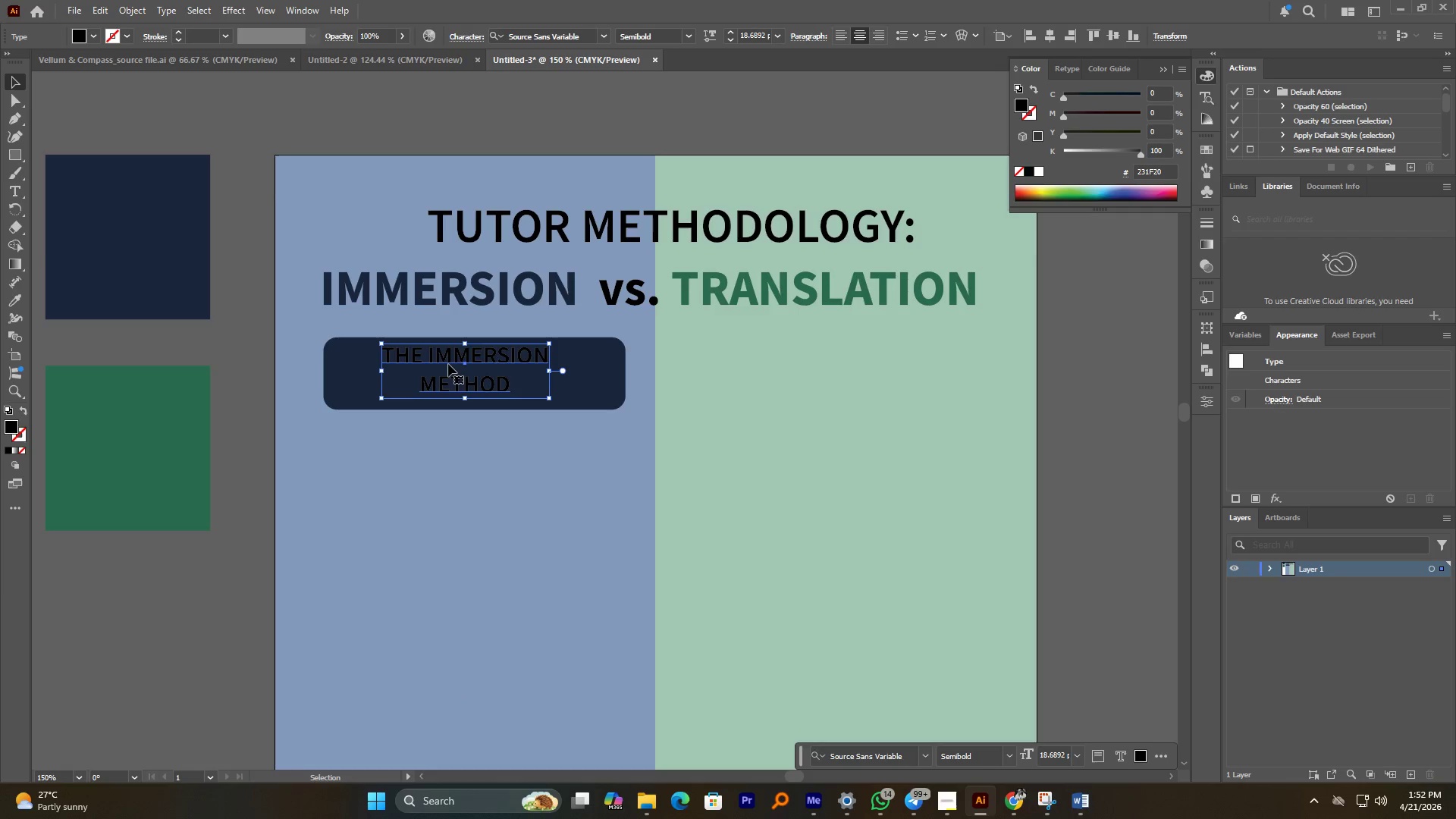 
key(ArrowDown)
 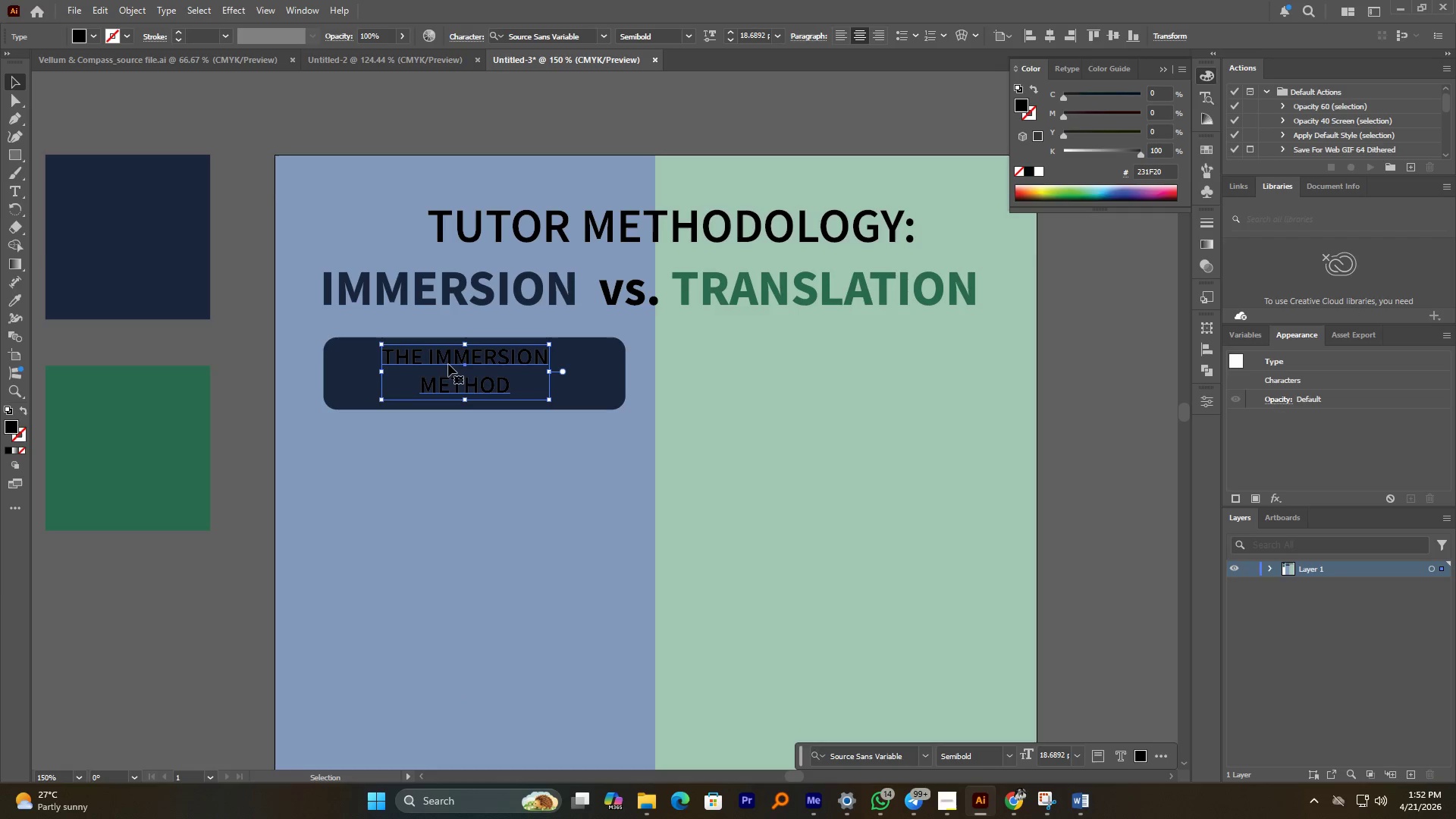 
key(ArrowDown)
 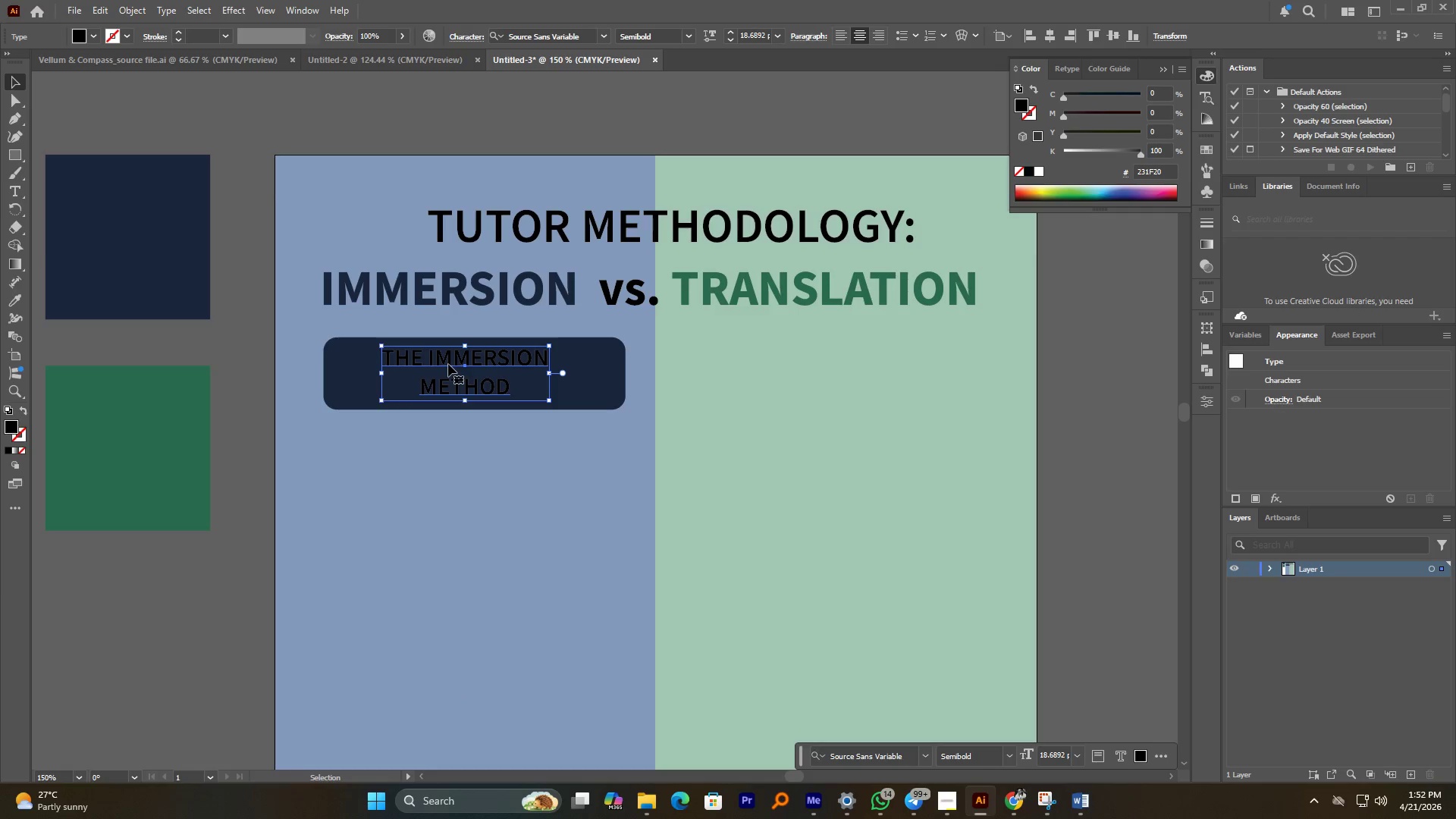 
key(ArrowDown)
 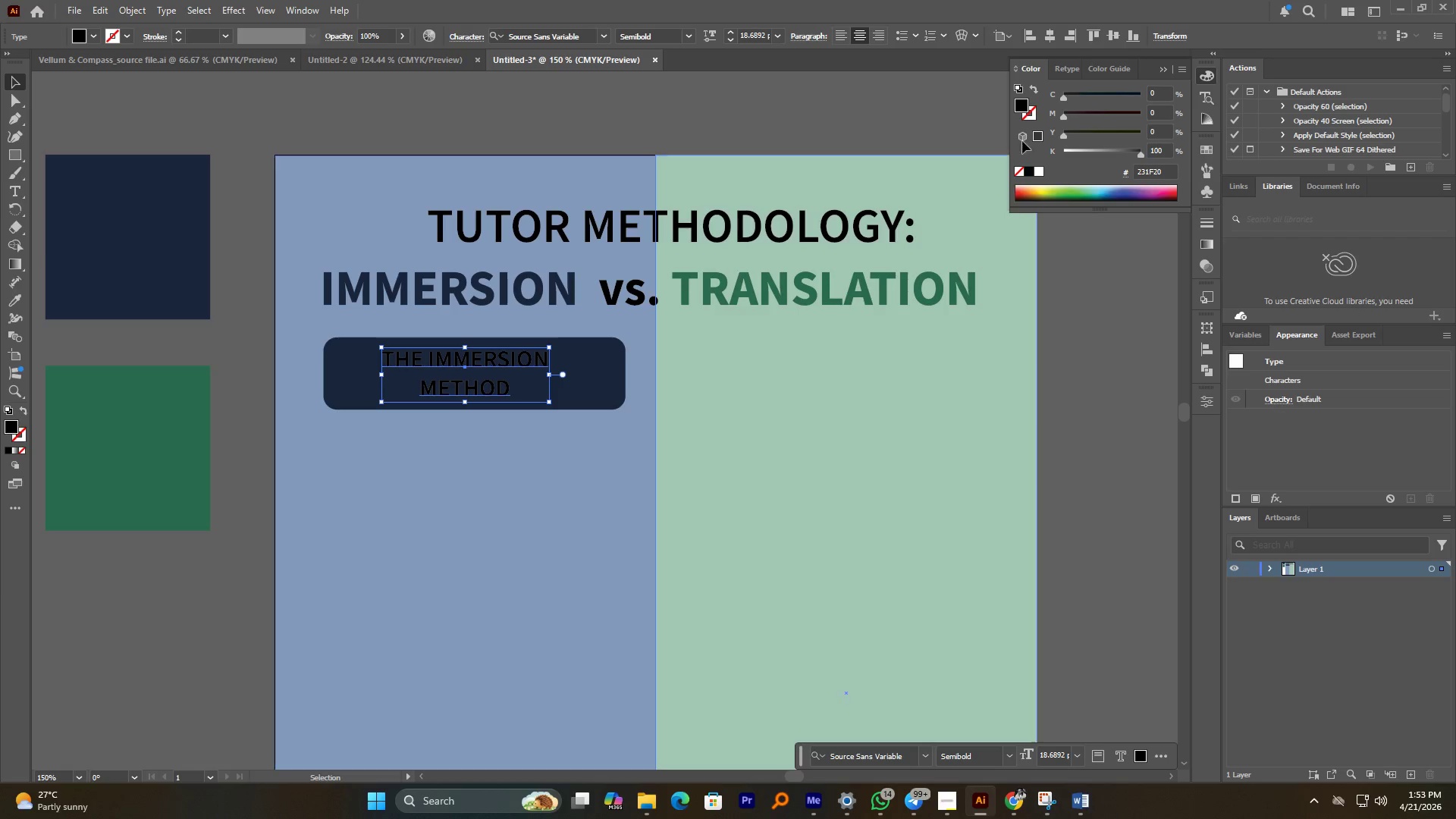 
left_click([1037, 171])
 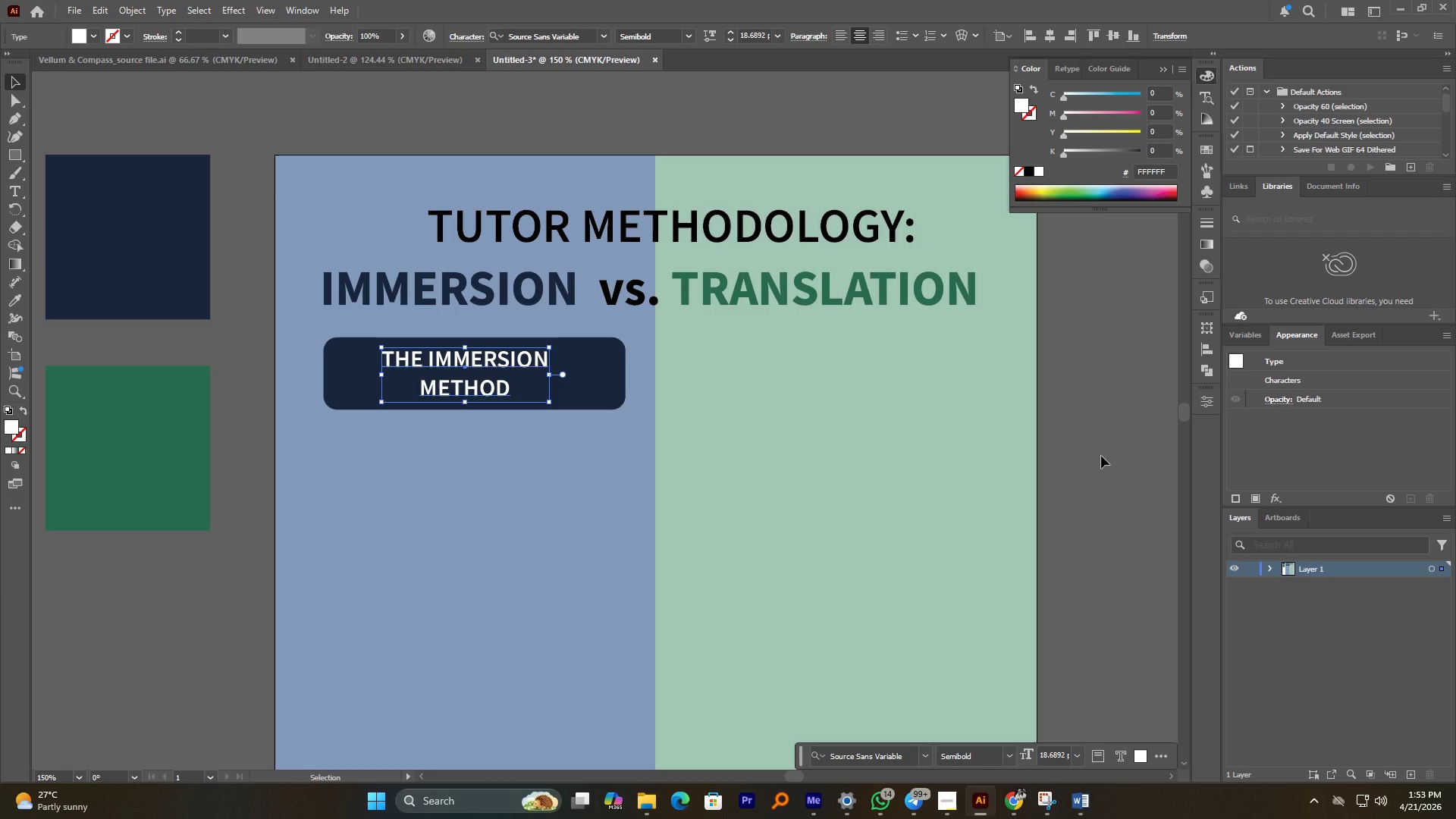 
left_click([1101, 456])
 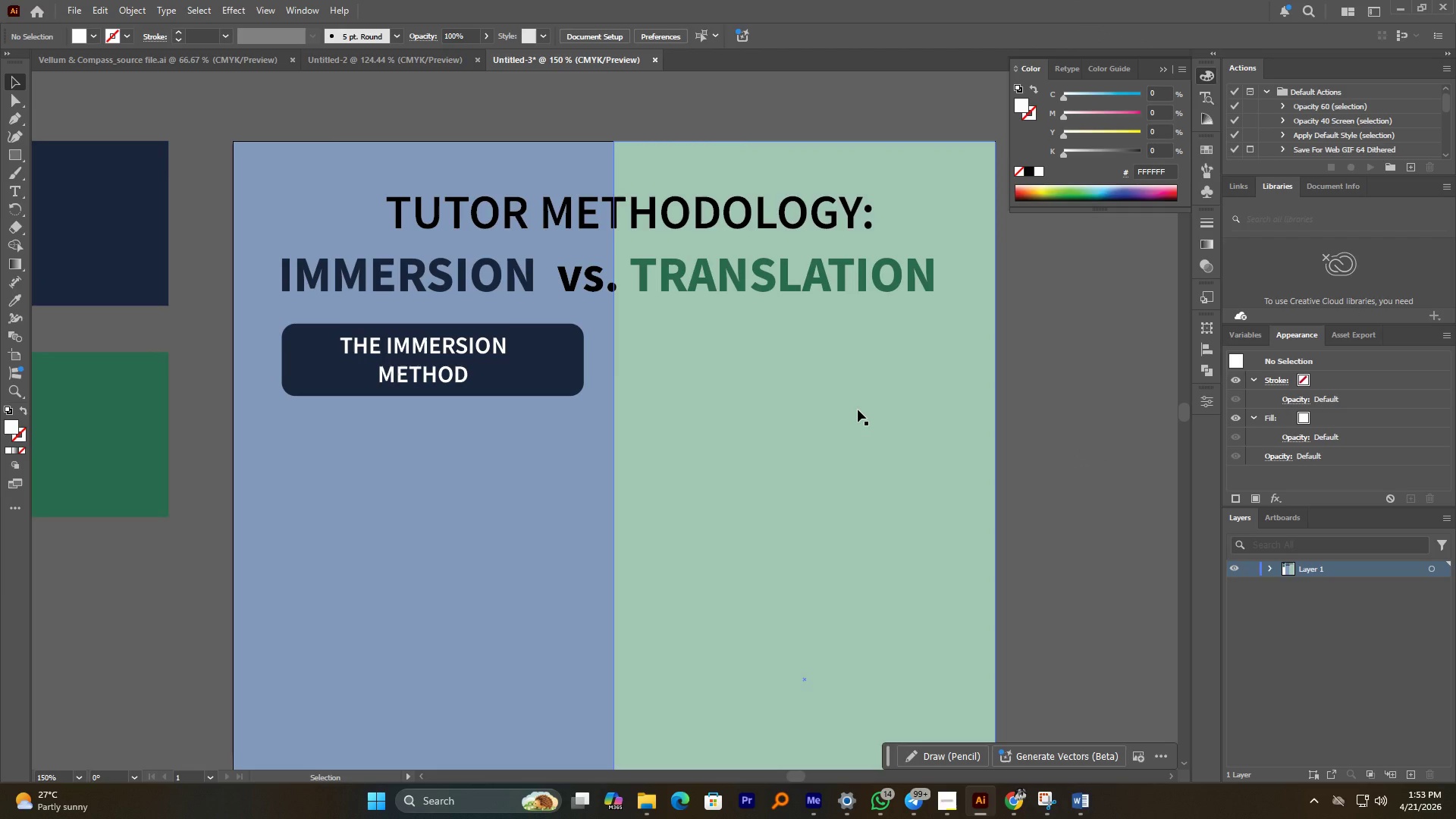 
wait(8.17)
 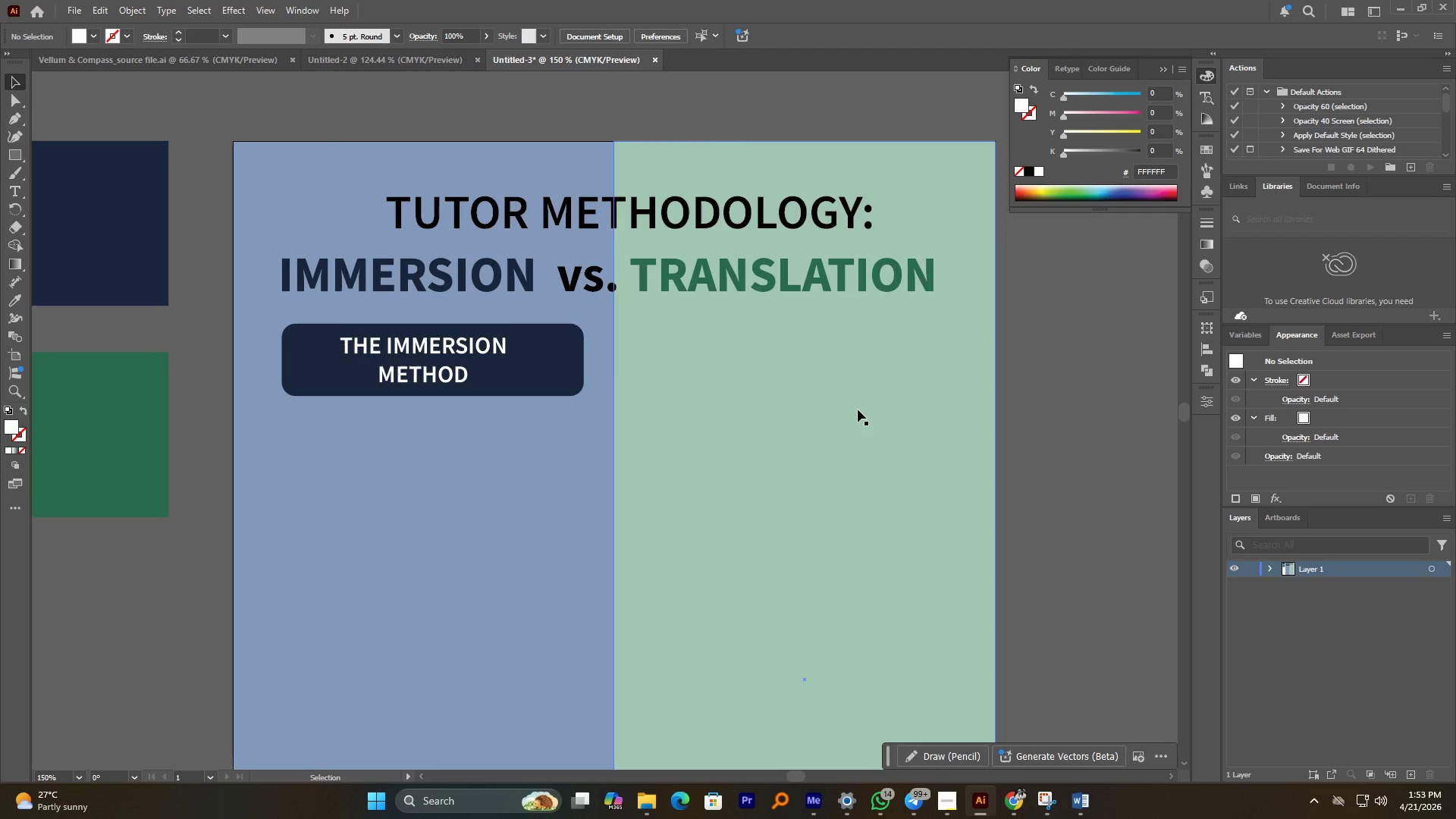 
left_click([297, 334])
 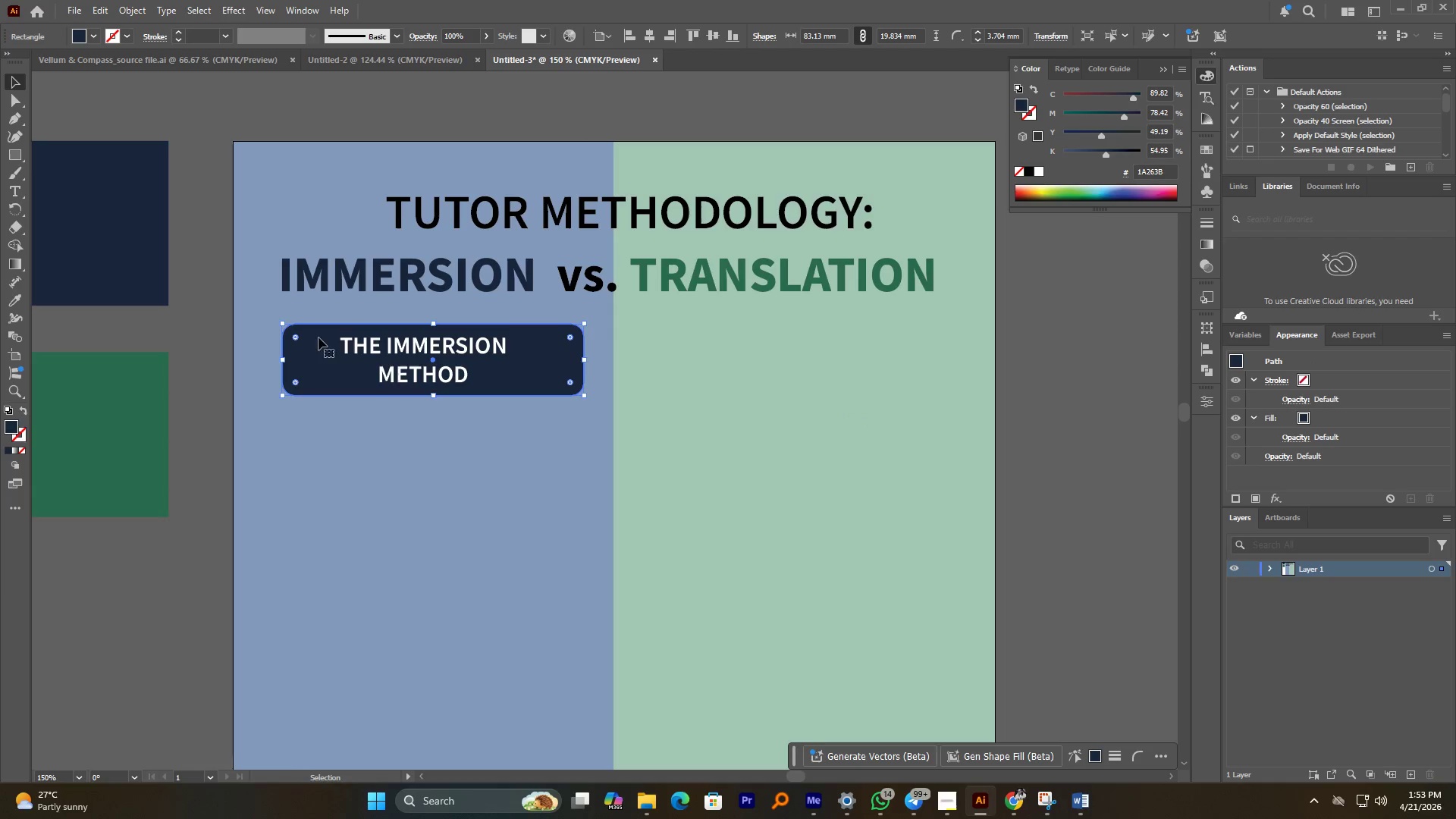 
hold_key(key=ShiftLeft, duration=0.62)
left_click([384, 344])
 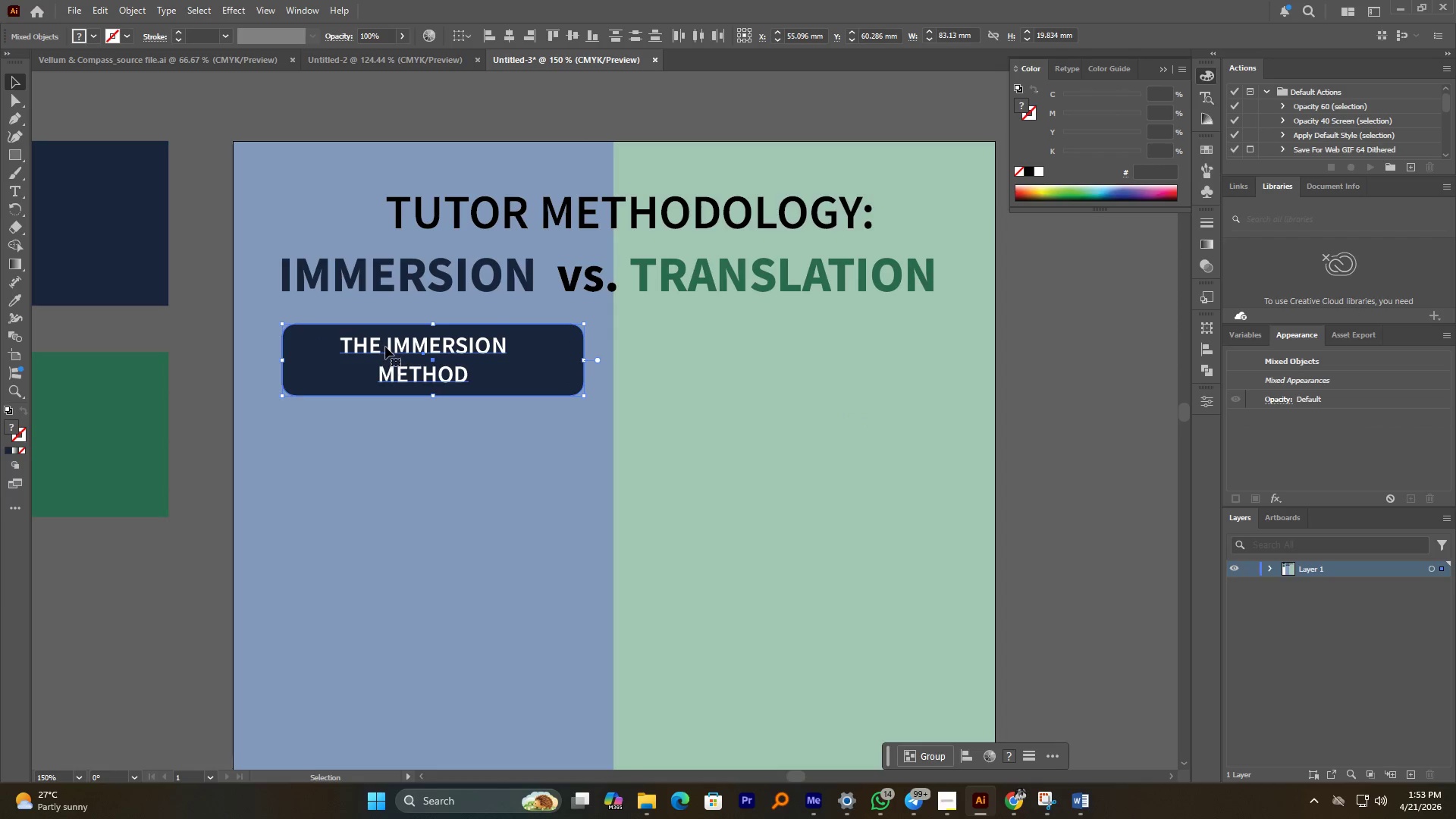 
hold_key(key=AltLeft, duration=4.33)
left_click_drag(start_coordinate=[385, 347], to_coordinate=[740, 347])
 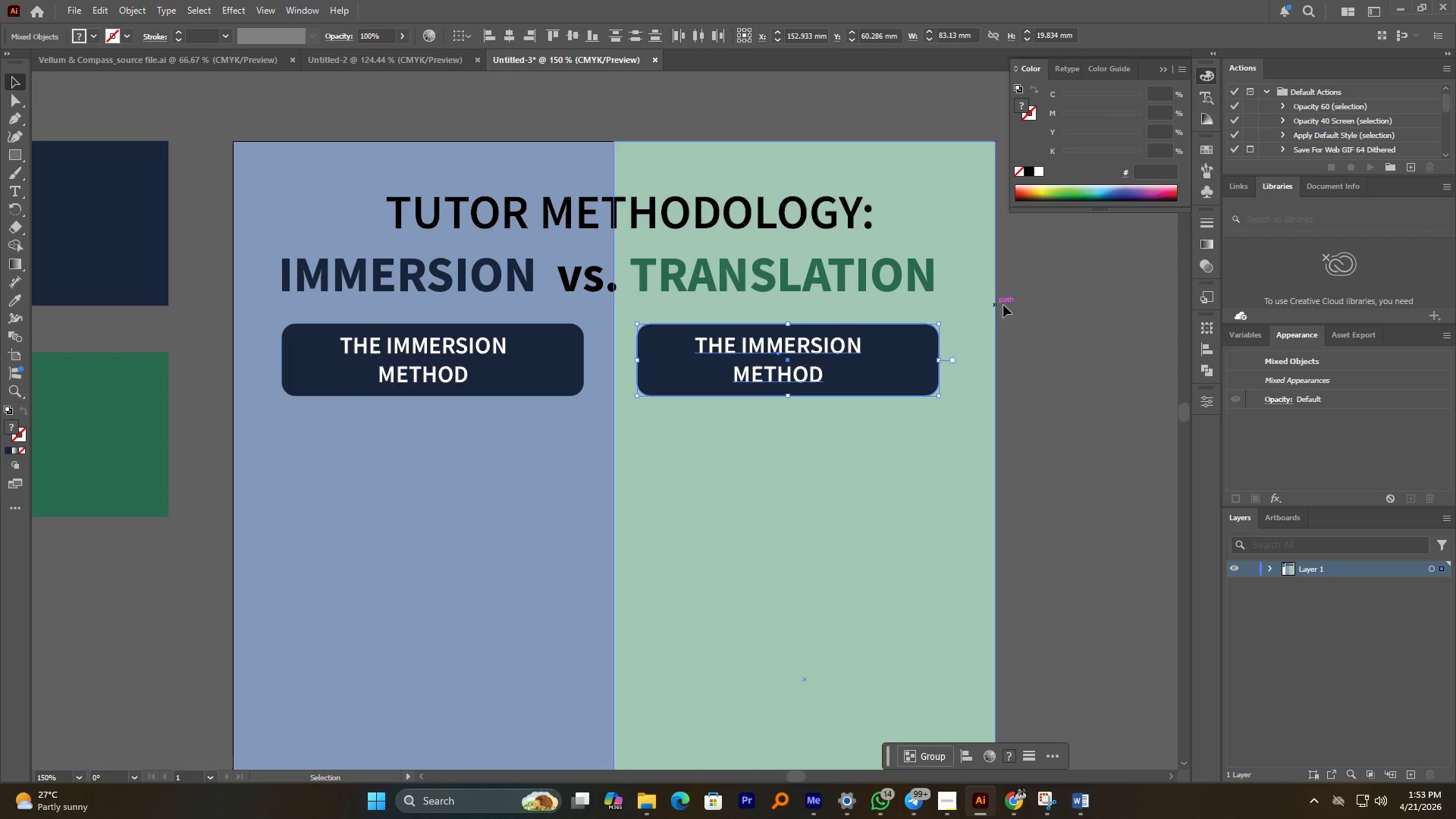 
hold_key(key=ShiftLeft, duration=4.16)
 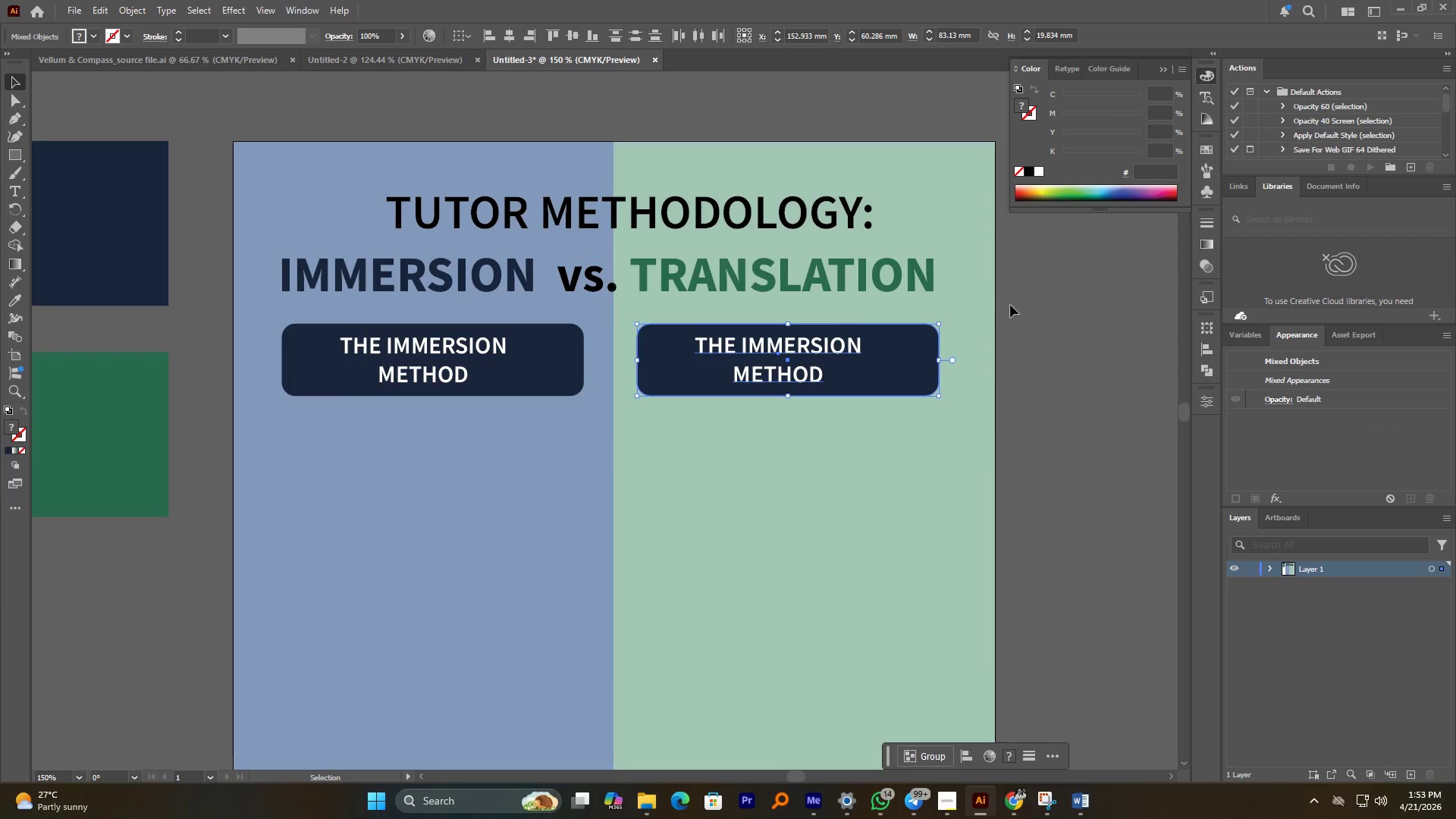 
left_click([1010, 305])
 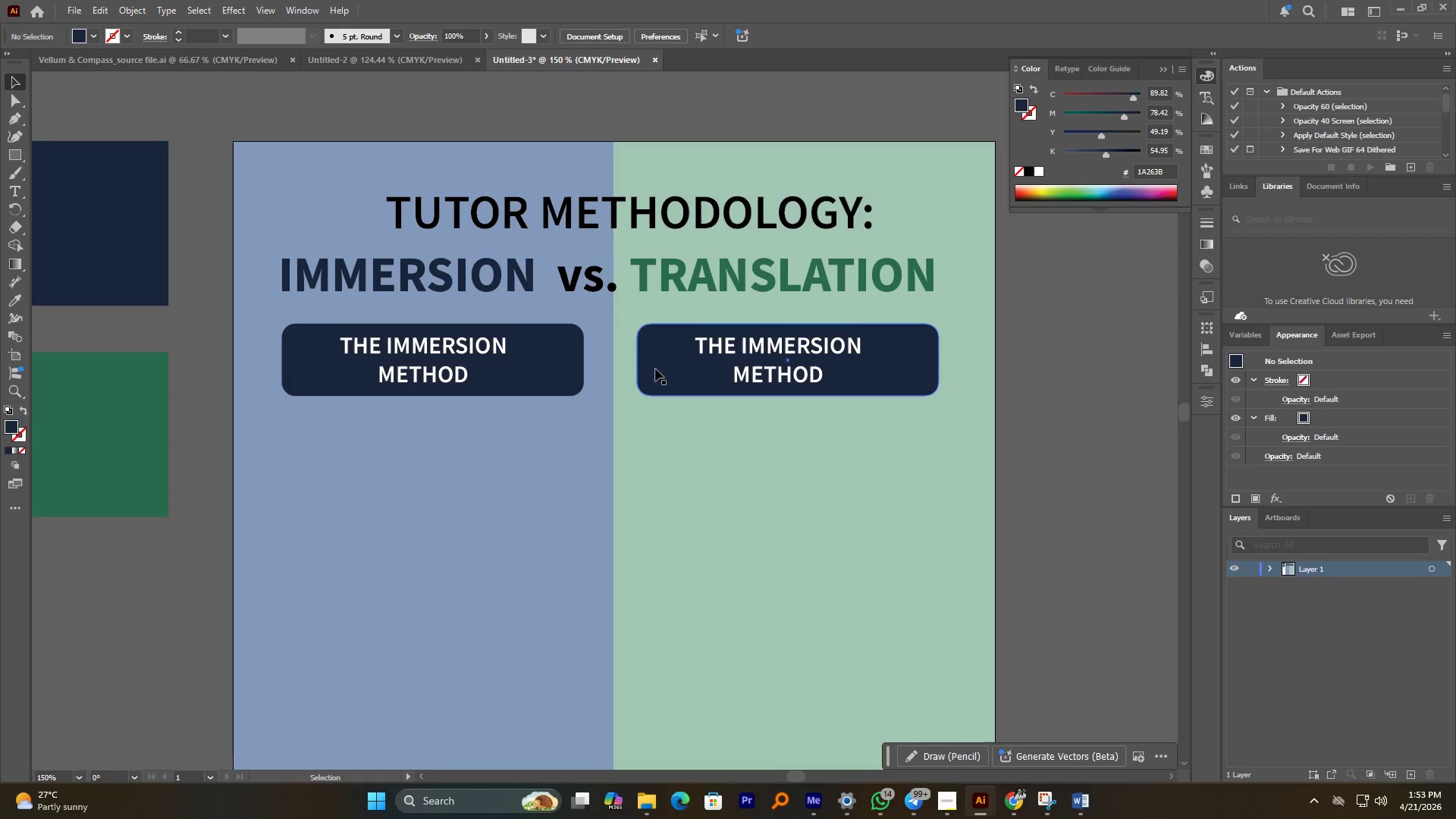 
left_click([655, 369])
 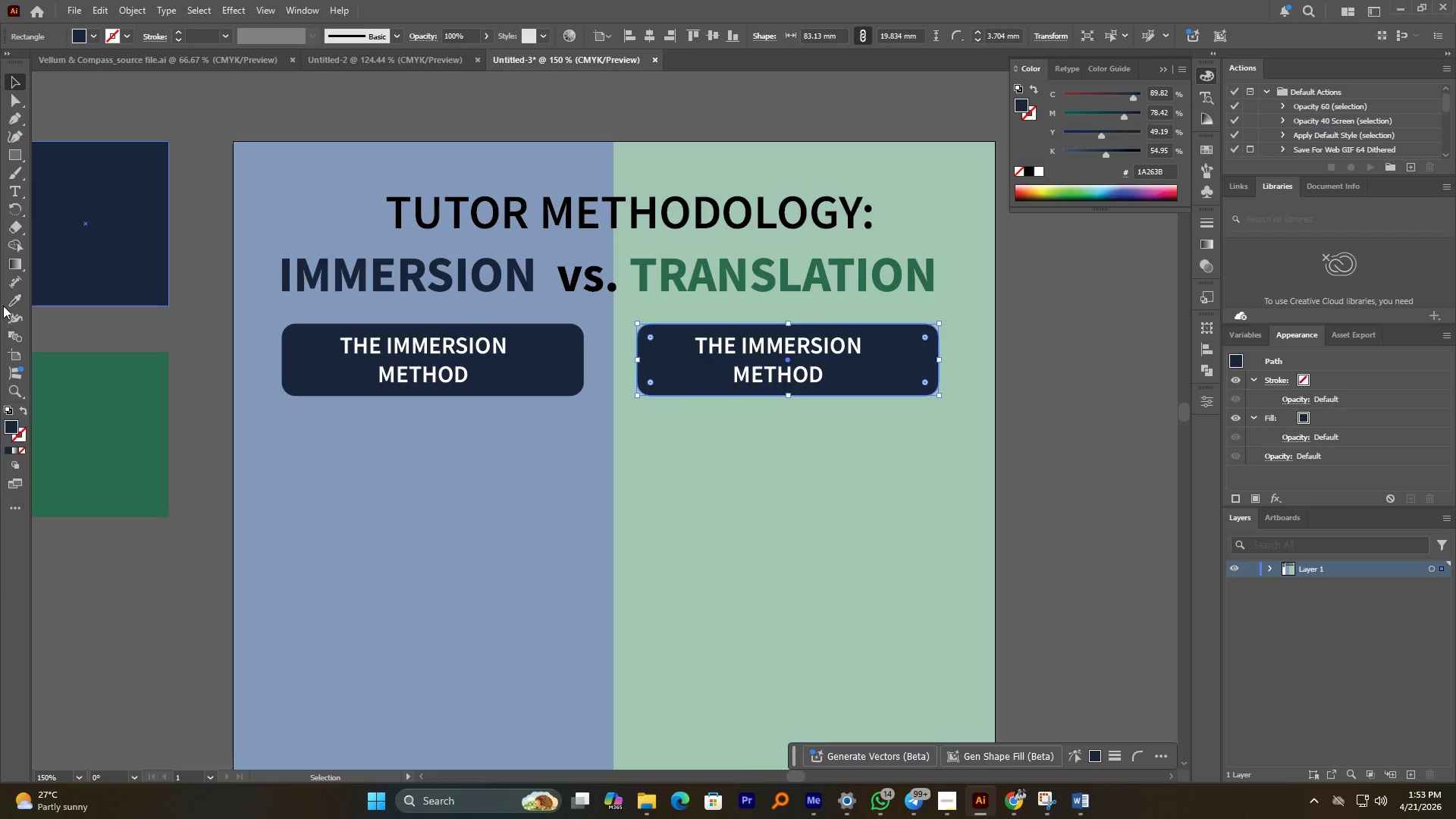 
left_click([8, 300])
 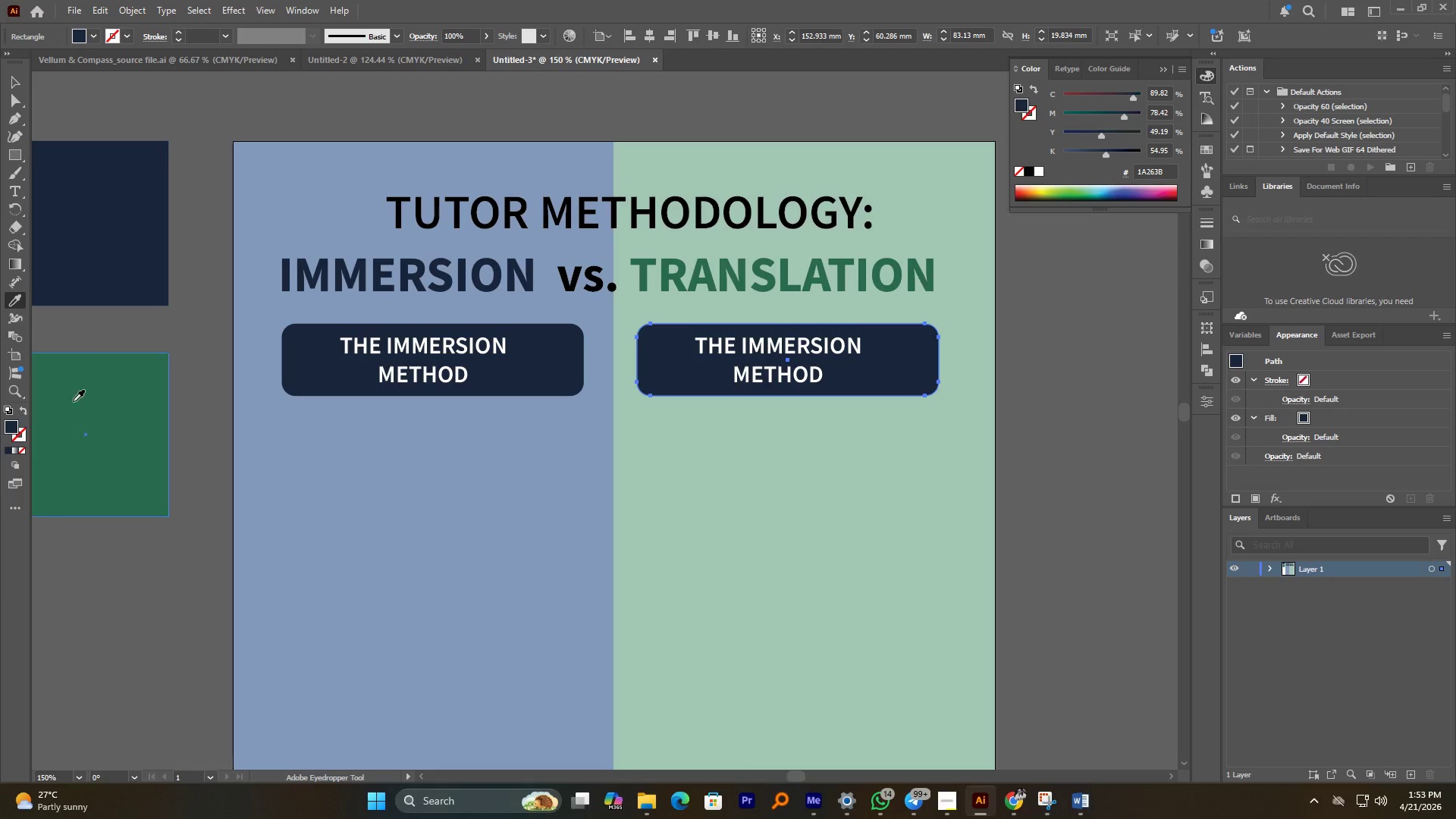 
left_click([73, 402])
 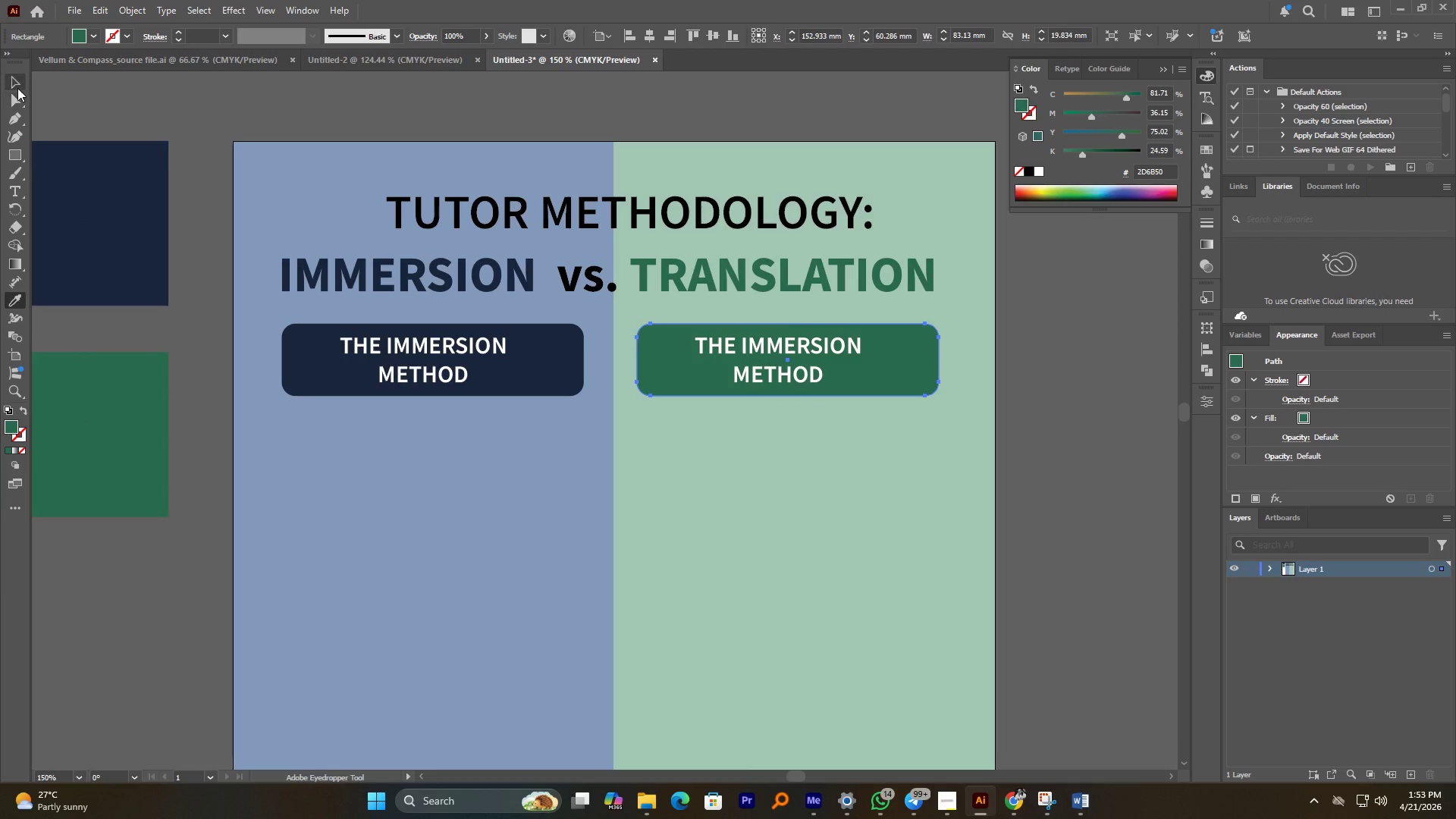 
double_click([98, 324])
 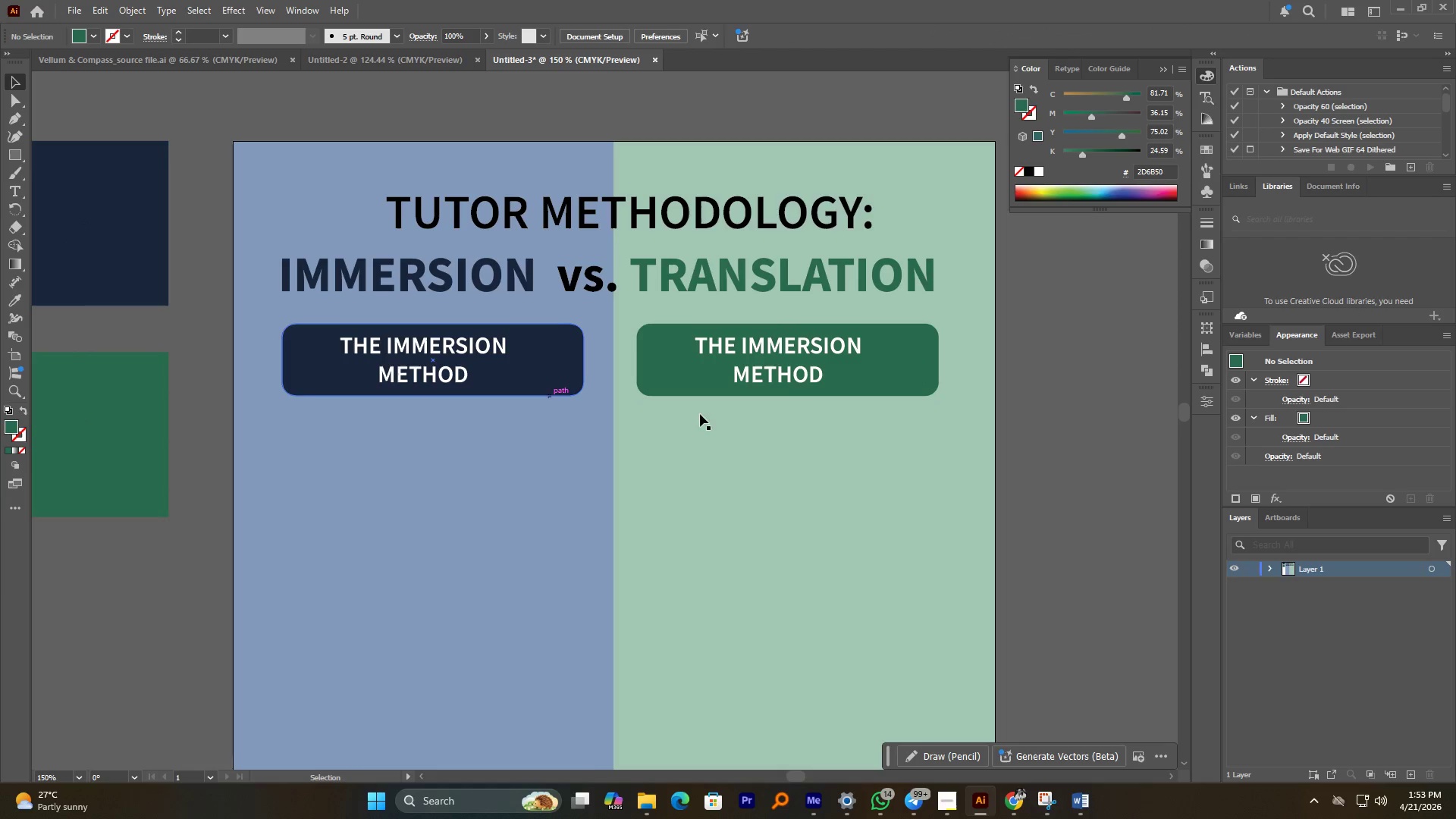 
hold_key(key=AltLeft, duration=1.5)
scroll: coordinate [767, 375], scroll_direction: up, amount: 3.0
 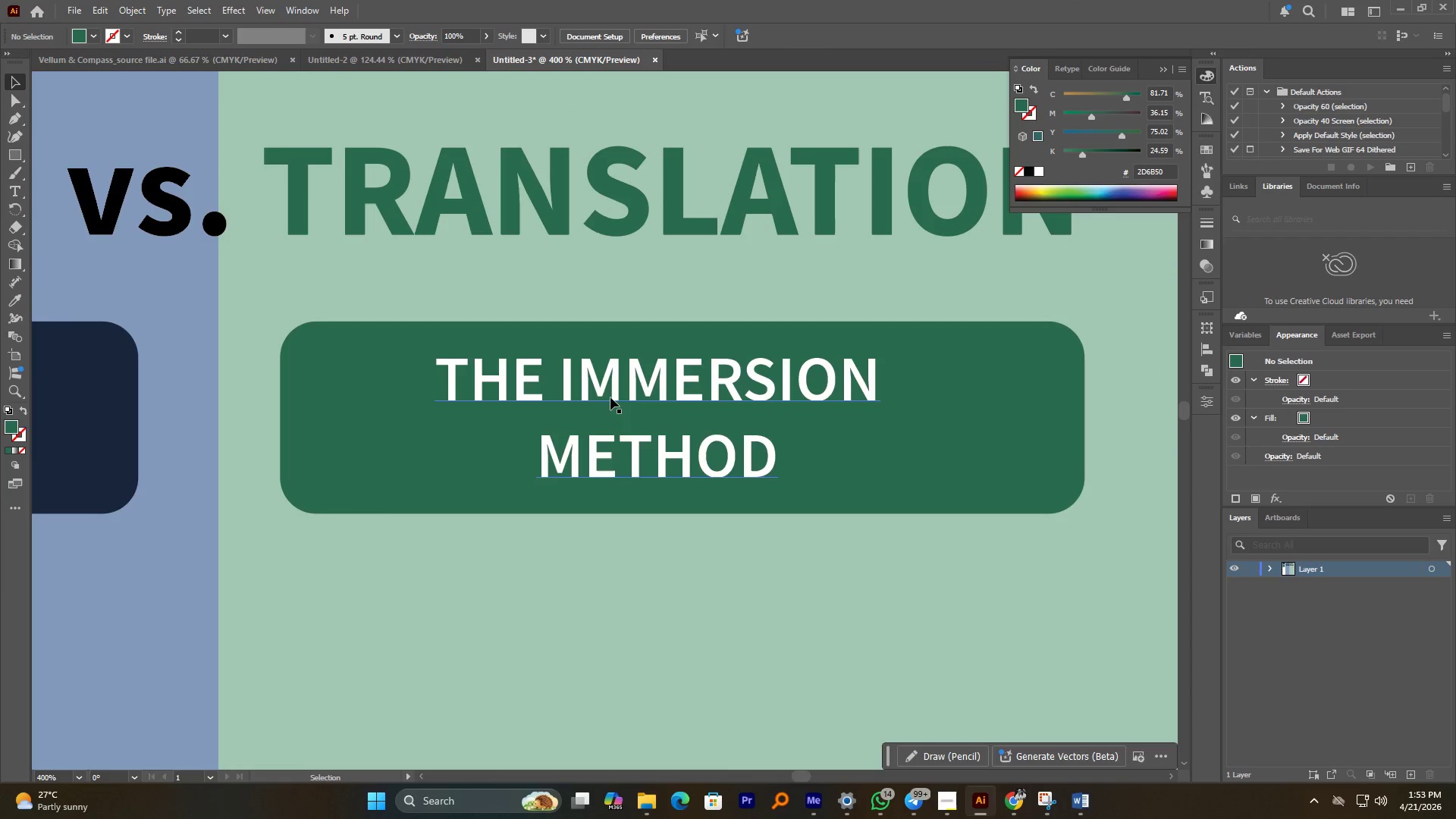 
double_click([610, 397])
 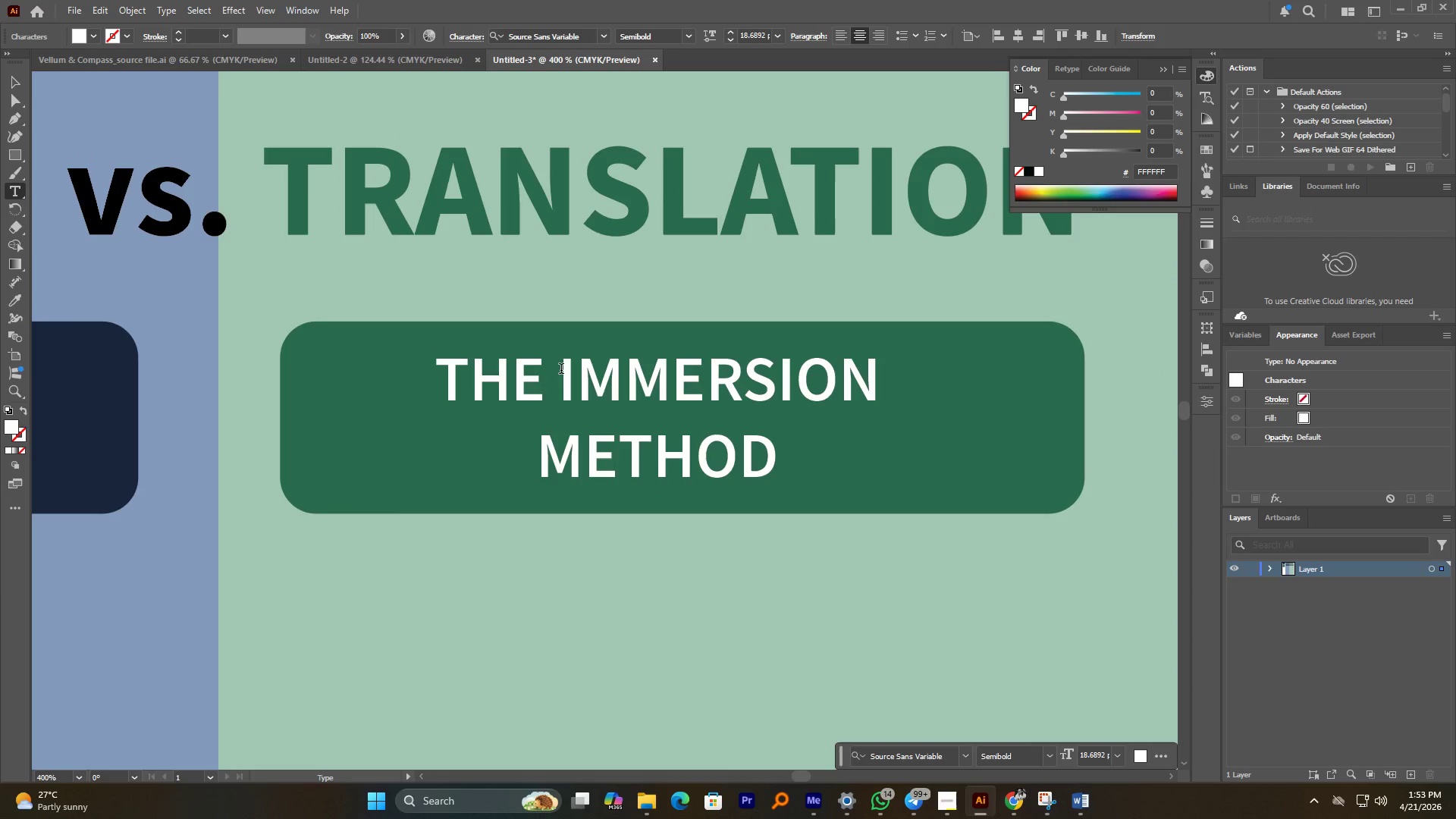 
left_click_drag(start_coordinate=[561, 370], to_coordinate=[892, 378])
 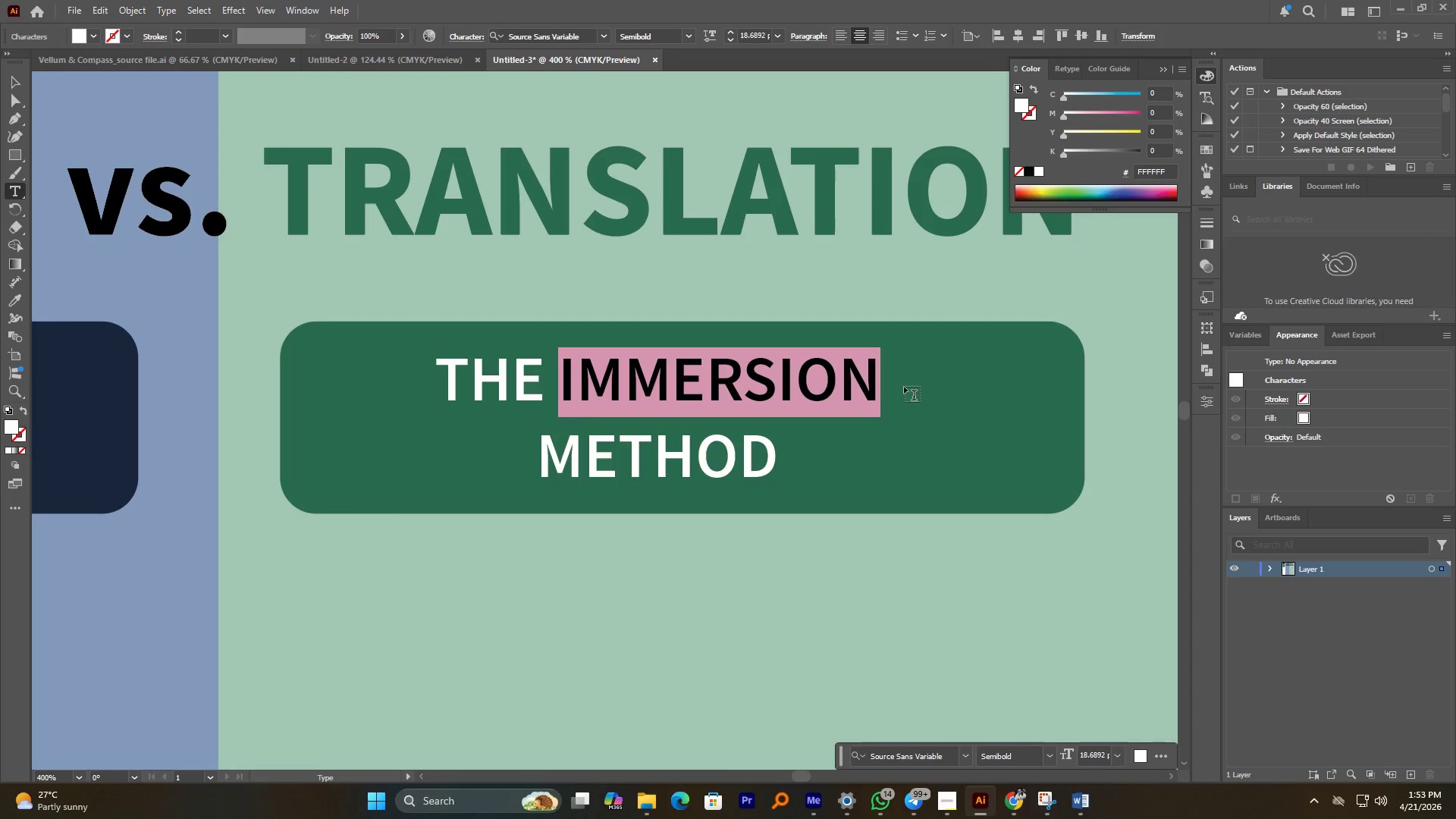 
type(GRAMMAR)
 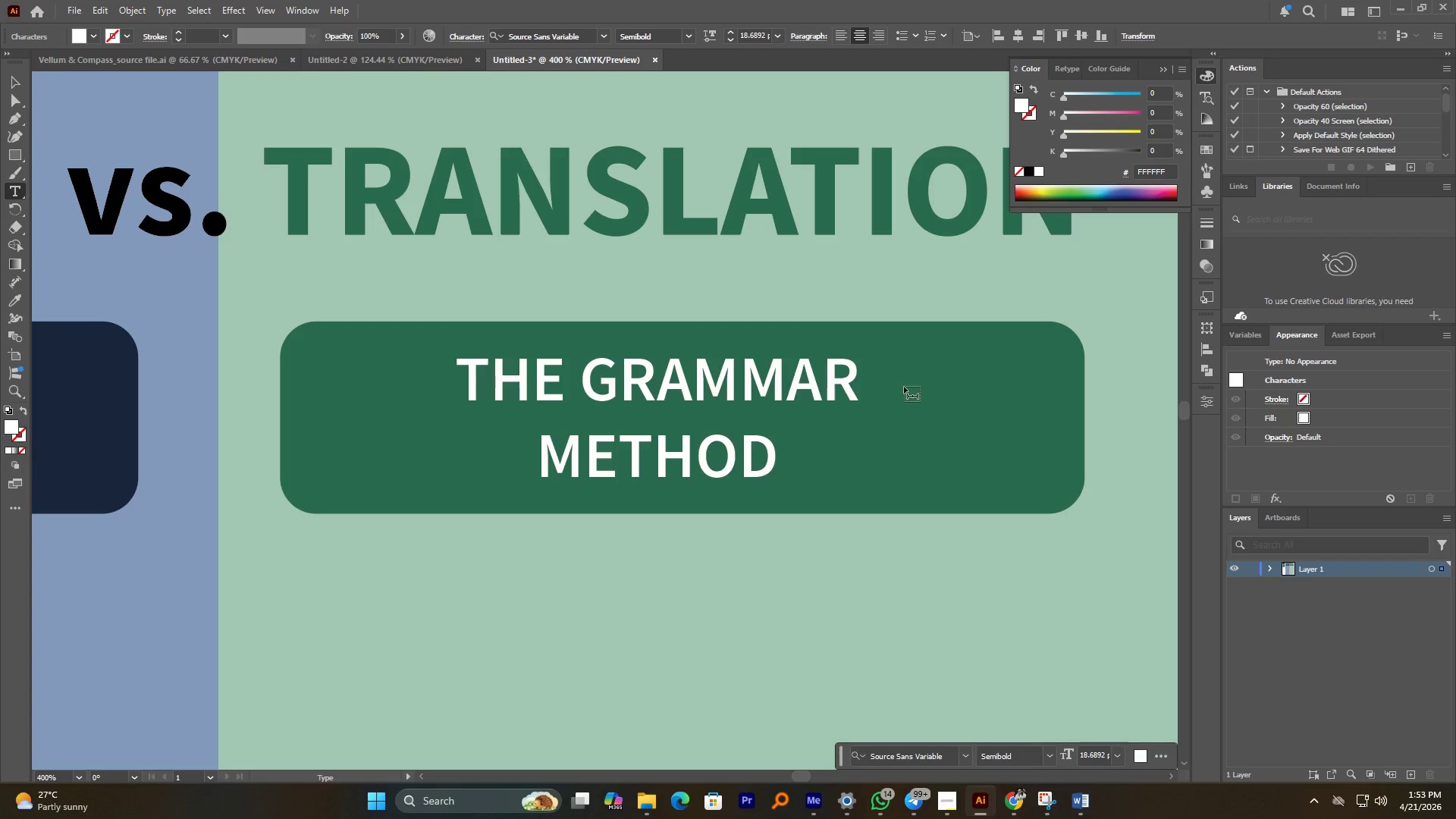 
key(NumpadSubtract)
 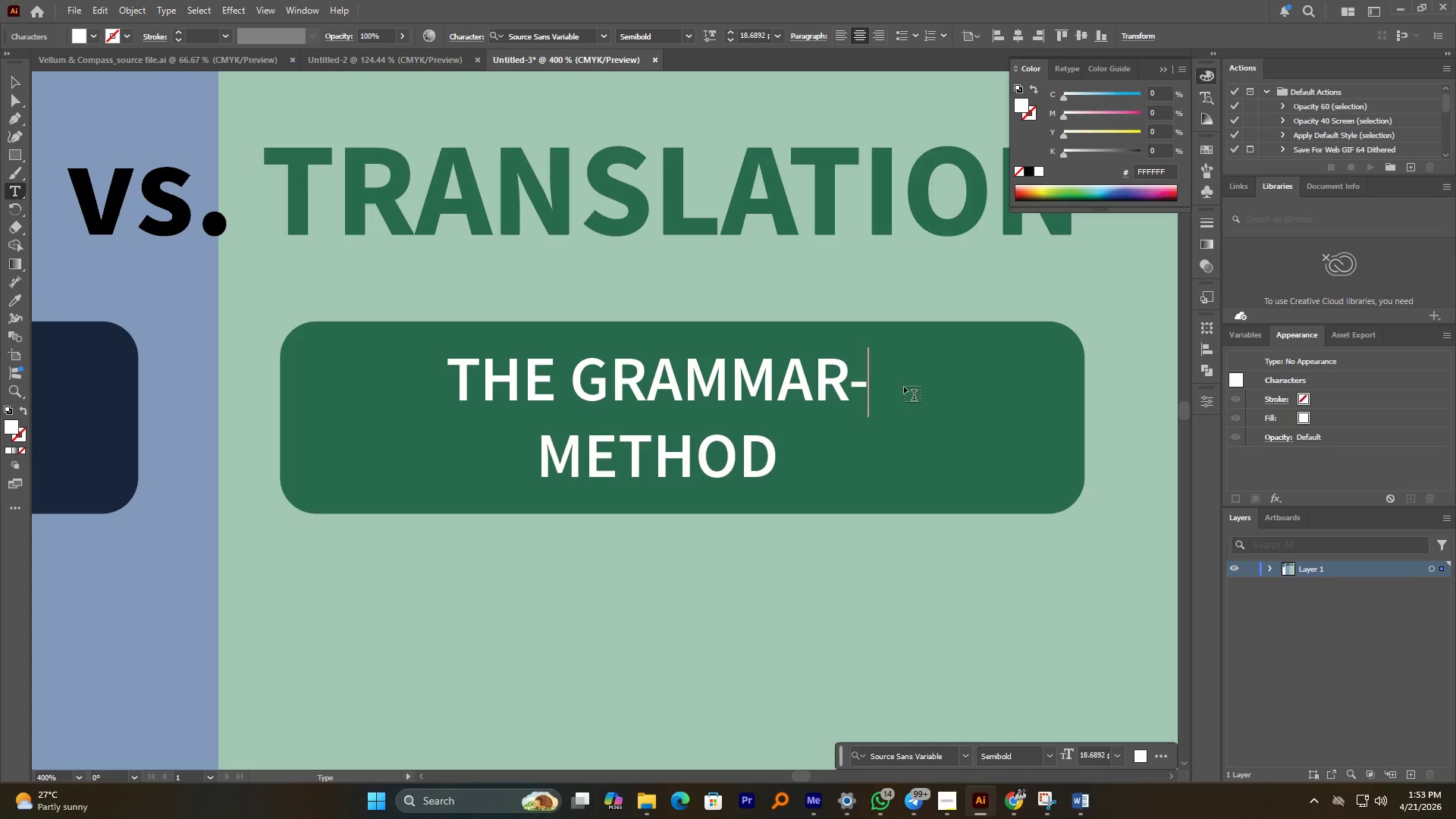 
wait(5.58)
 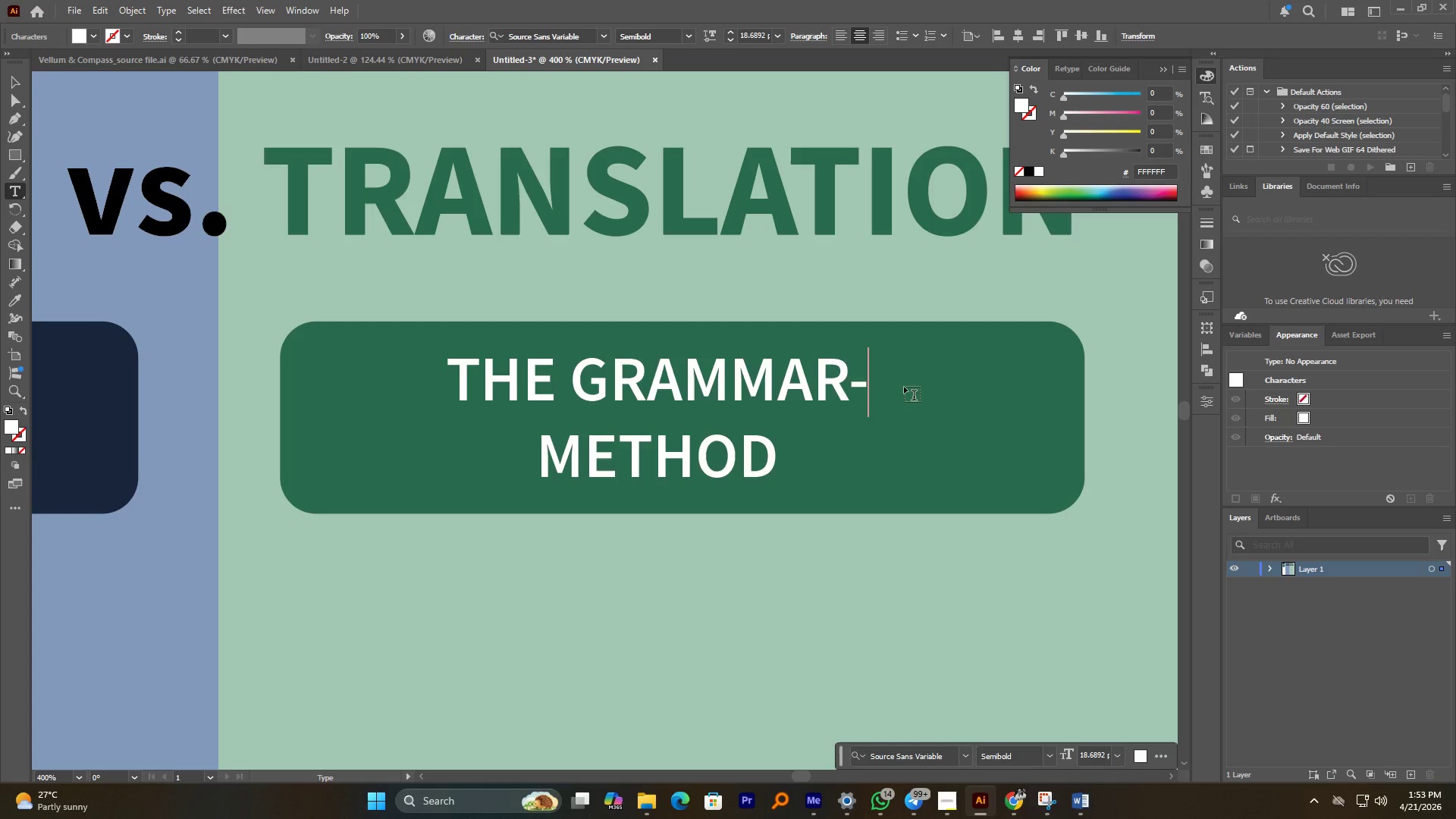 
type(TRANSLATION)
 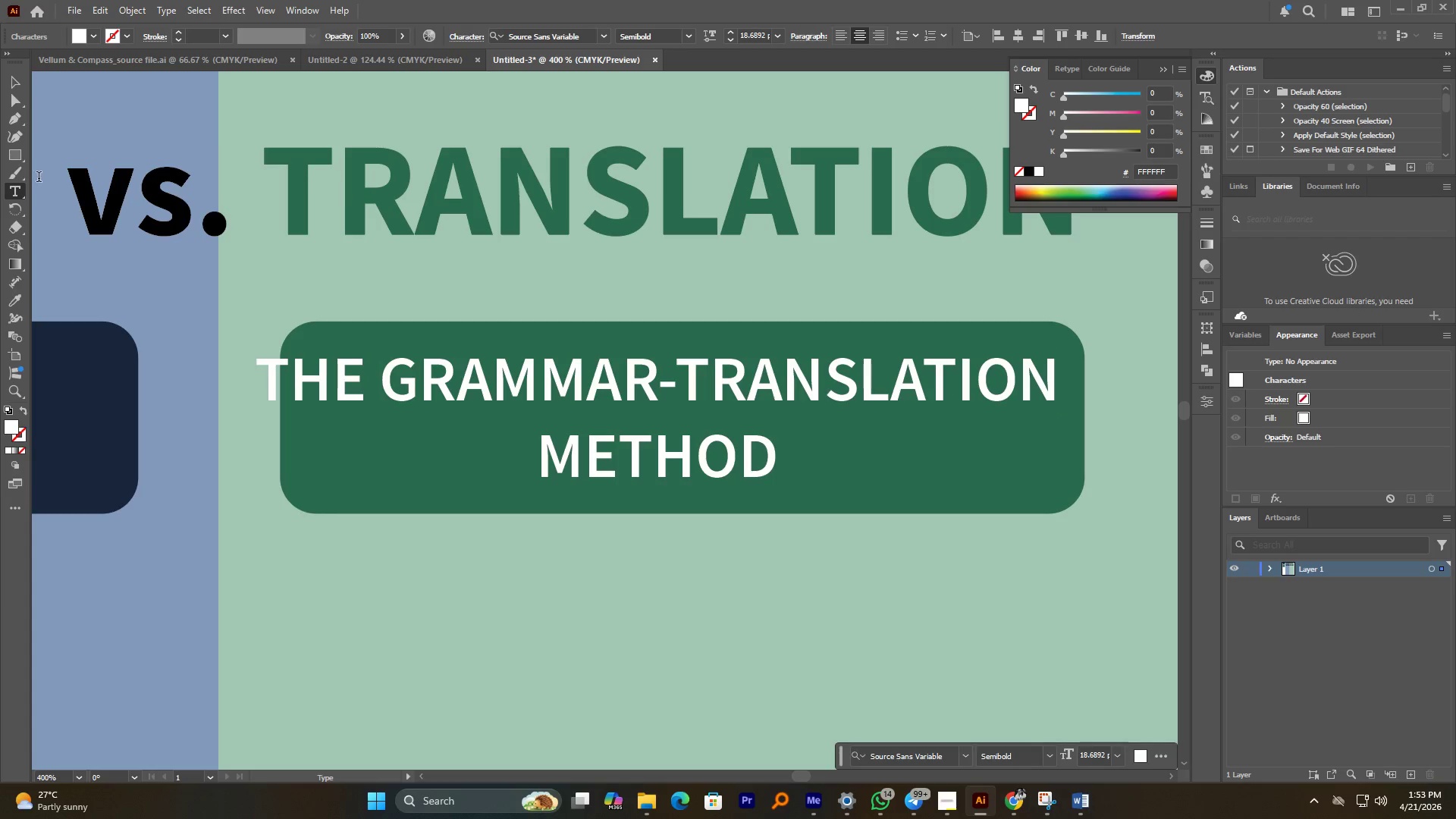 
left_click([14, 89])
 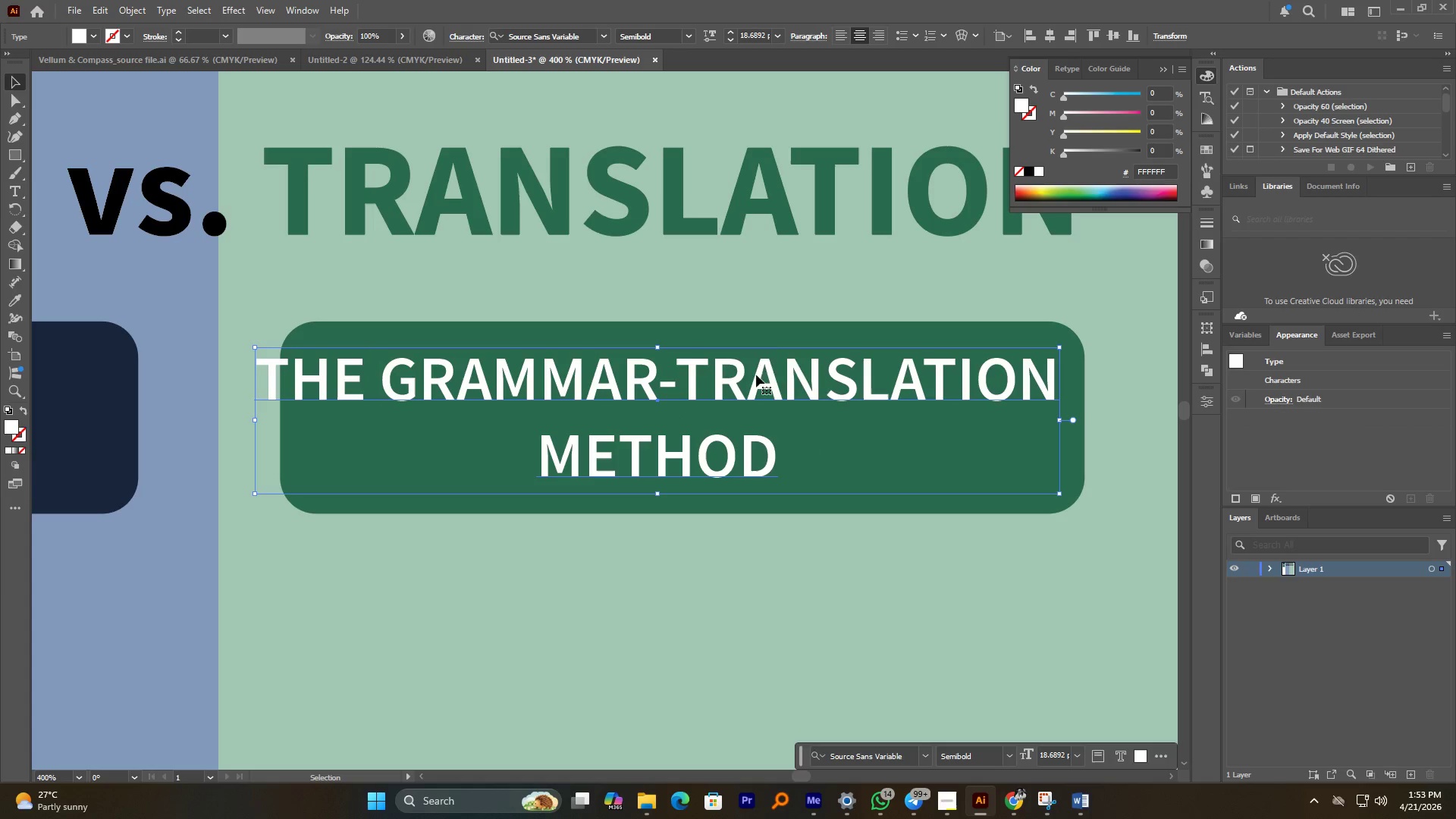 
hold_key(key=AltLeft, duration=1.91)
hold_key(key=ShiftLeft, duration=1.83)
left_click([657, 346])
 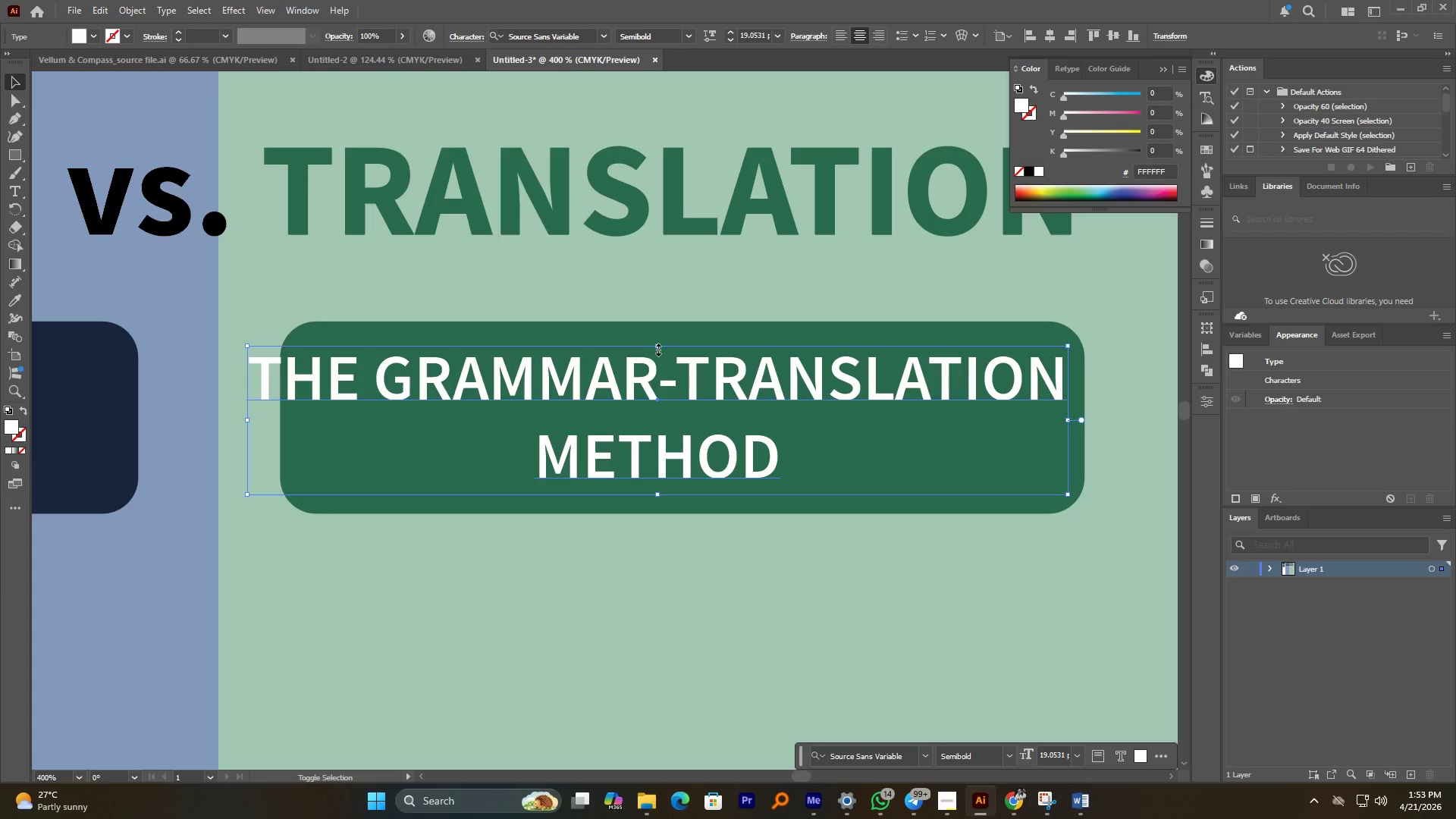 
hold_key(key=AltLeft, duration=0.88)
scroll: coordinate [656, 348], scroll_direction: down, amount: 2.0
 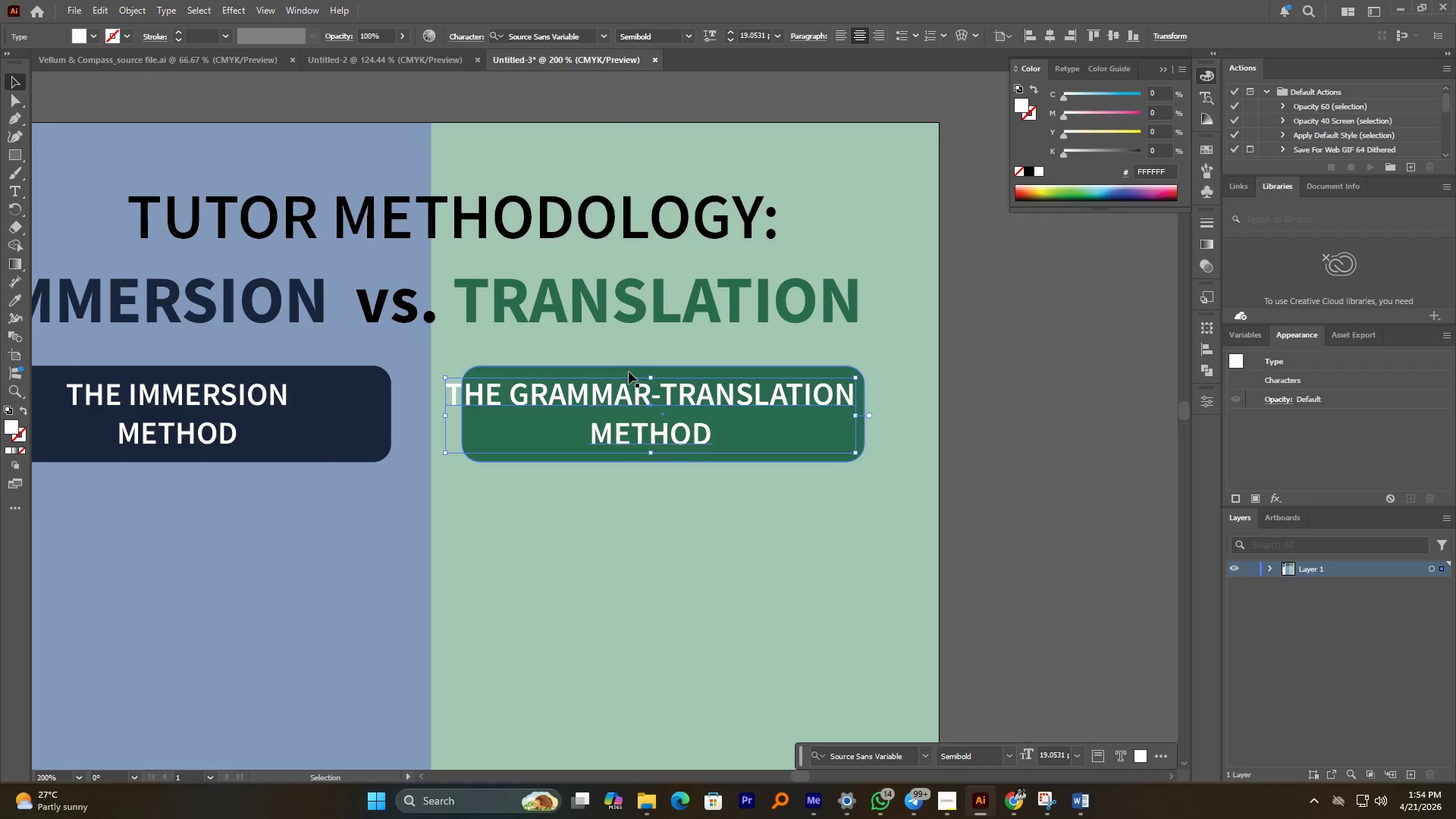 
left_click([629, 369])
 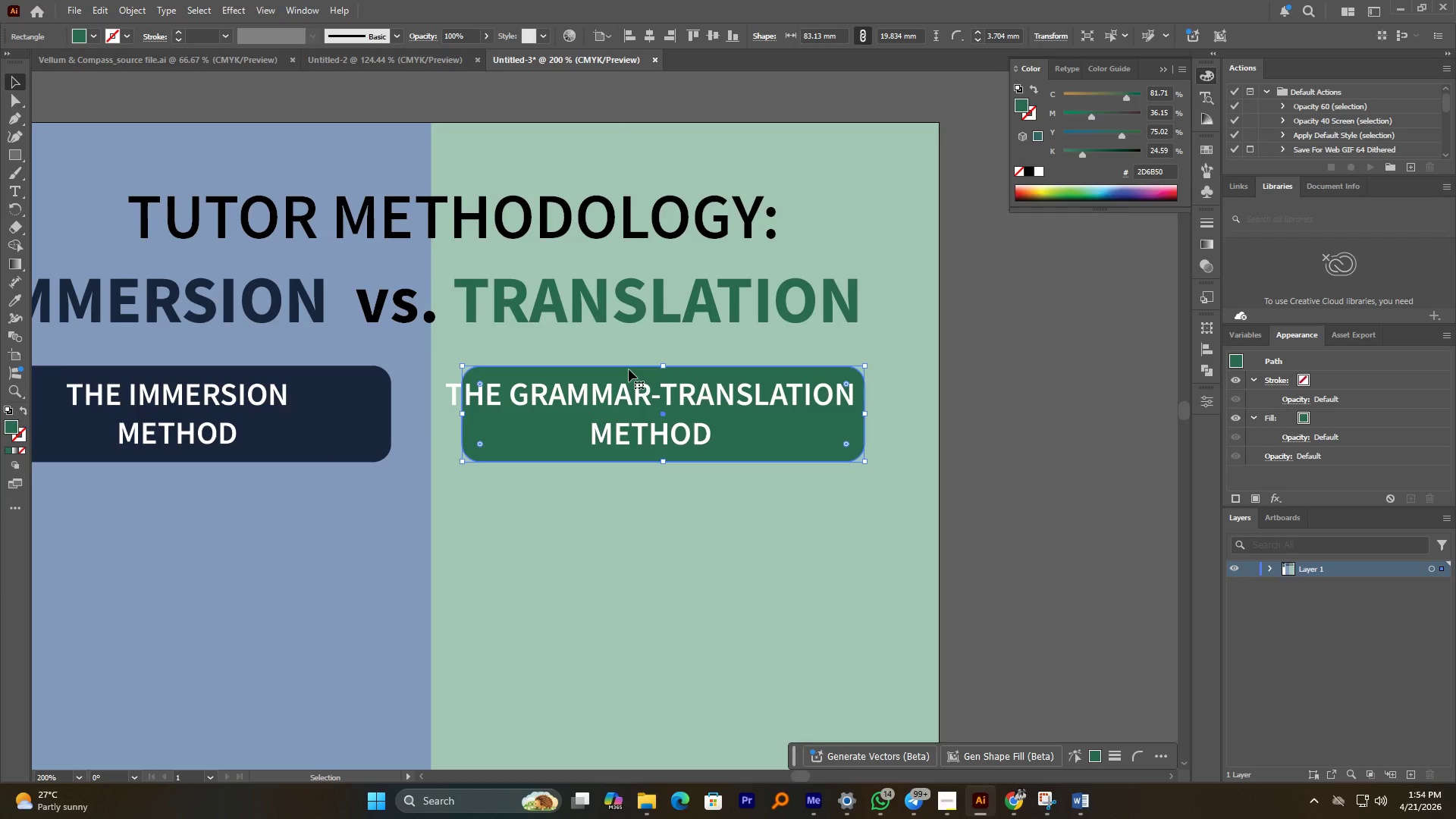 
hold_key(key=AltLeft, duration=1.44)
scroll: coordinate [628, 369], scroll_direction: up, amount: 2.0
 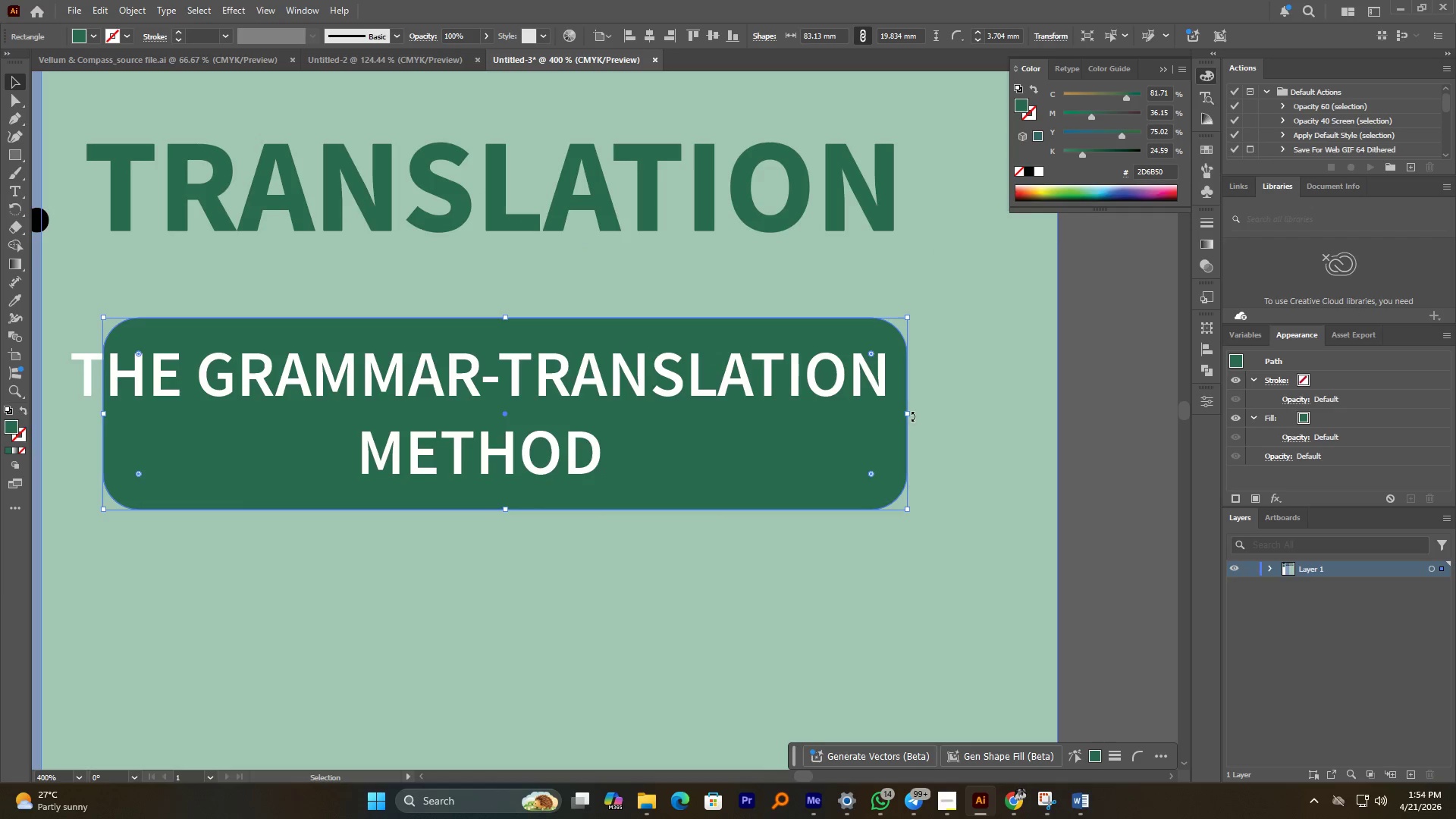 
left_click_drag(start_coordinate=[907, 414], to_coordinate=[984, 407])
 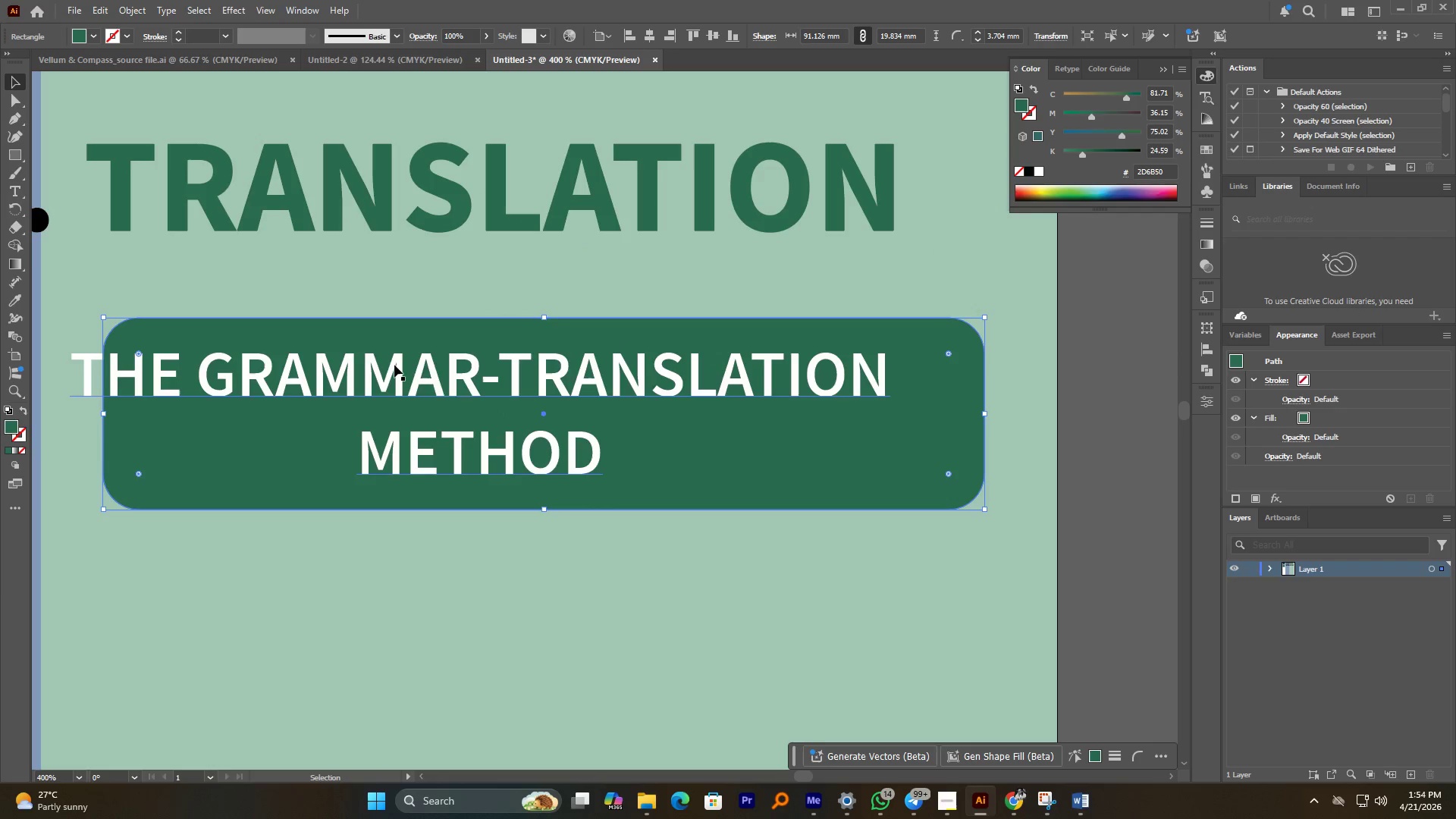 
left_click_drag(start_coordinate=[394, 370], to_coordinate=[457, 370])
 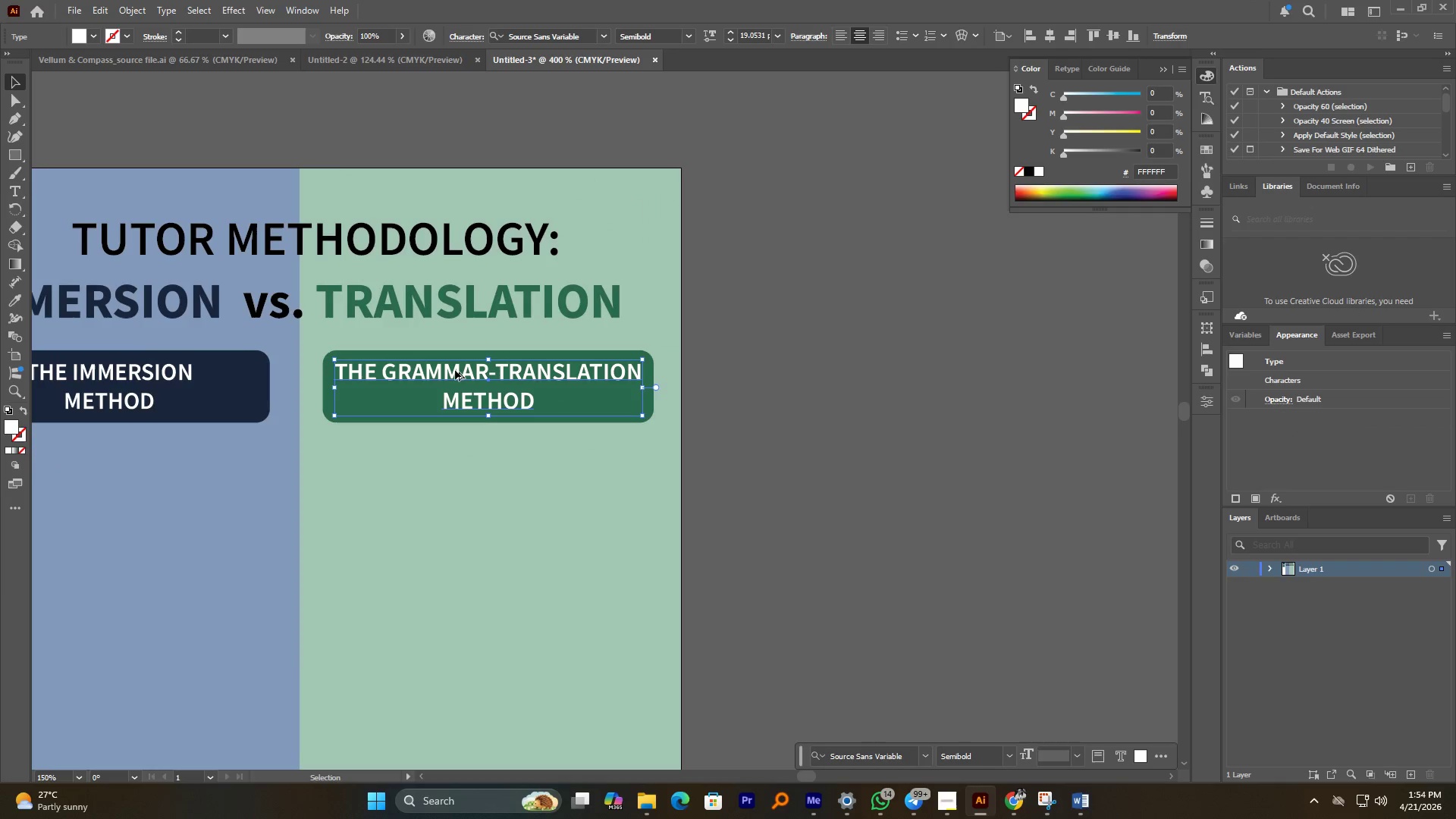 
hold_key(key=ShiftLeft, duration=2.94)
 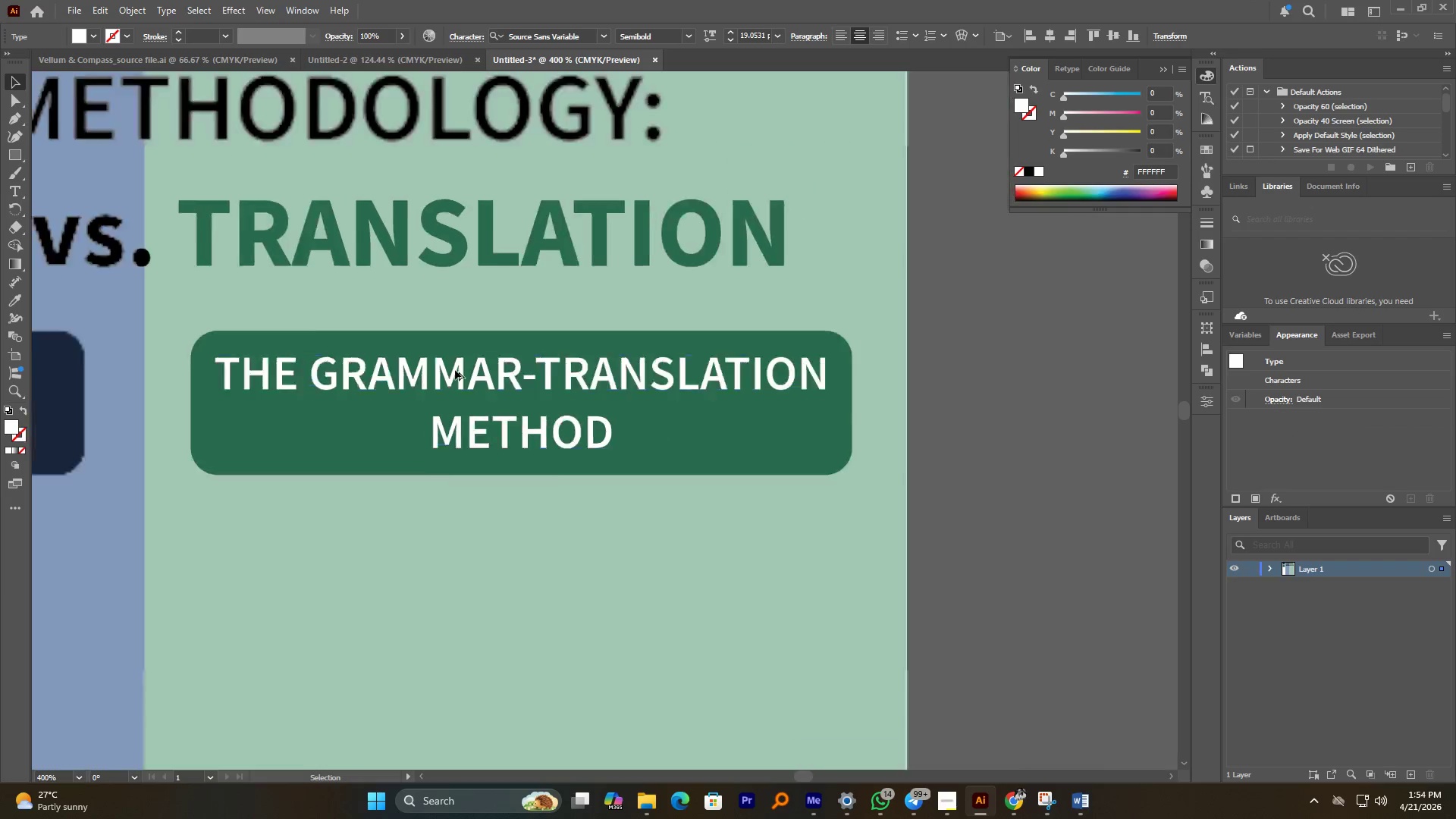 
scroll: coordinate [455, 370], scroll_direction: down, amount: 3.0
 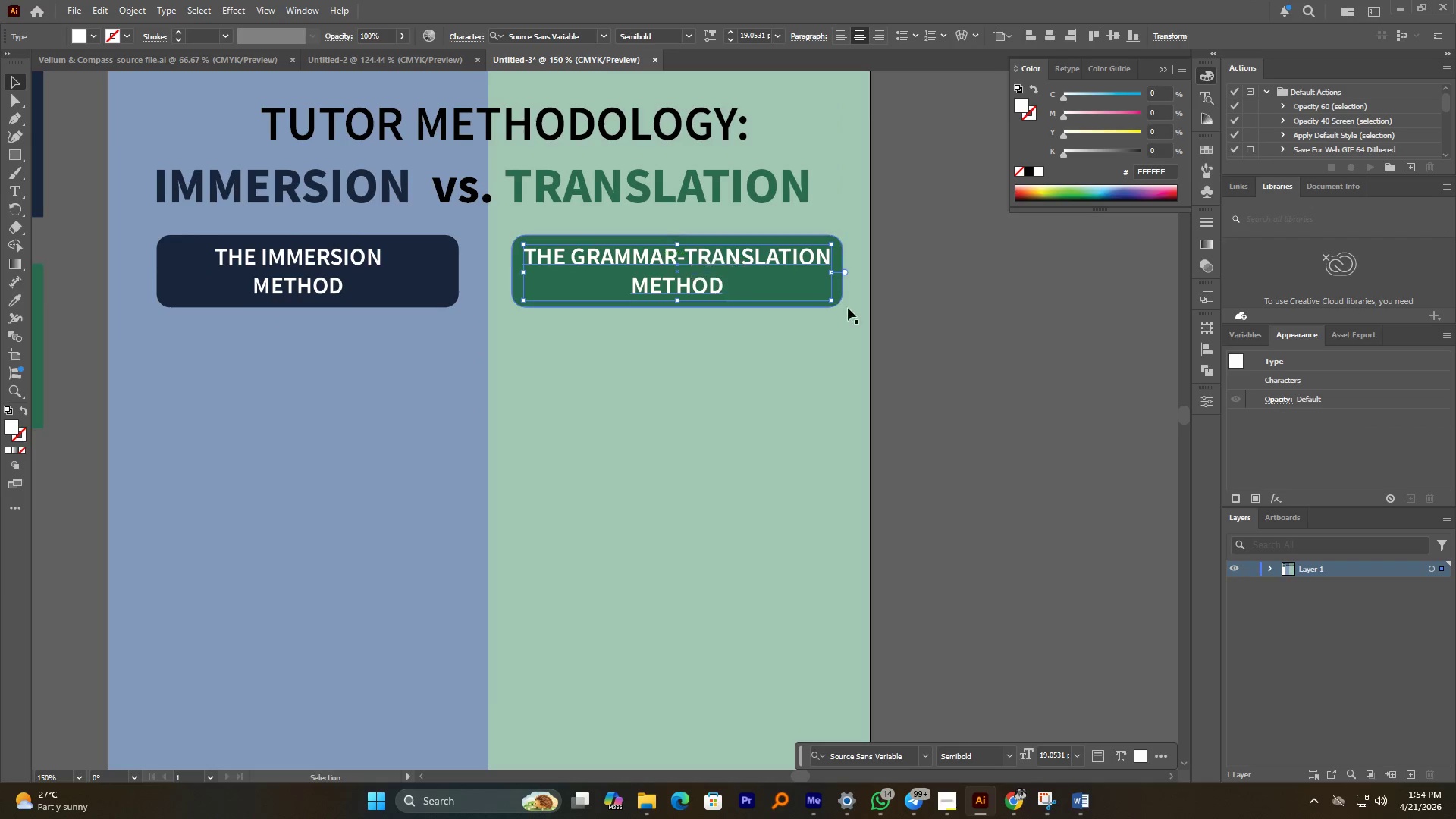 
left_click([915, 328])
 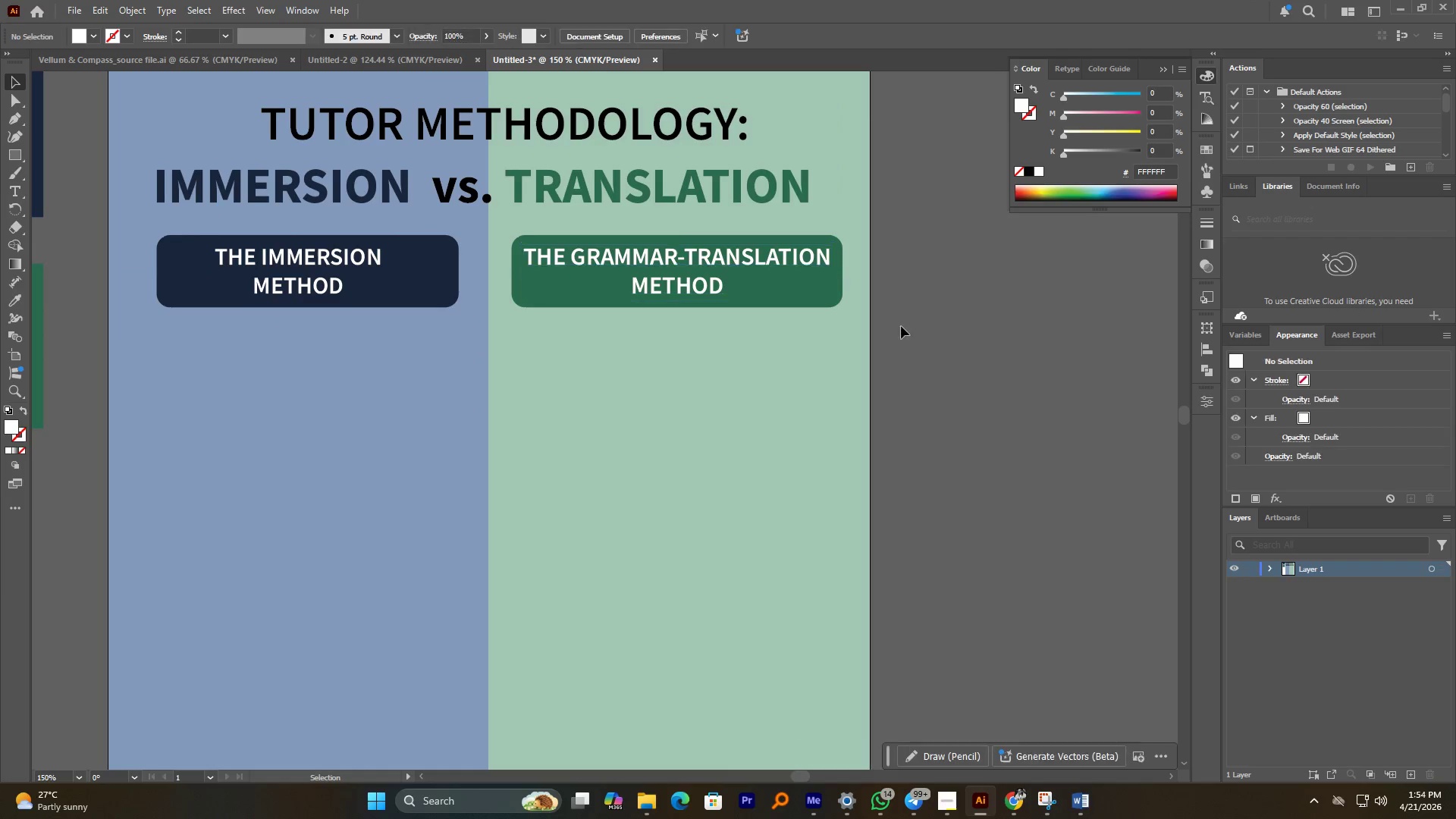 
hold_key(key=AltLeft, duration=3.03)
 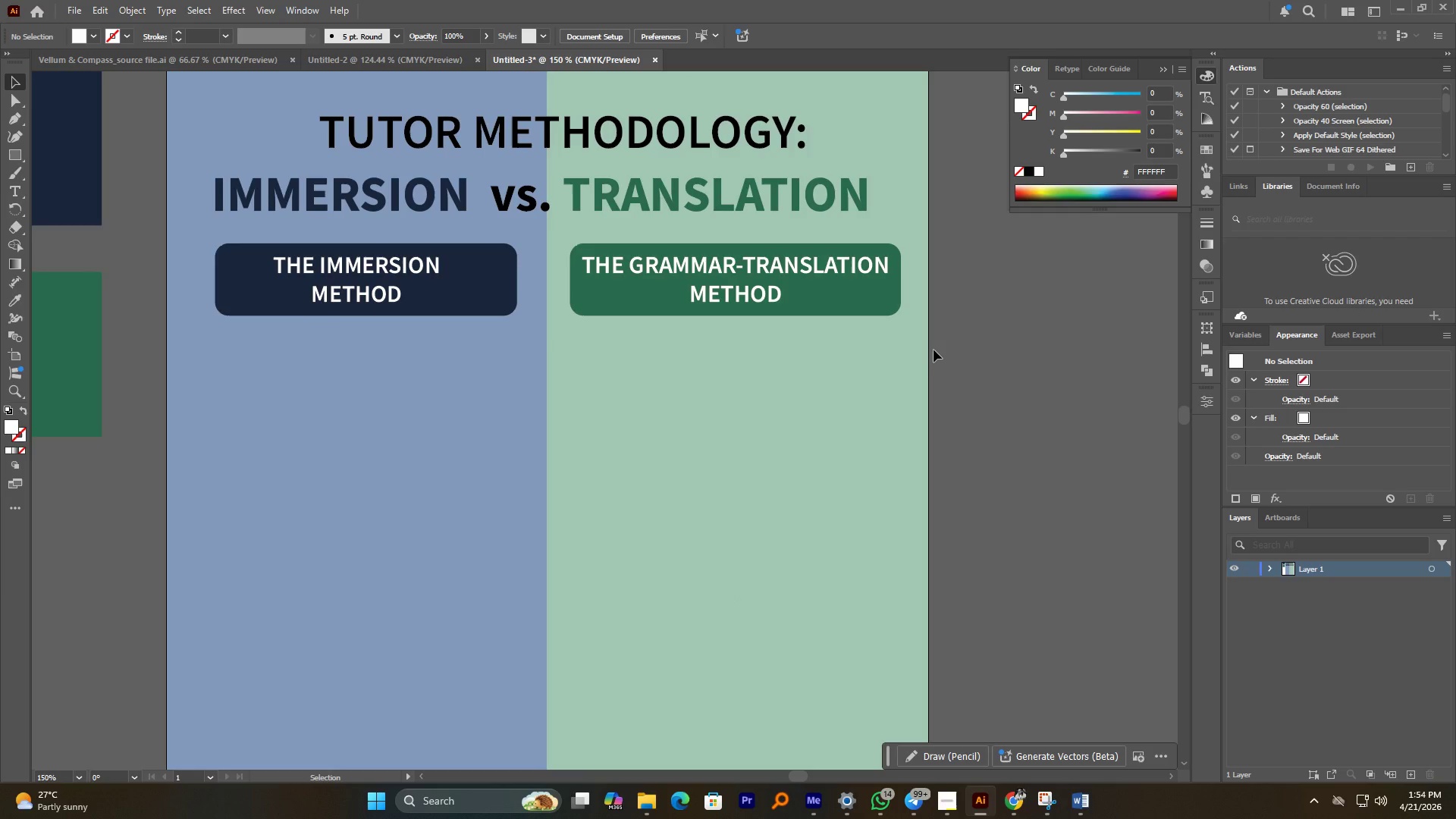 
wait(10.55)
 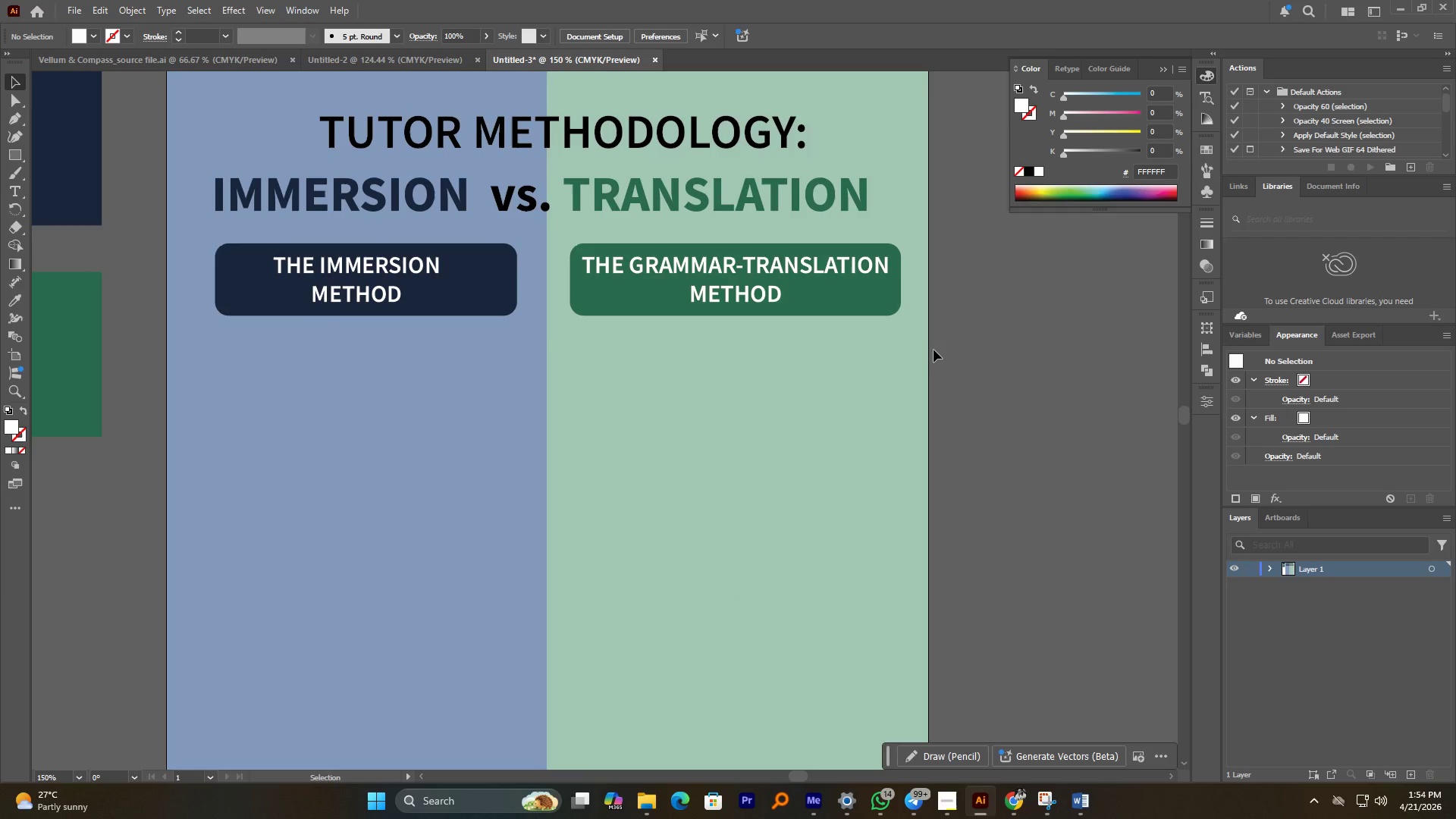 
hold_key(key=AltLeft, duration=2.09)
left_click_drag(start_coordinate=[378, 265], to_coordinate=[566, 348])
 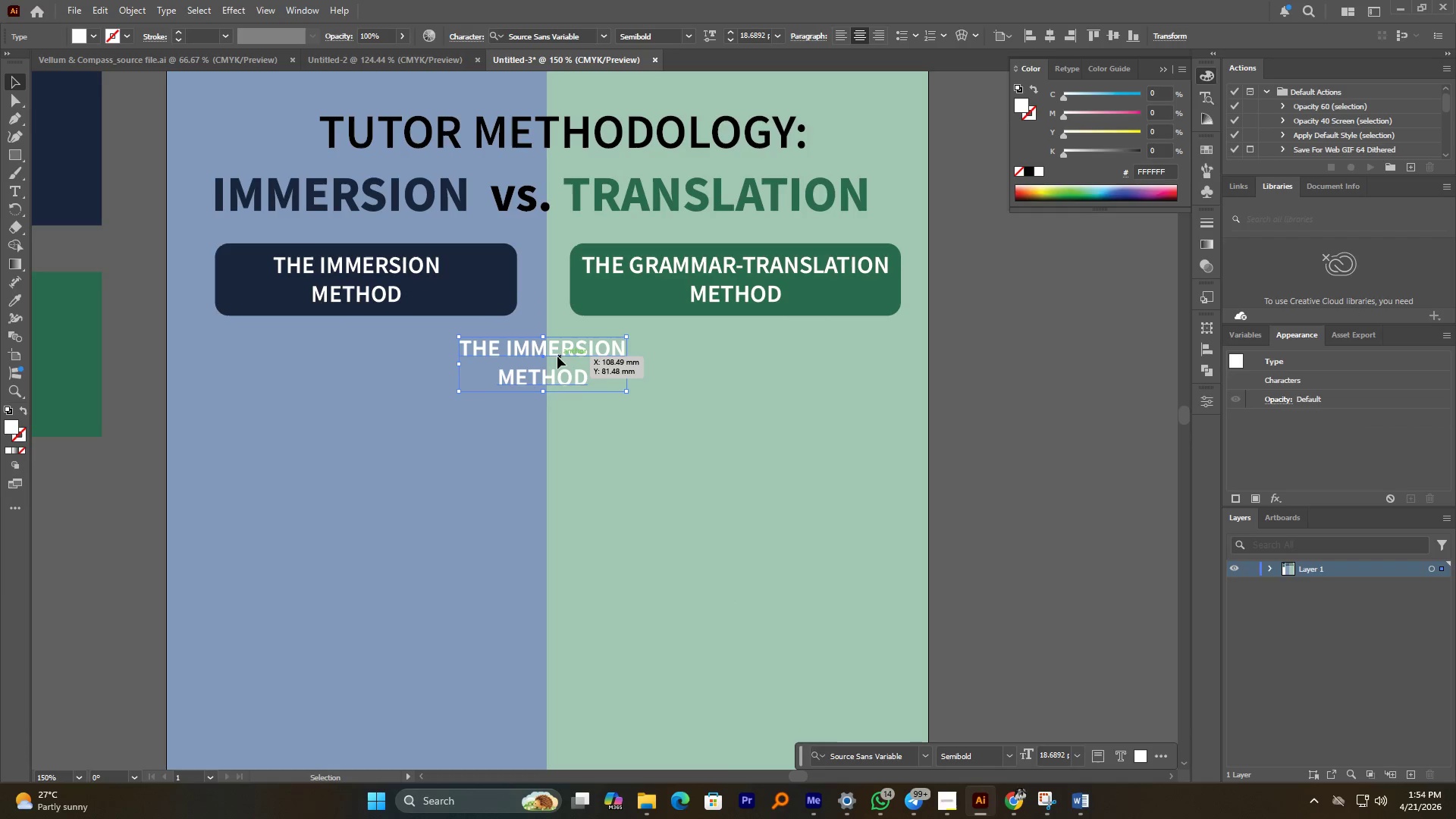 
double_click([557, 356])
 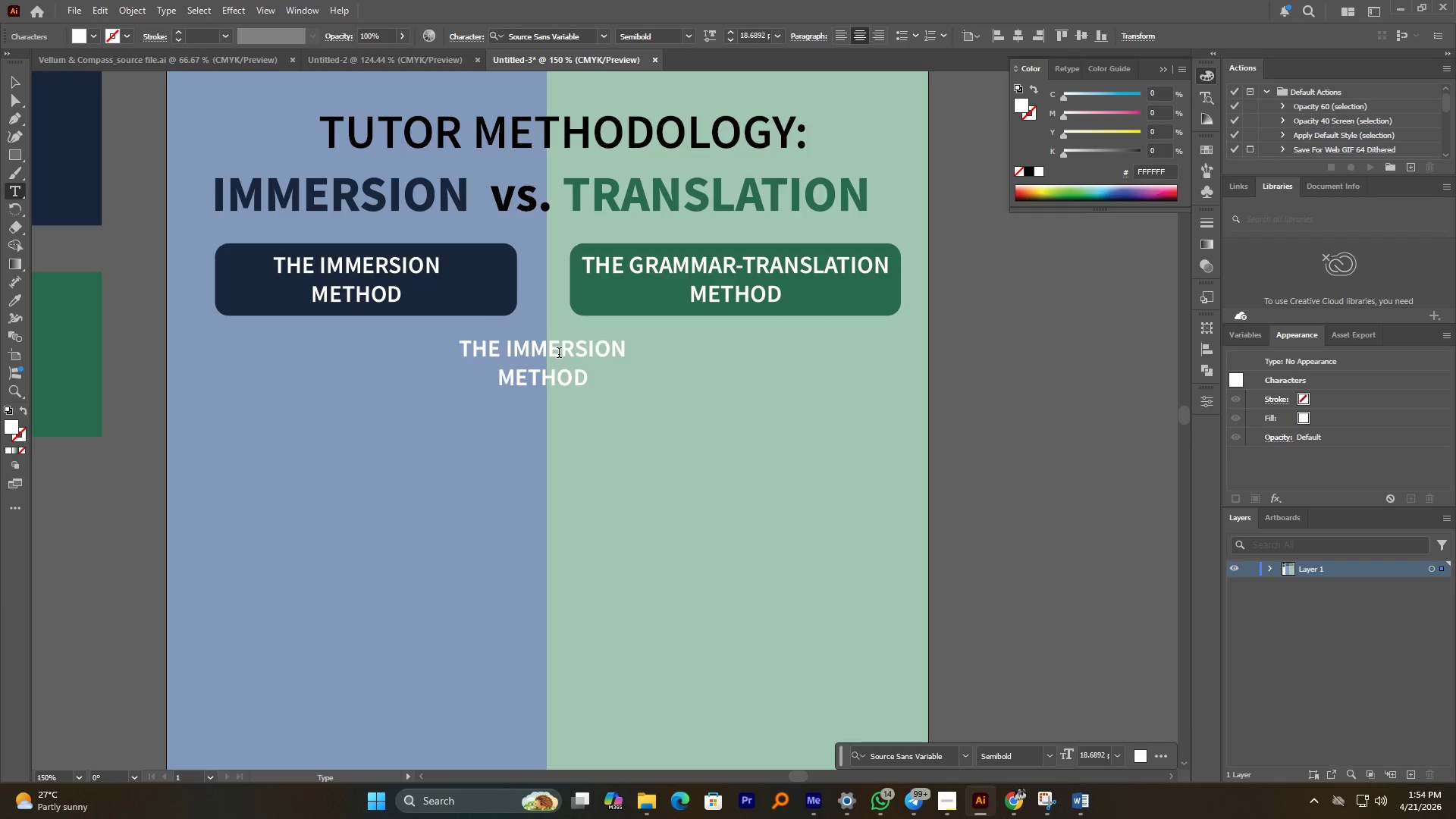 
key(Control+A)
 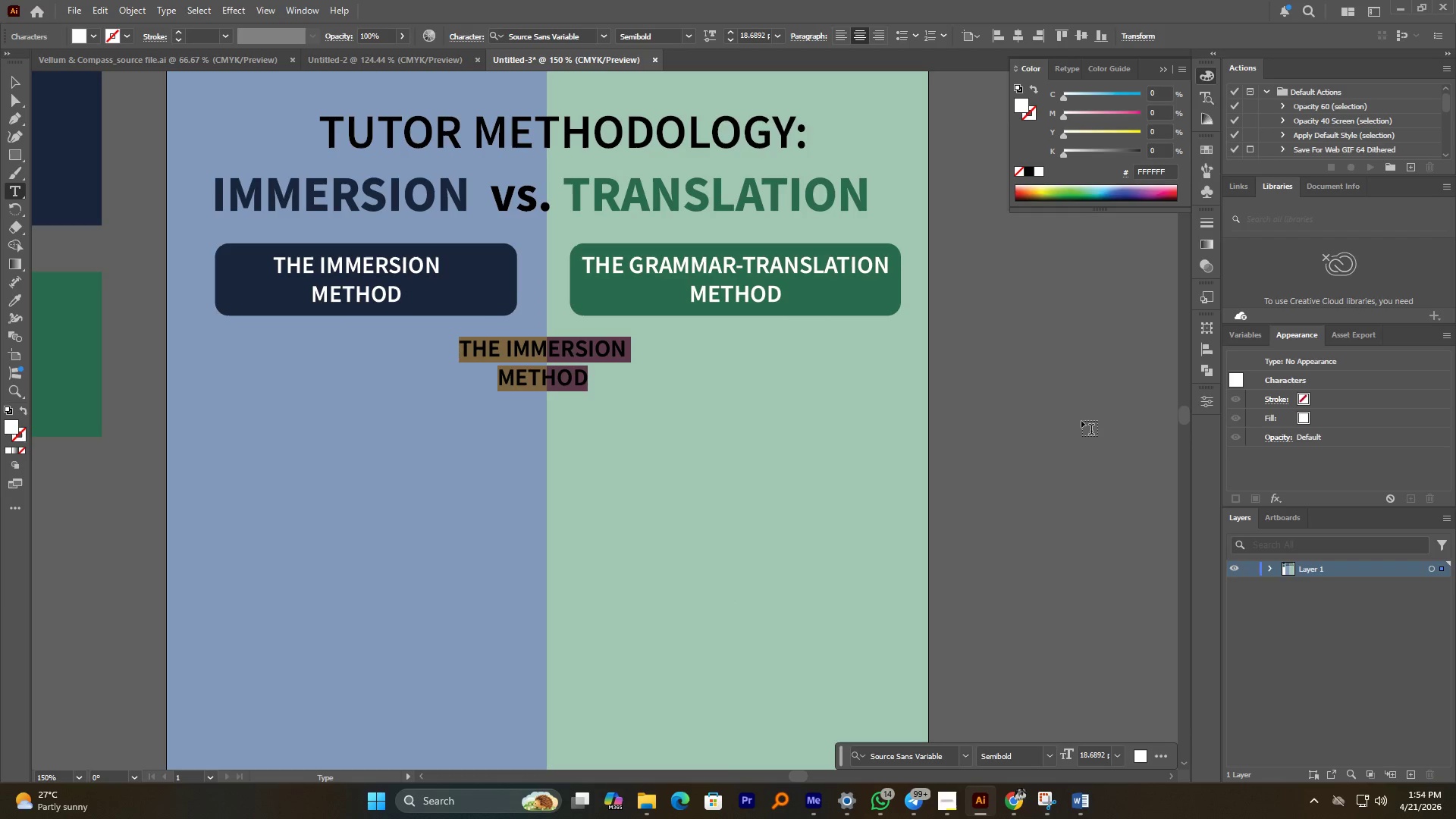 
type(PRIMARY FOCUS)
 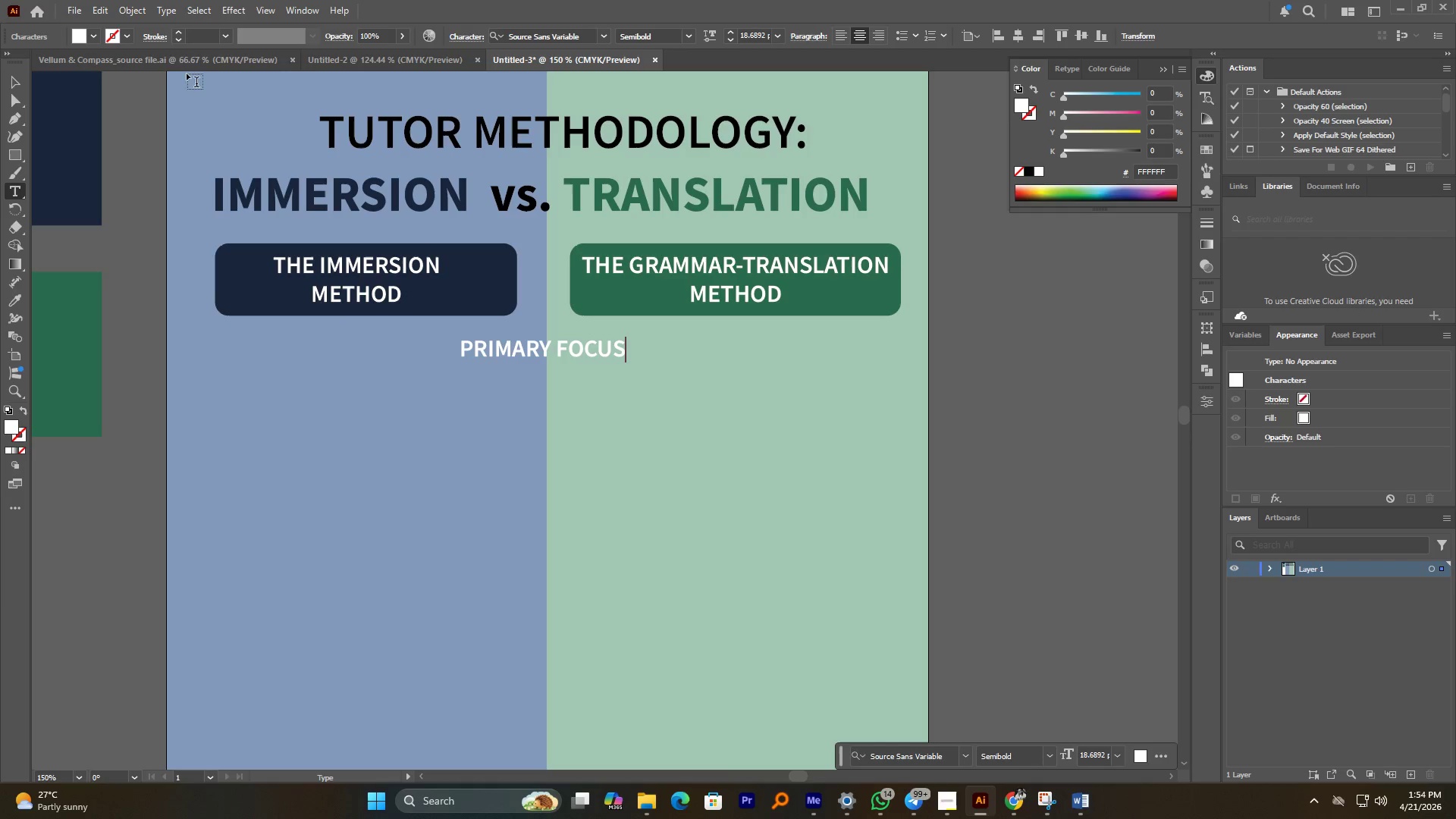 
left_click([4, 82])
 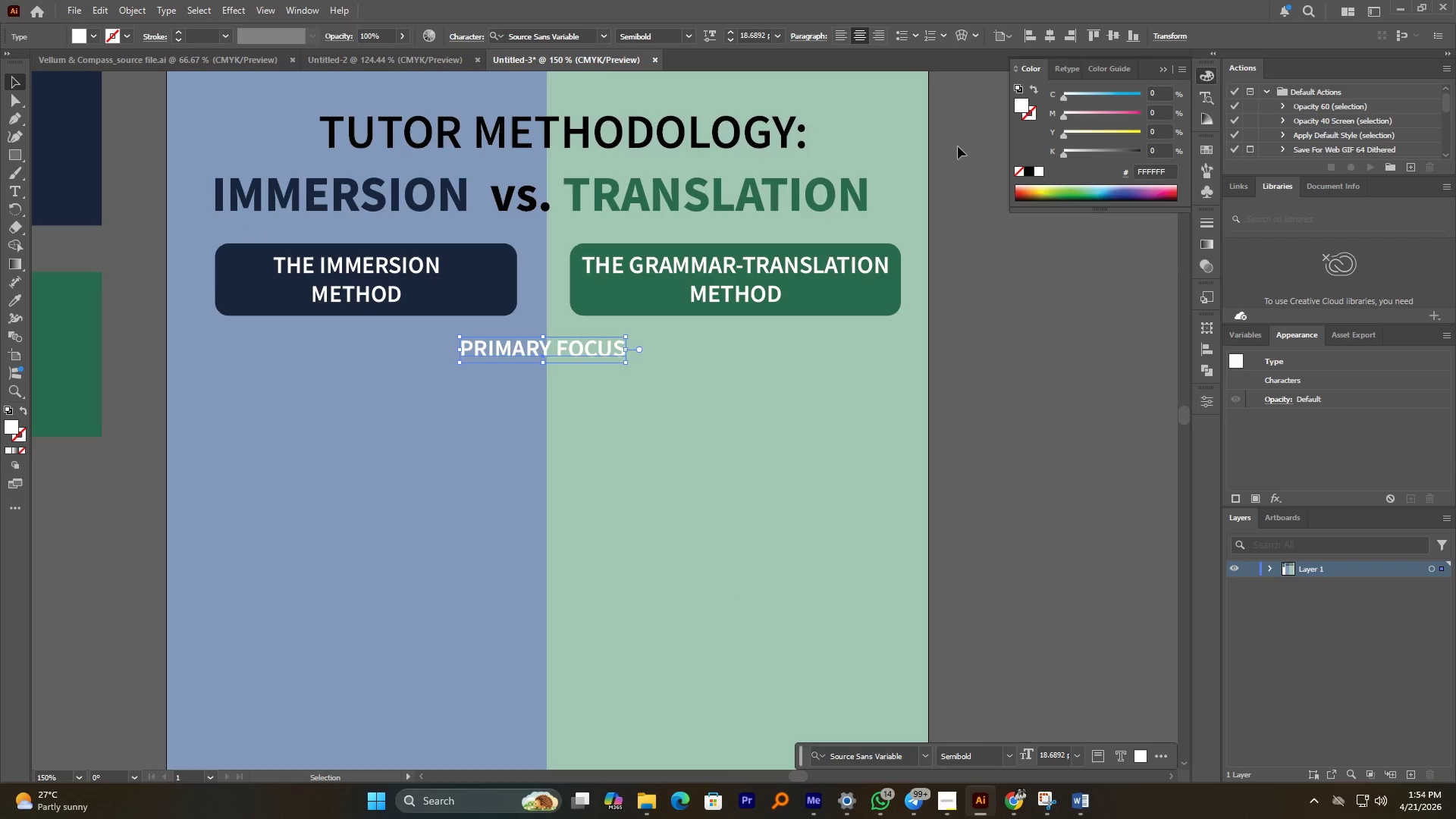 
left_click([1031, 171])
 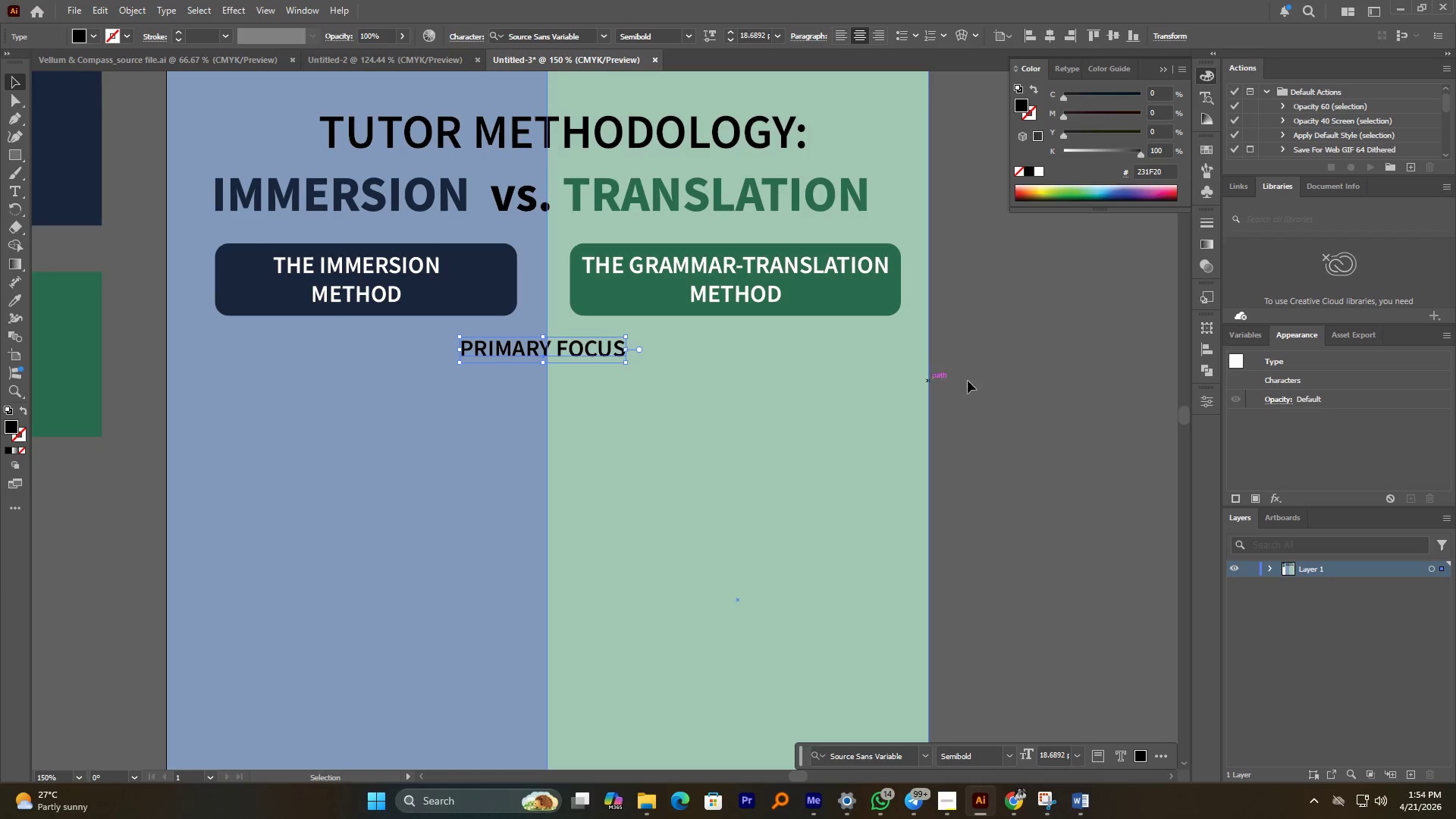 
left_click([1012, 381])
 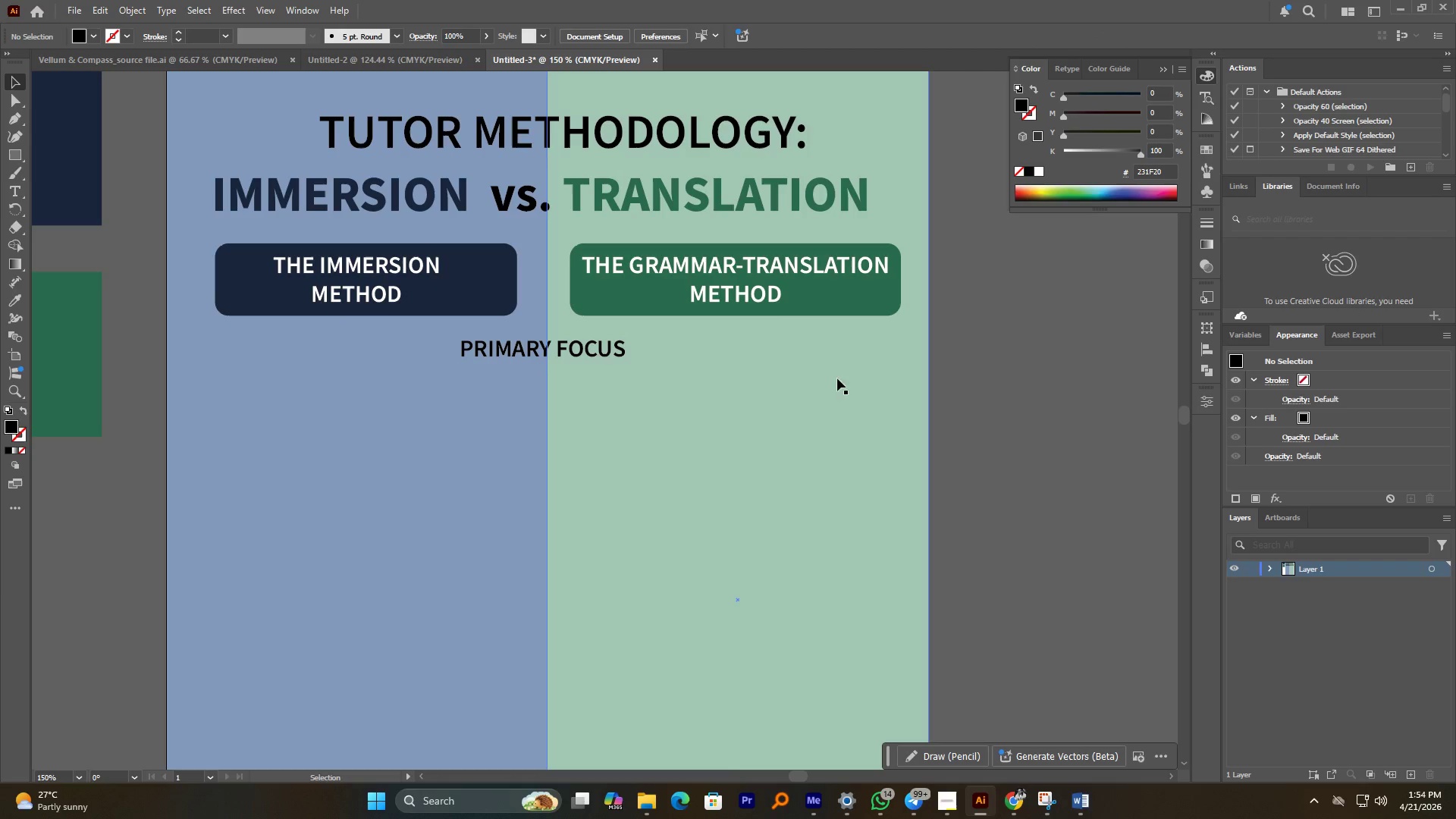 
hold_key(key=AltLeft, duration=5.81)
scroll: coordinate [688, 378], scroll_direction: down, amount: 2.0
 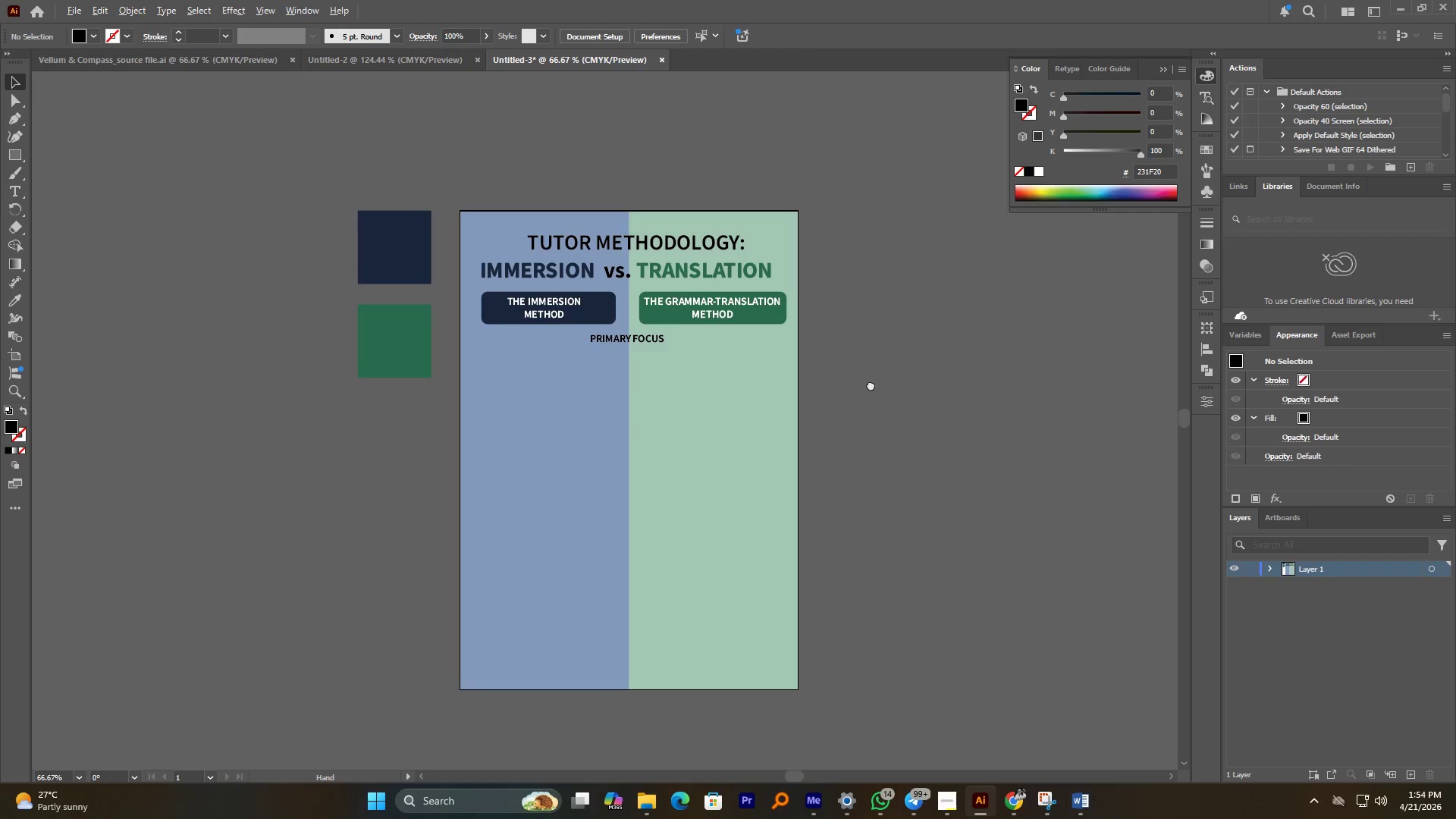 
left_click([535, 493])
 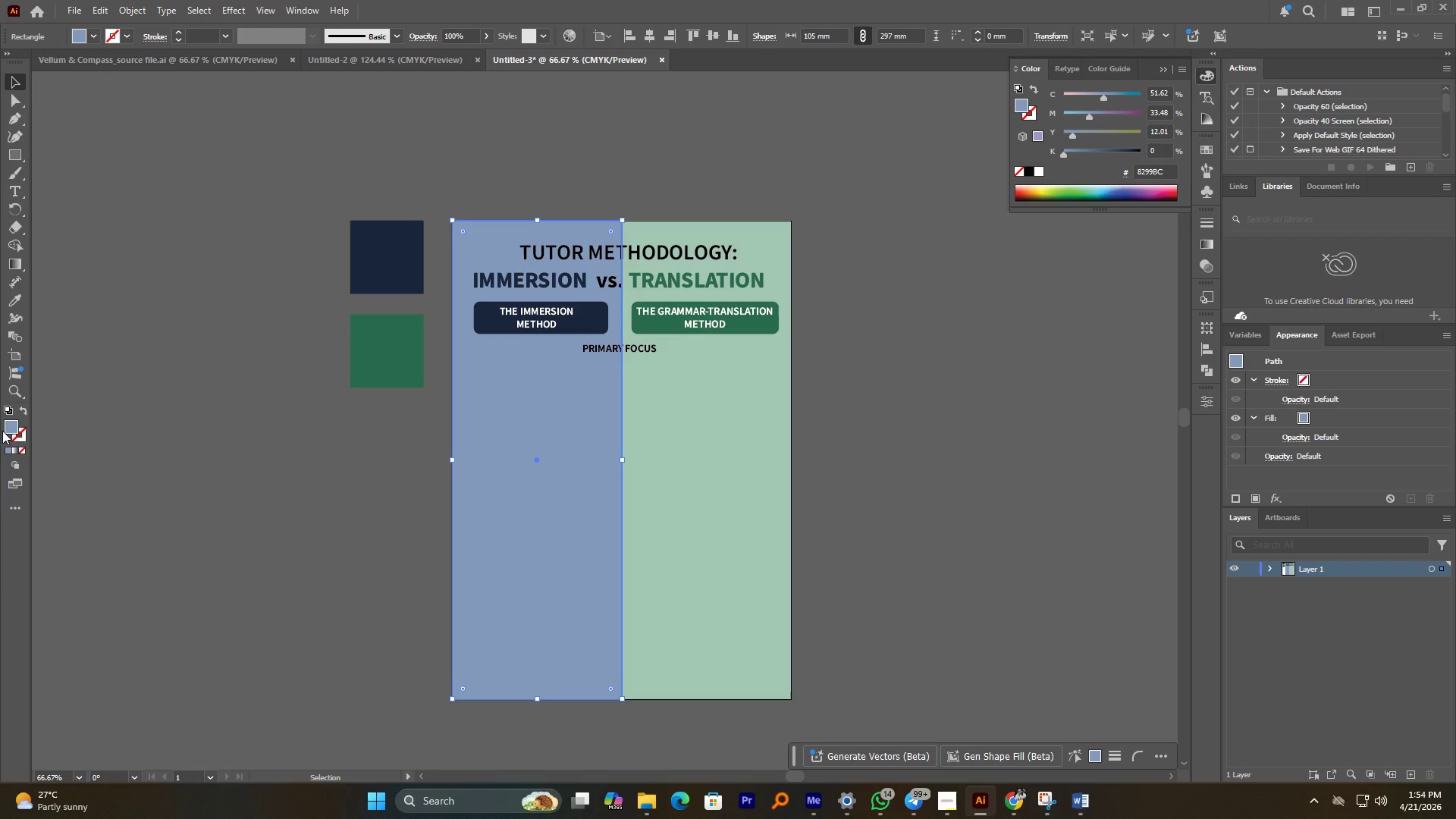 
double_click([8, 431])
 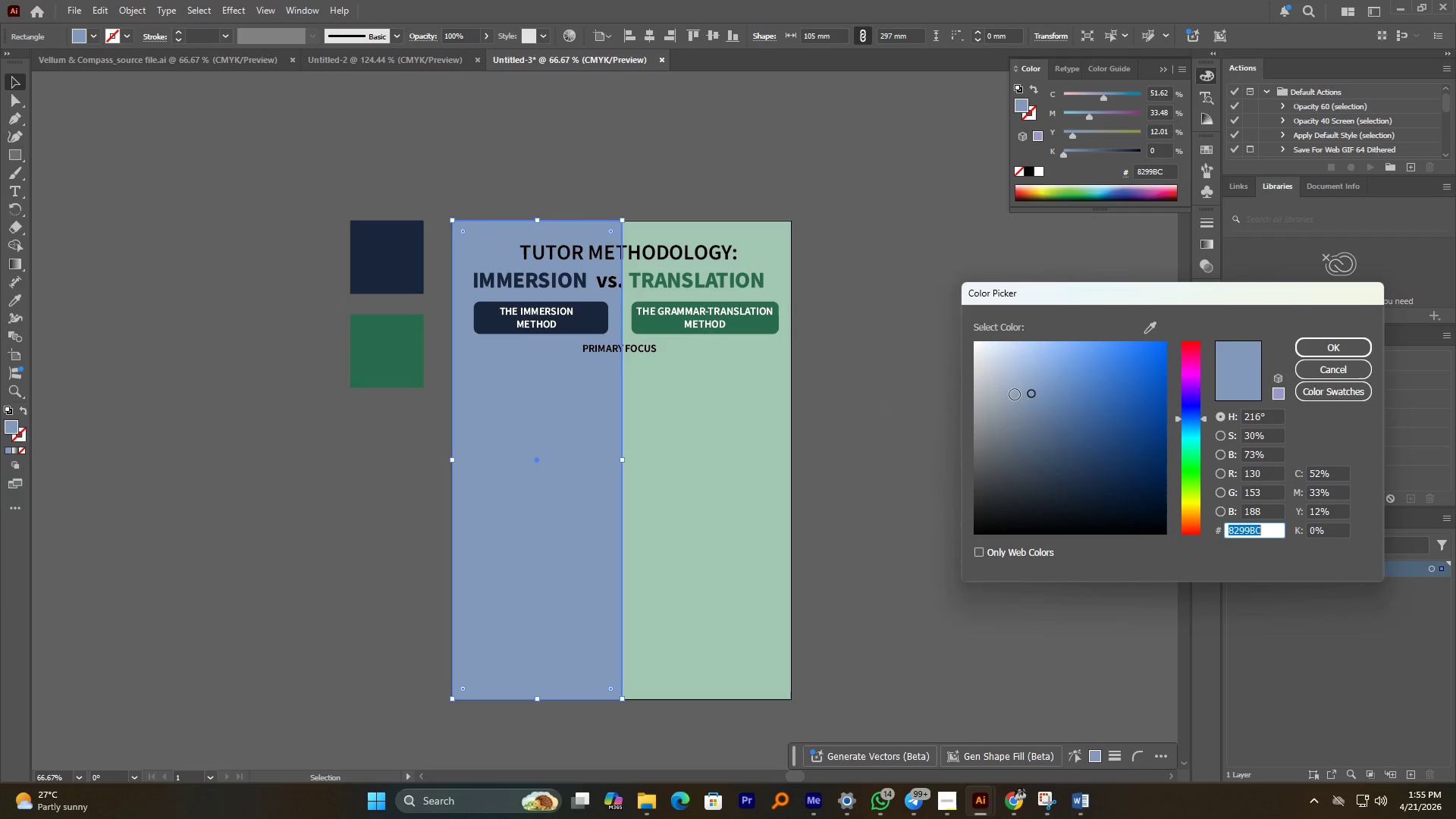 
left_click_drag(start_coordinate=[1020, 371], to_coordinate=[1013, 353])
 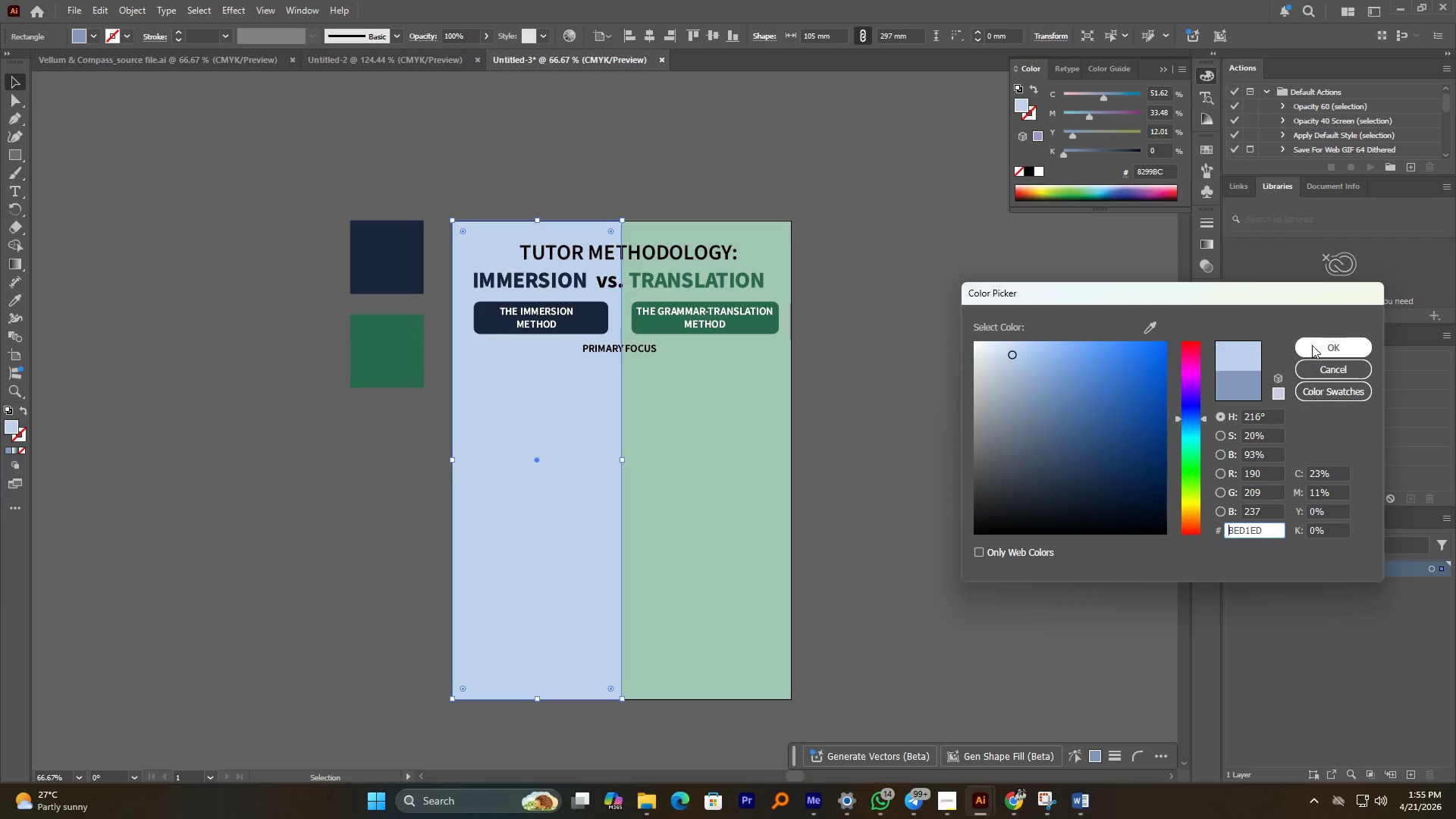 
left_click([1312, 345])
 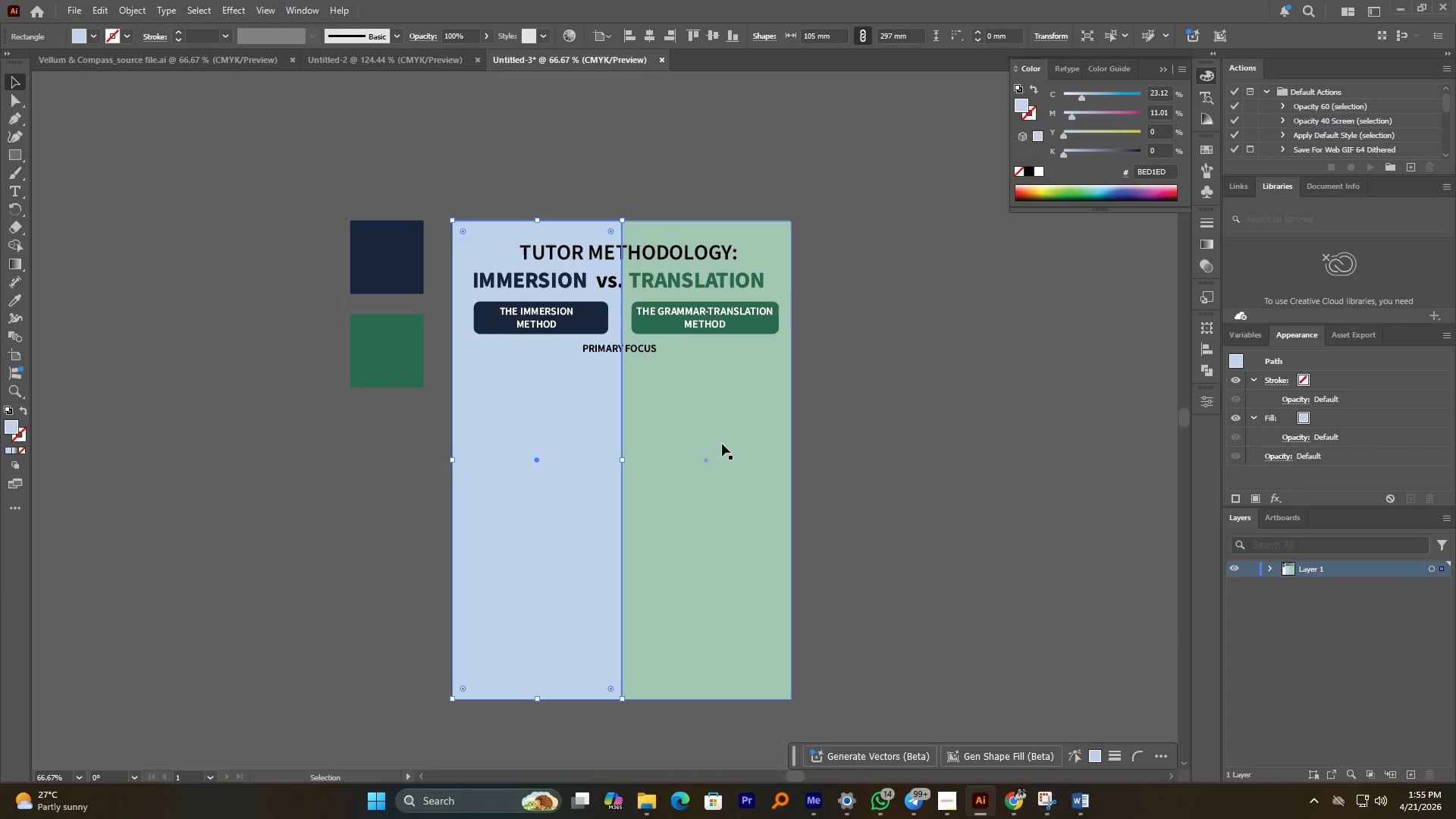 
left_click([722, 444])
 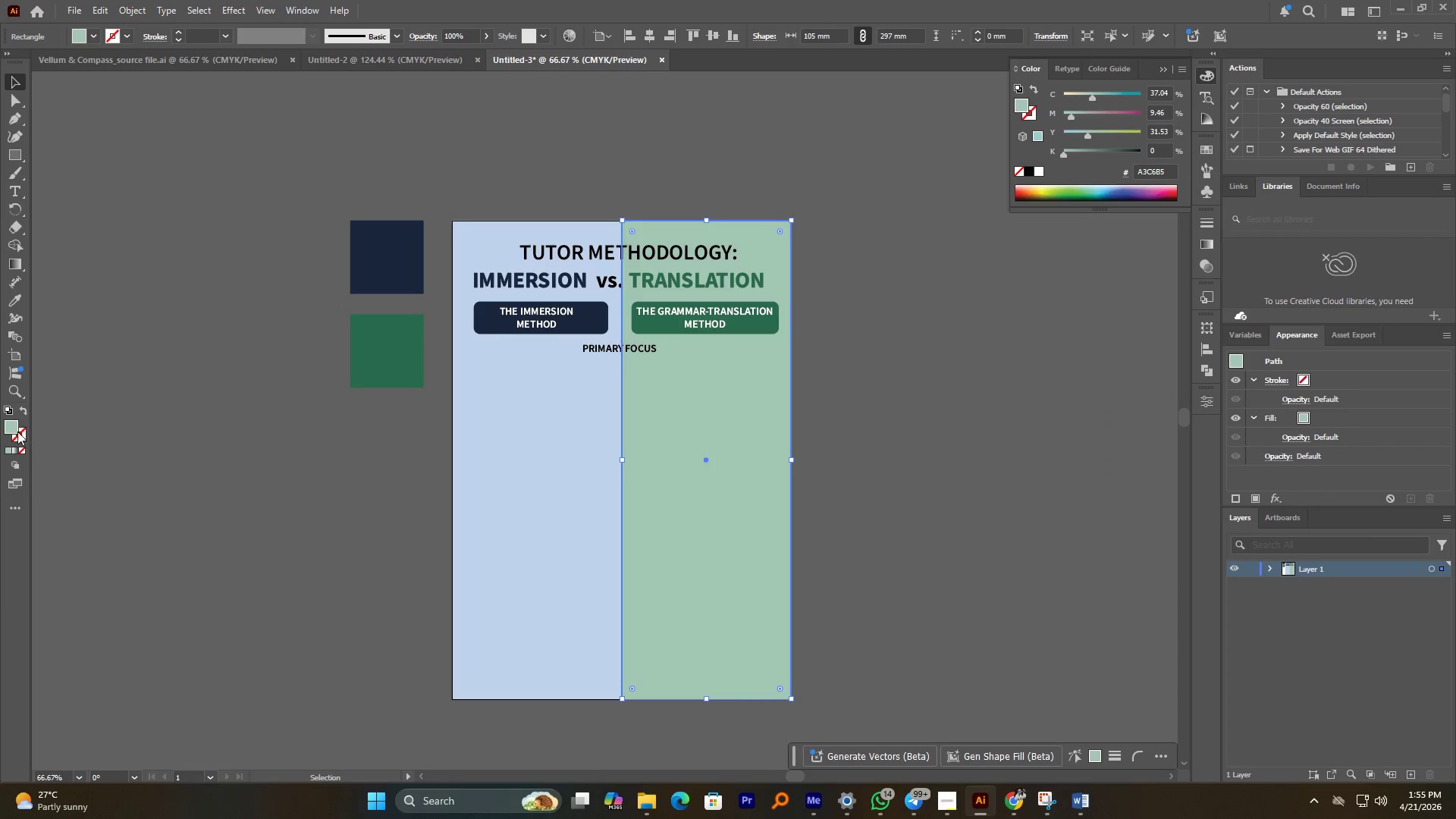 
double_click([14, 430])
 